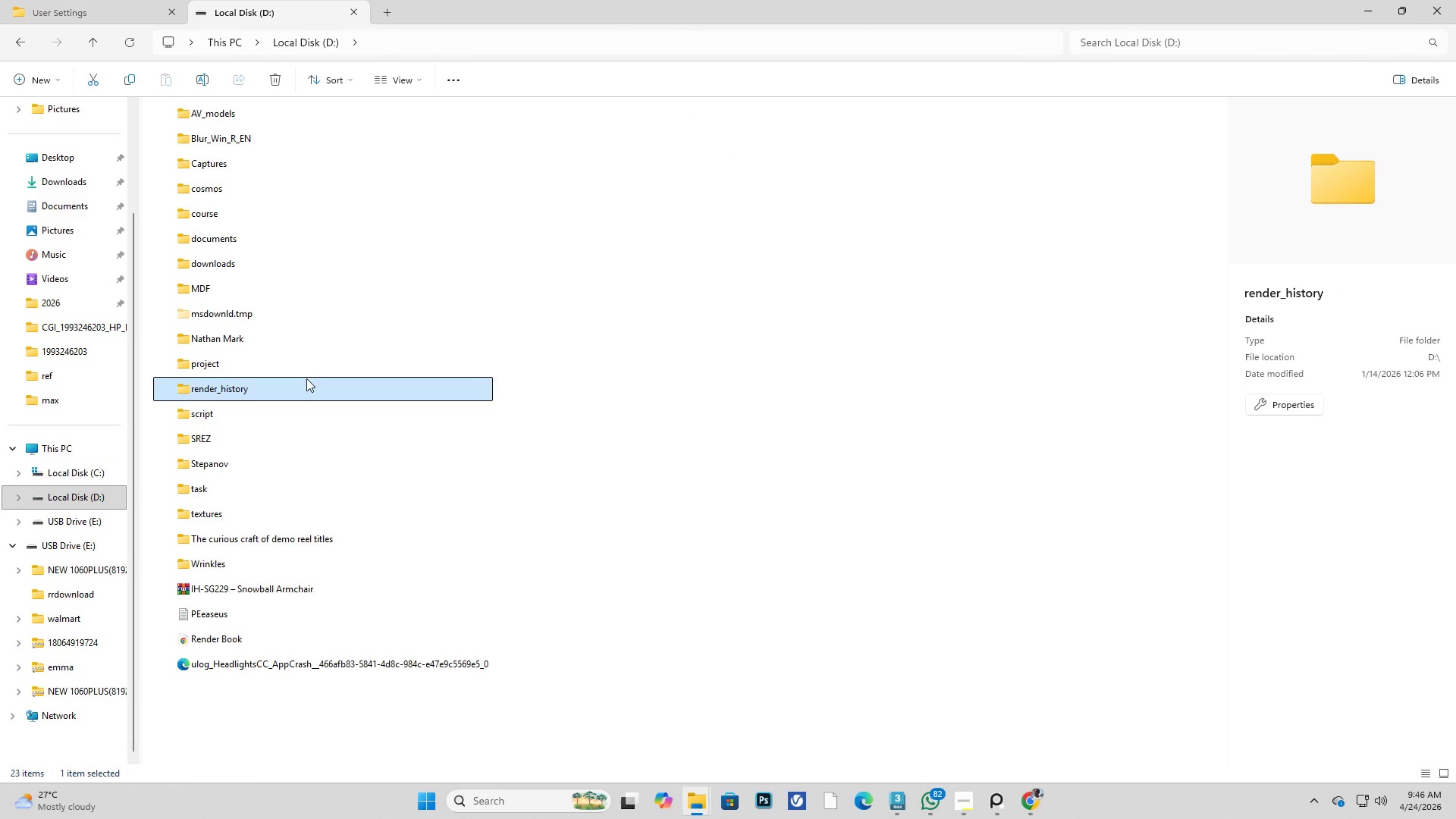 
key(S)
 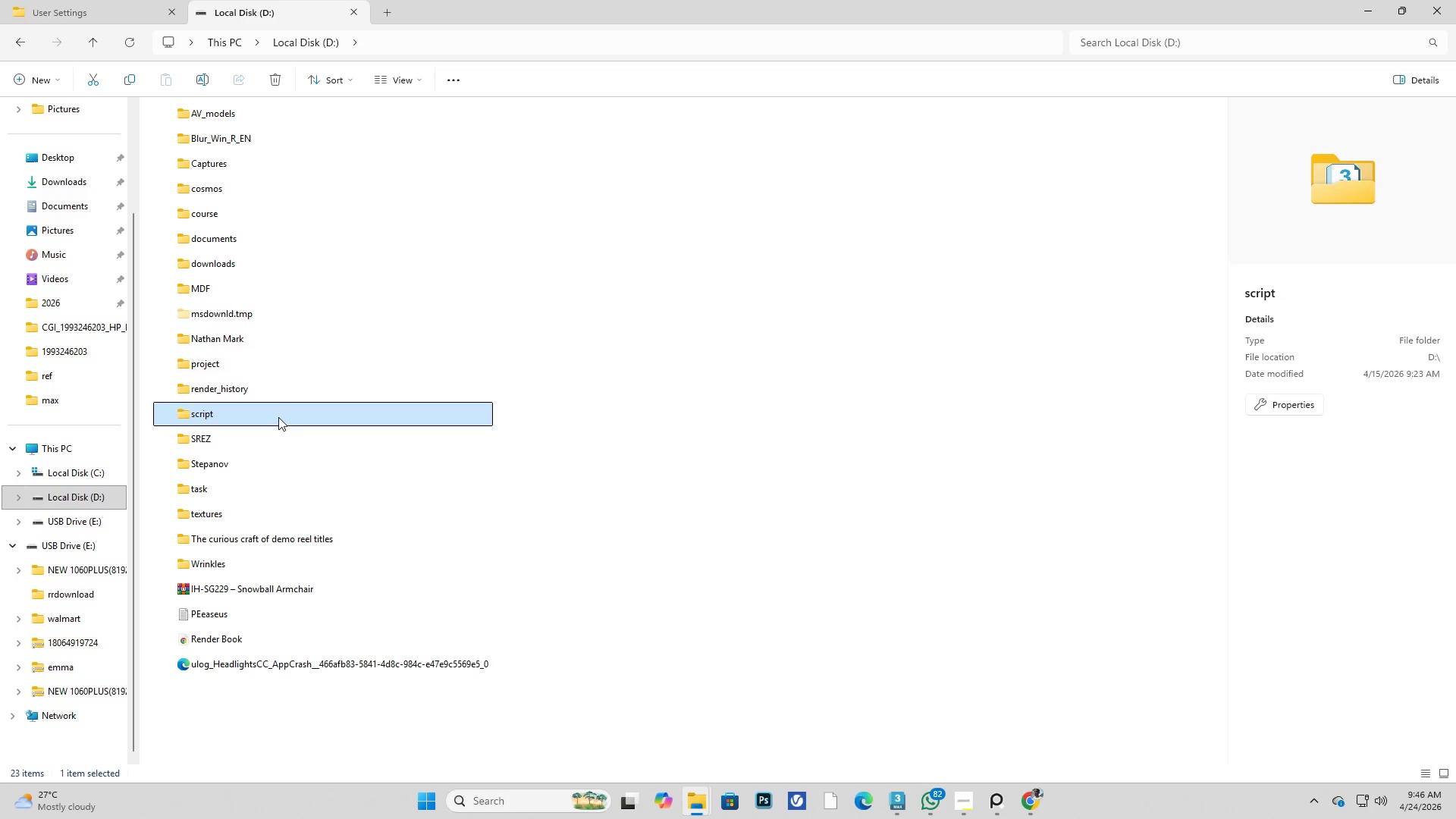 
double_click([278, 417])
 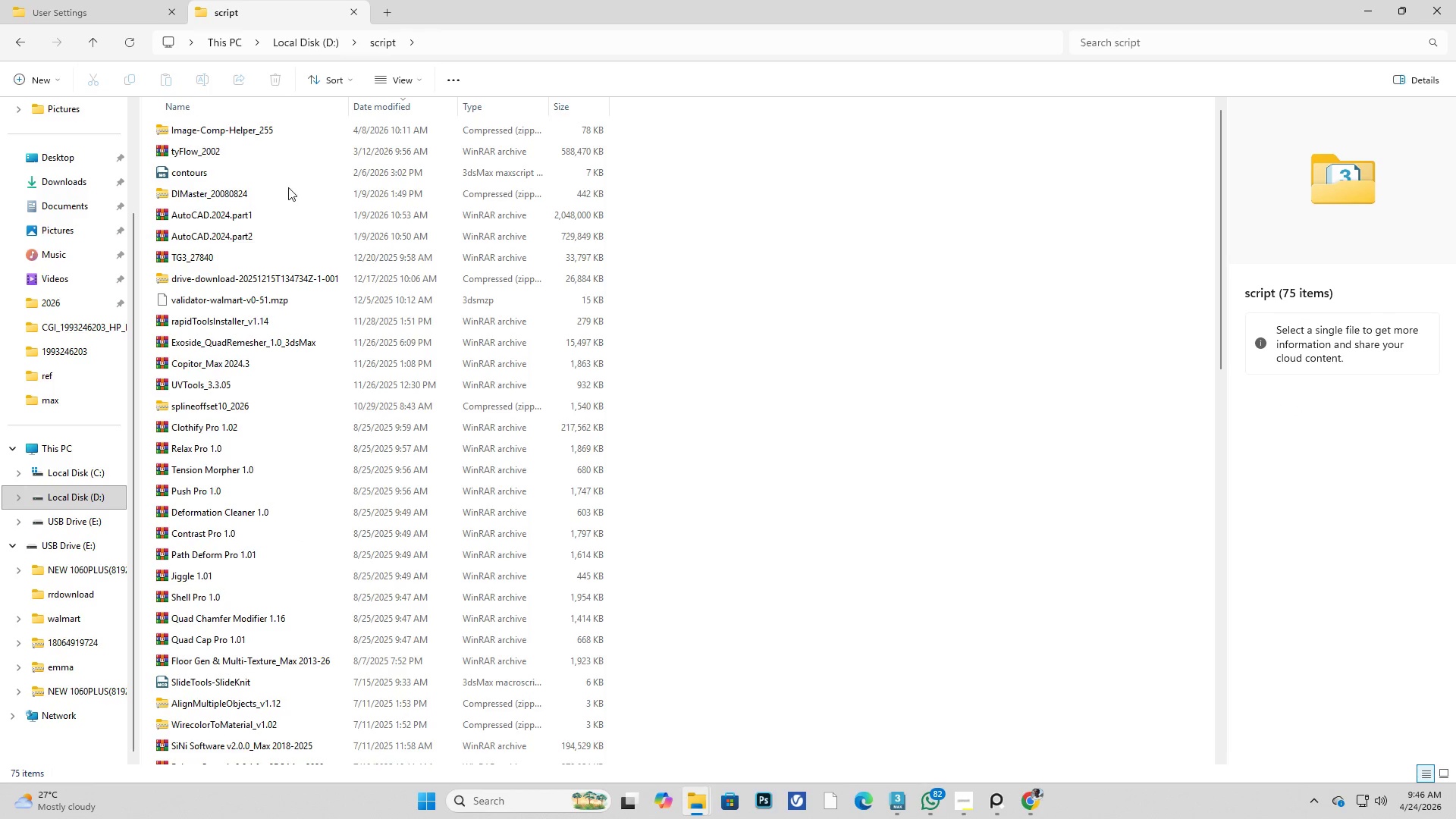 
left_click([290, 196])
 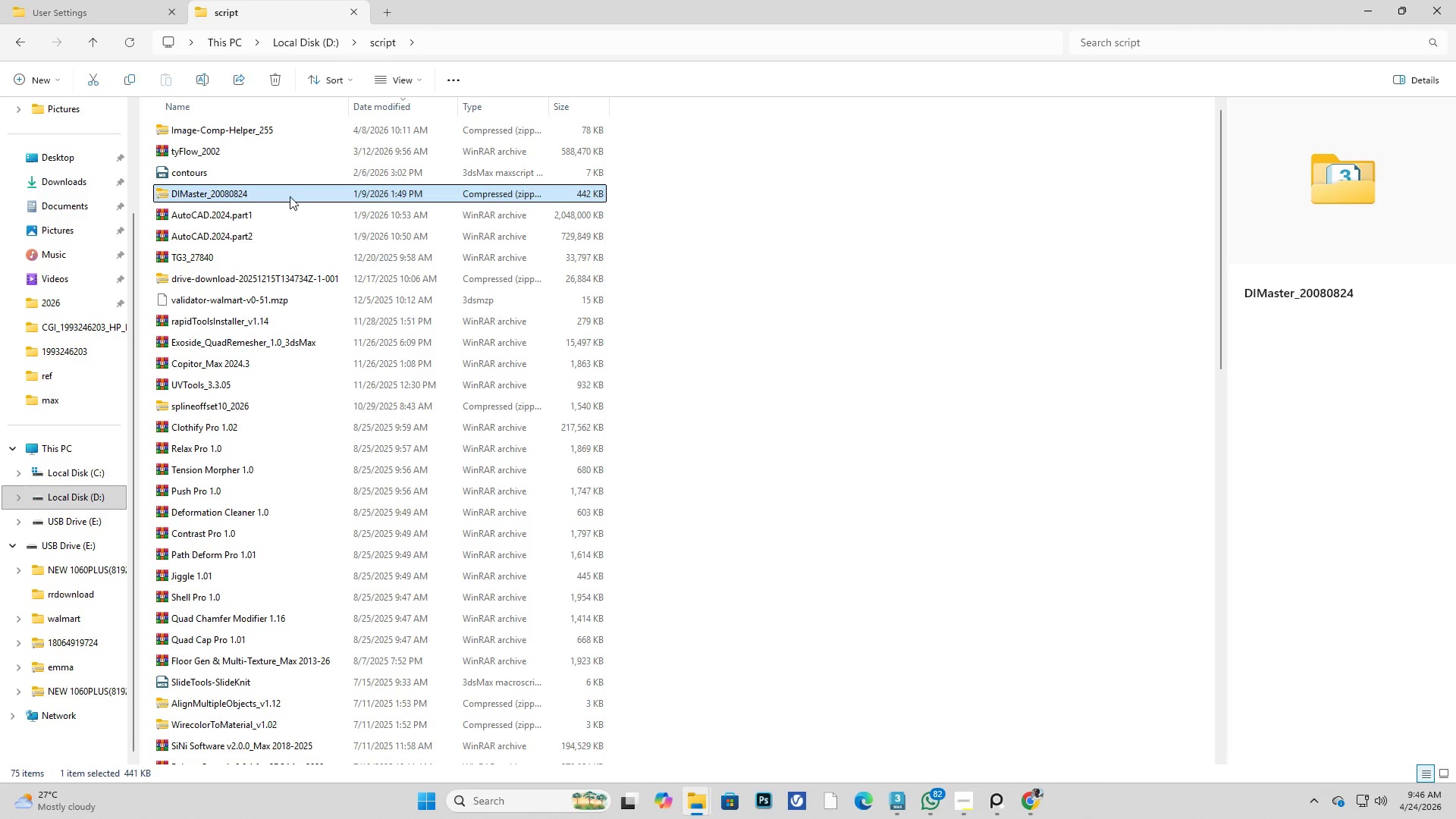 
key(R)
 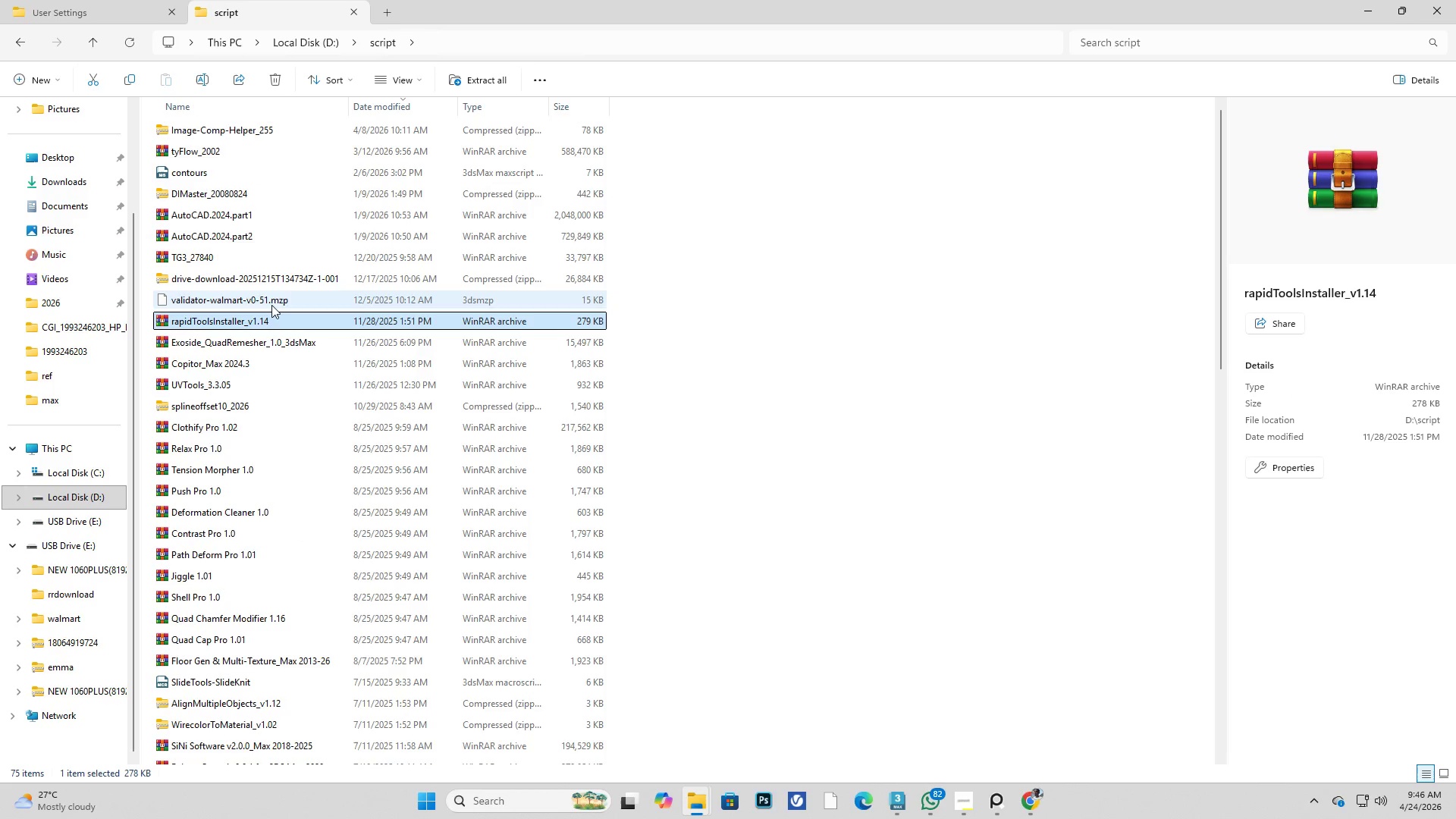 
type(rrrrr)
 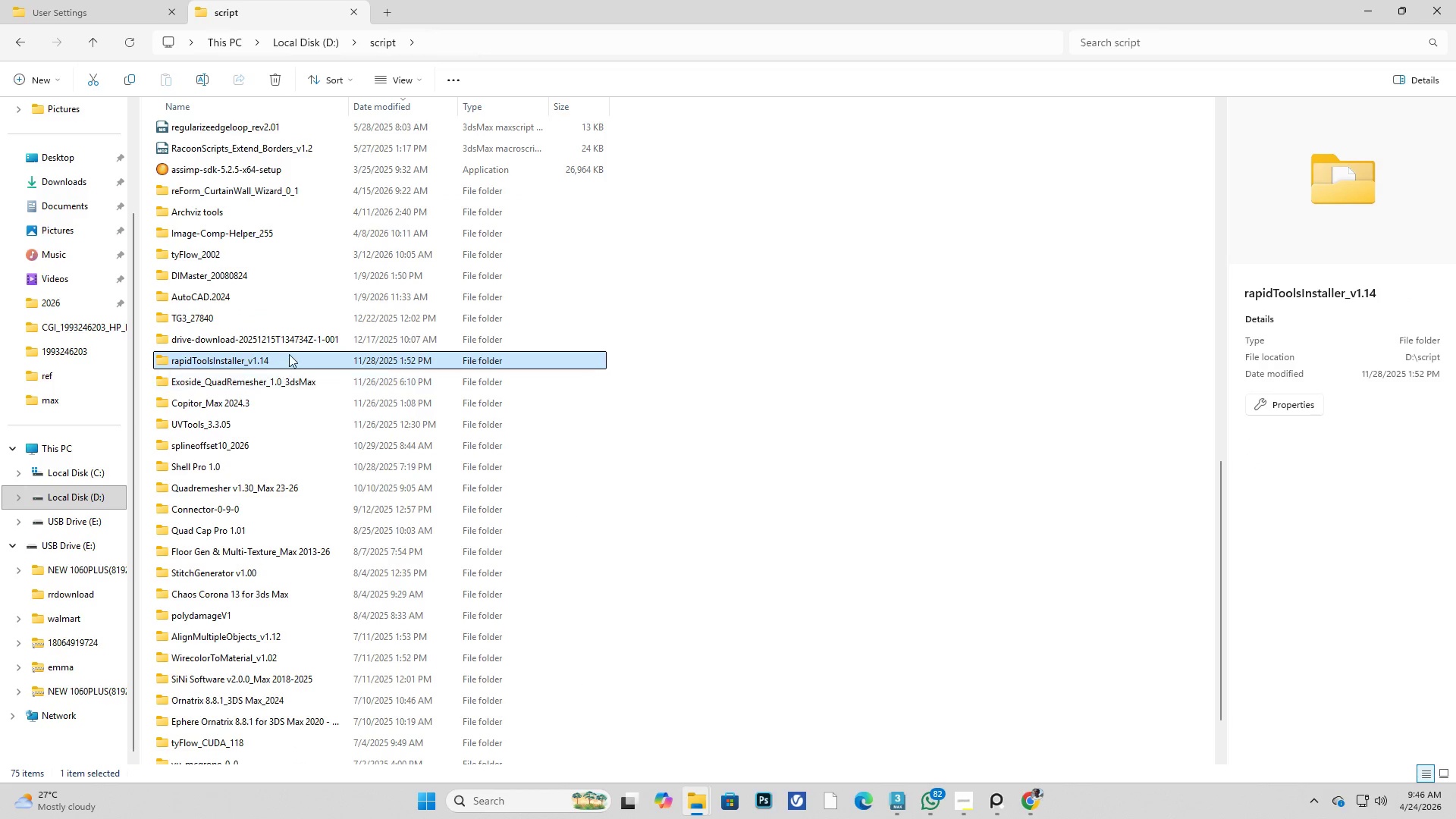 
double_click([291, 353])
 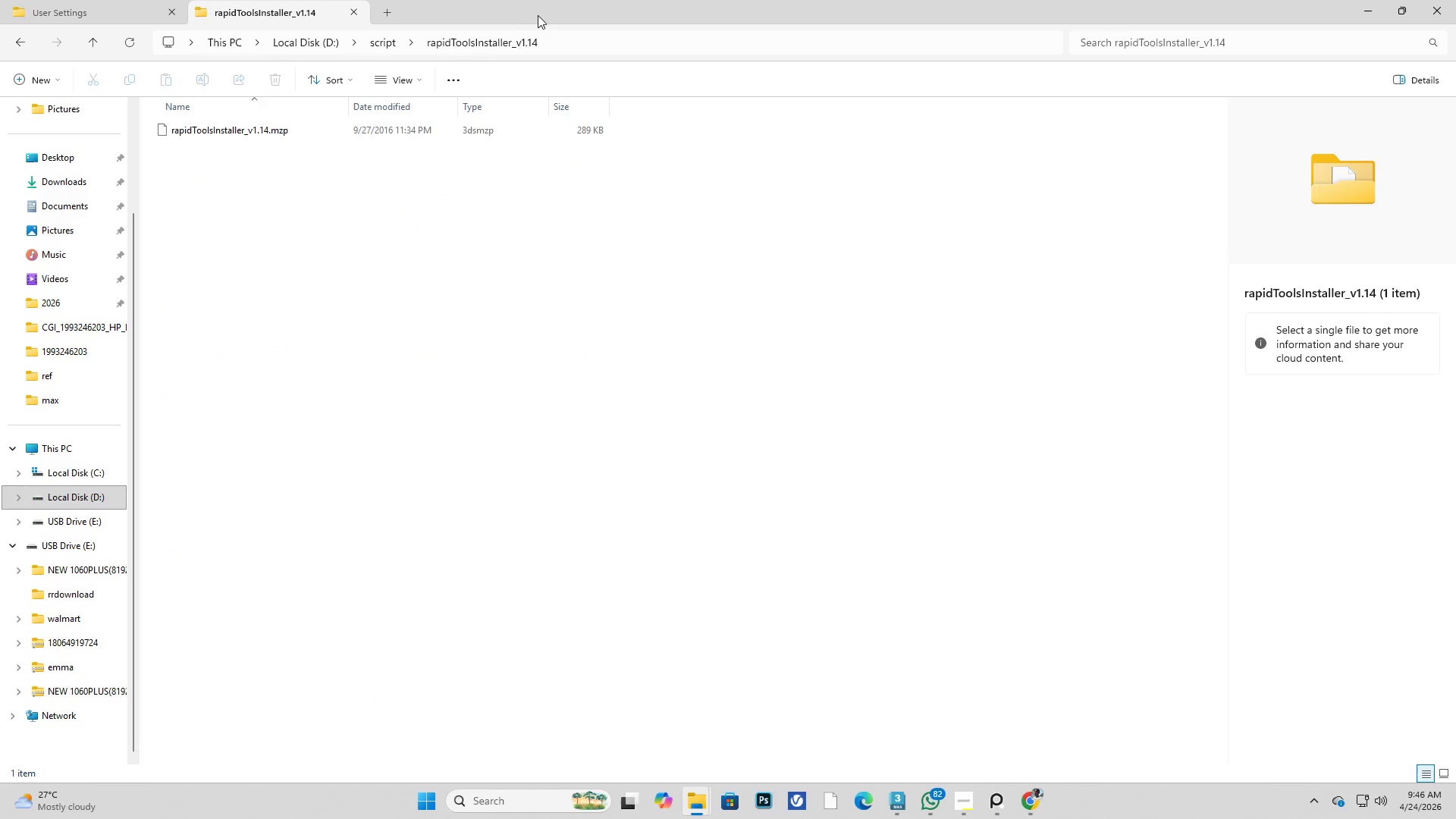 
left_click_drag(start_coordinate=[541, 15], to_coordinate=[984, 184])
 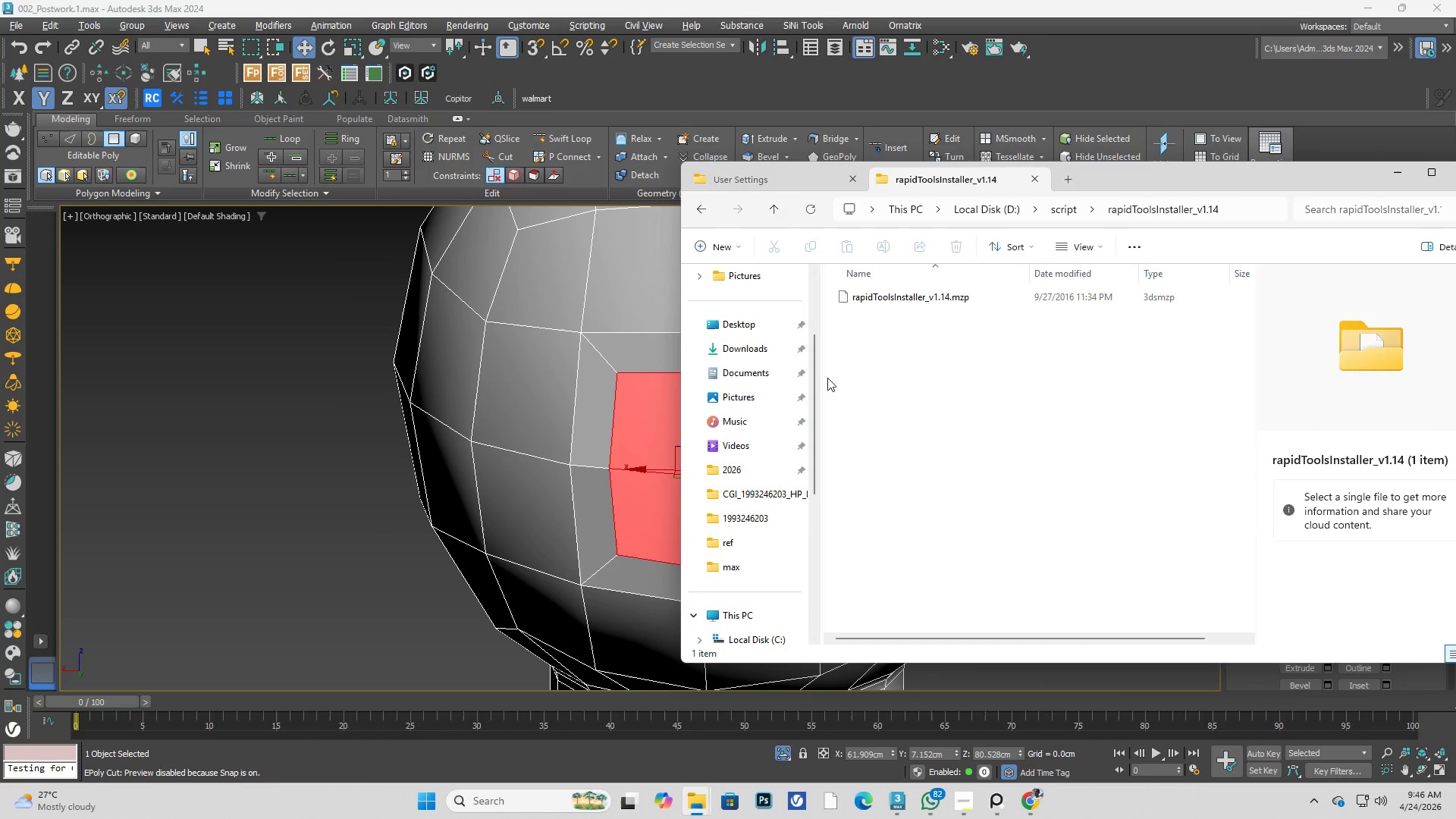 
left_click([887, 366])
 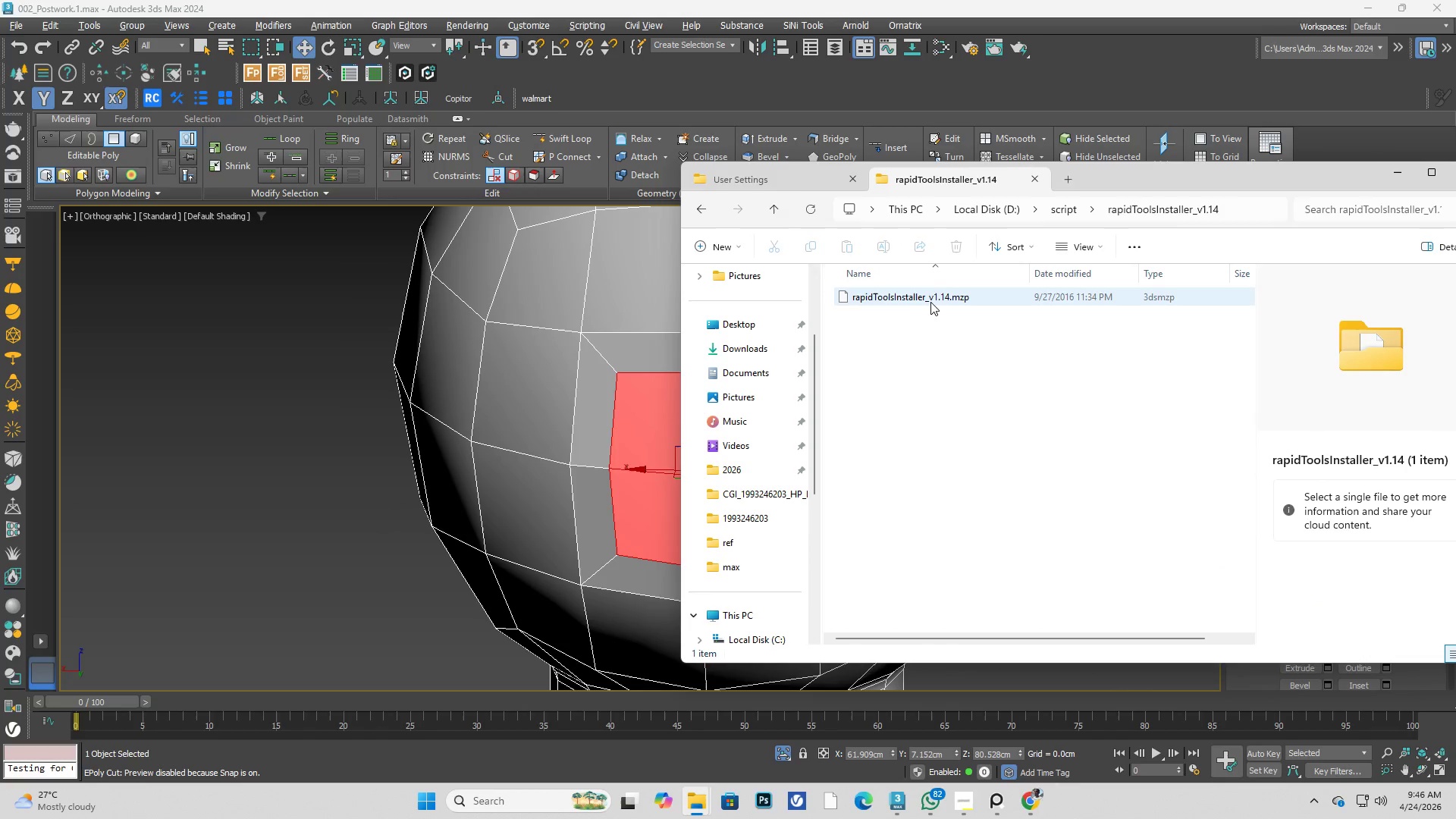 
left_click([931, 301])
 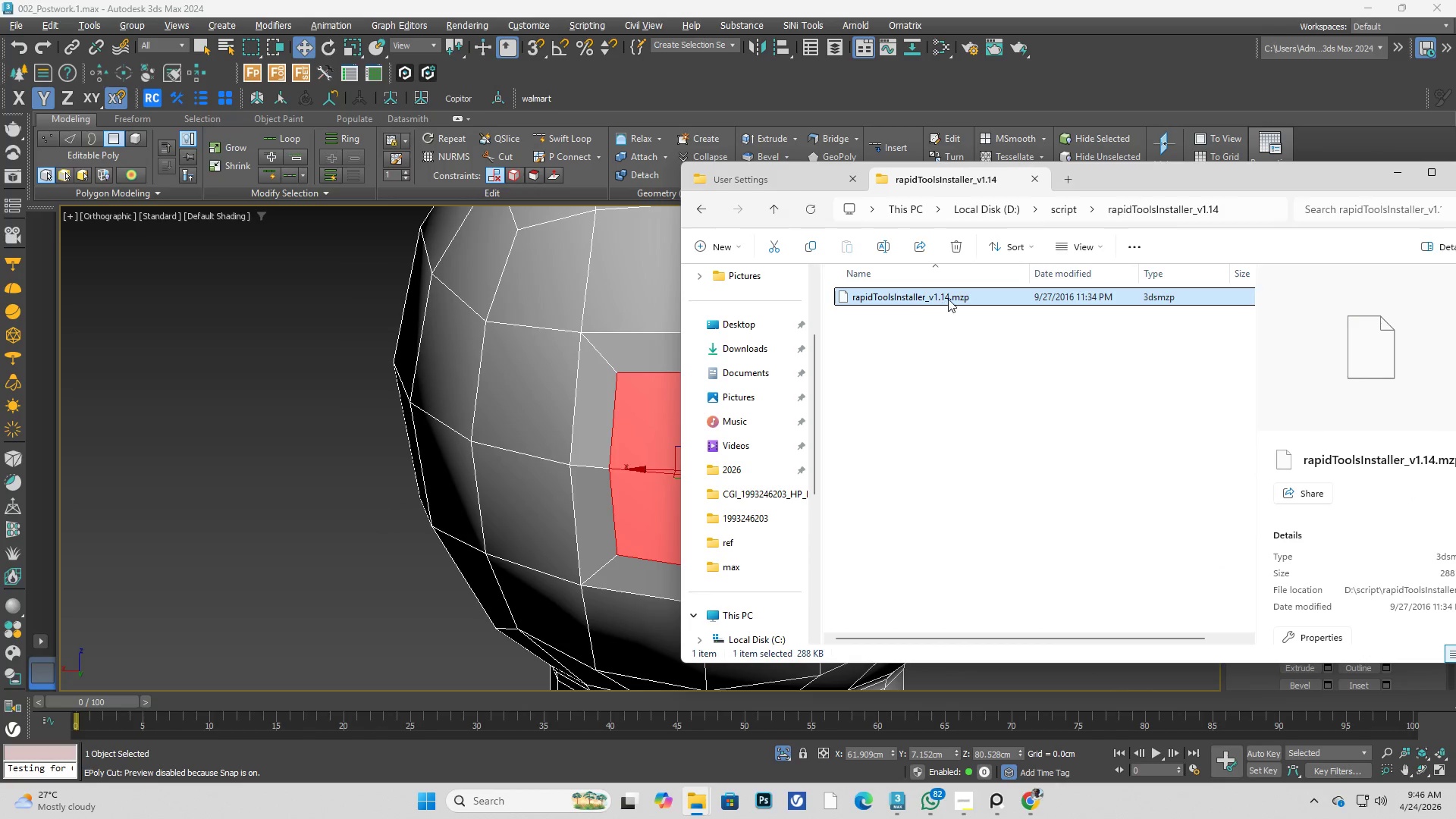 
left_click_drag(start_coordinate=[949, 298], to_coordinate=[297, 419])
 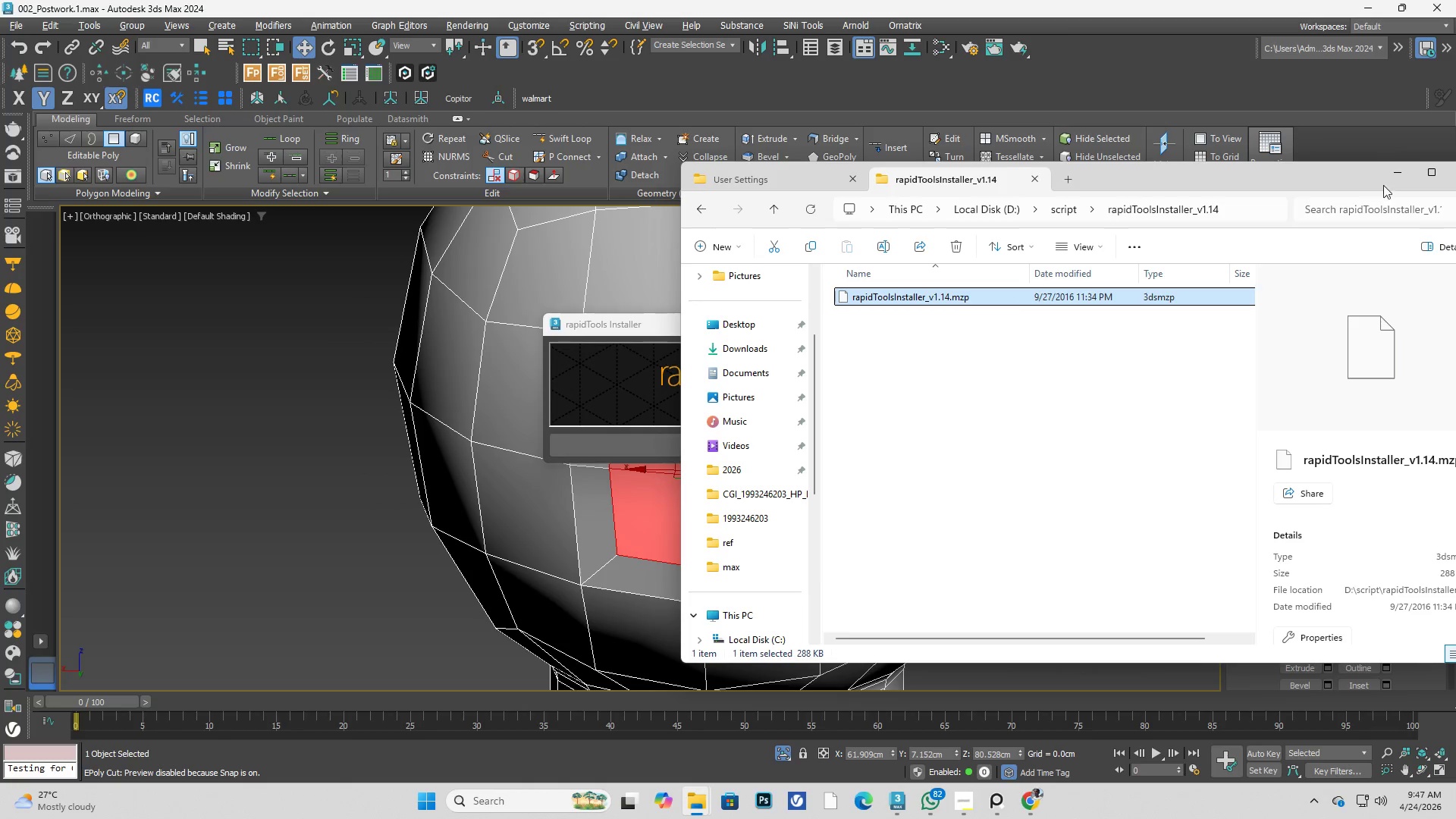 
left_click([1394, 175])
 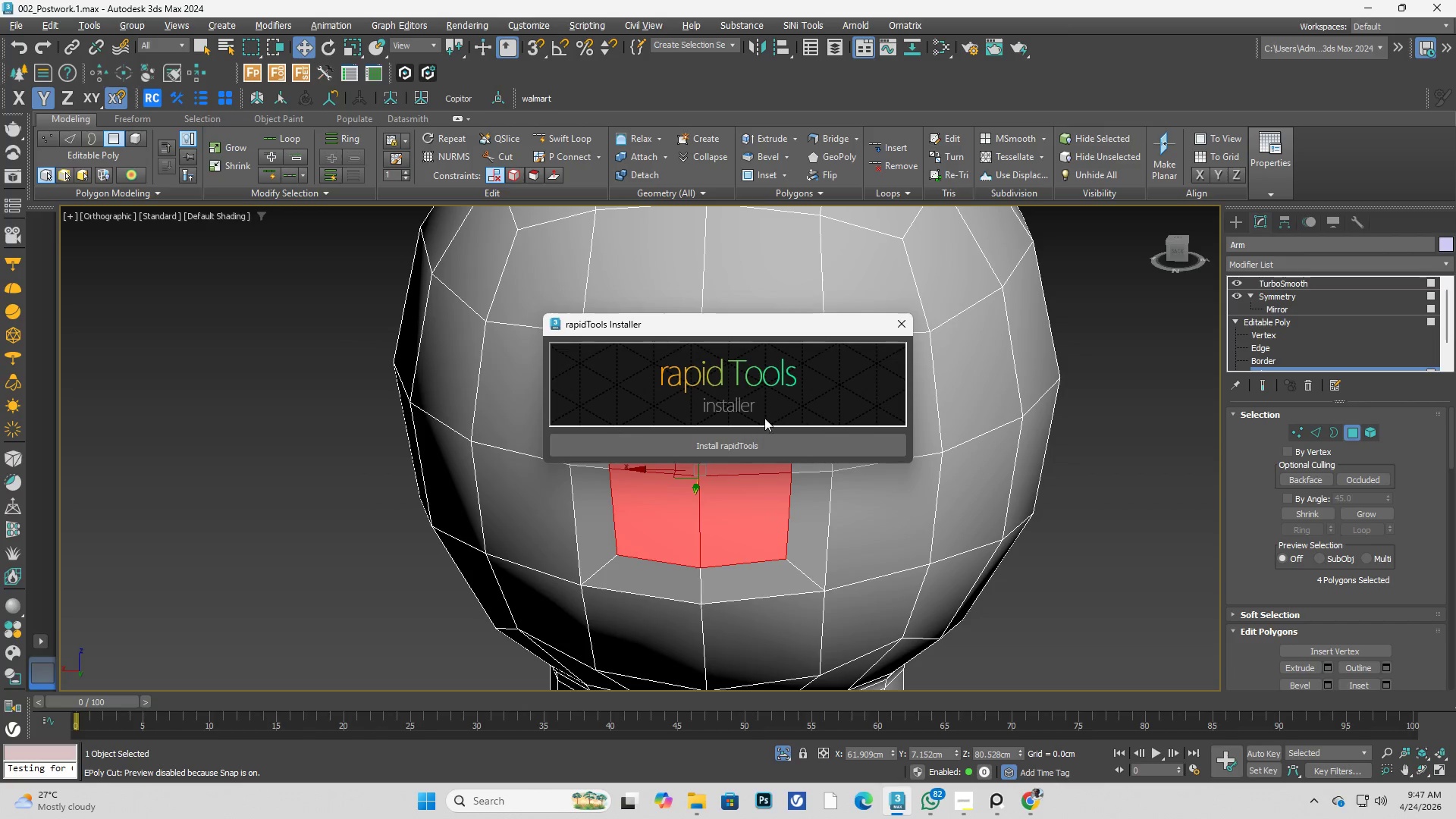 
left_click([740, 446])
 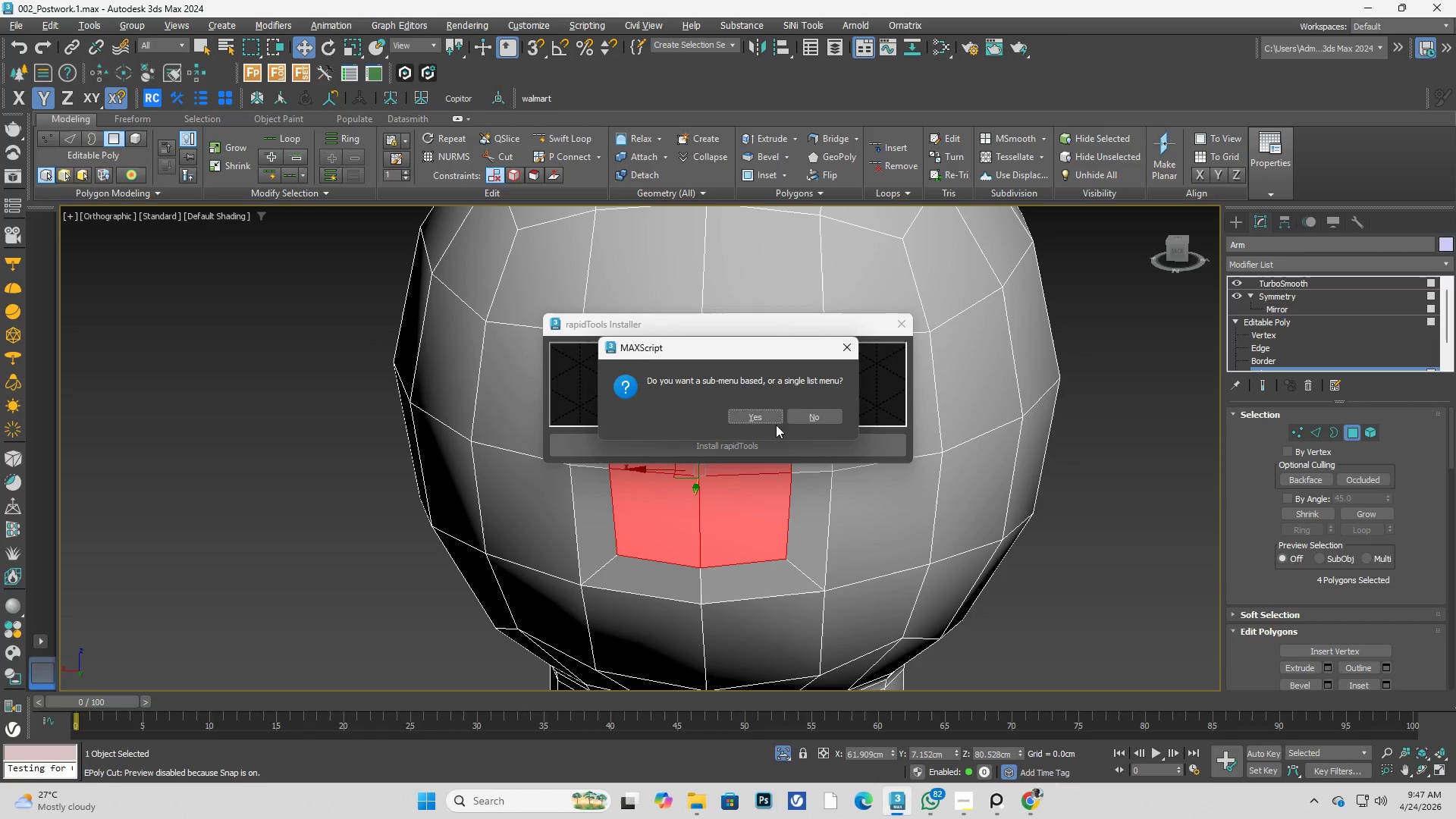 
left_click([766, 423])
 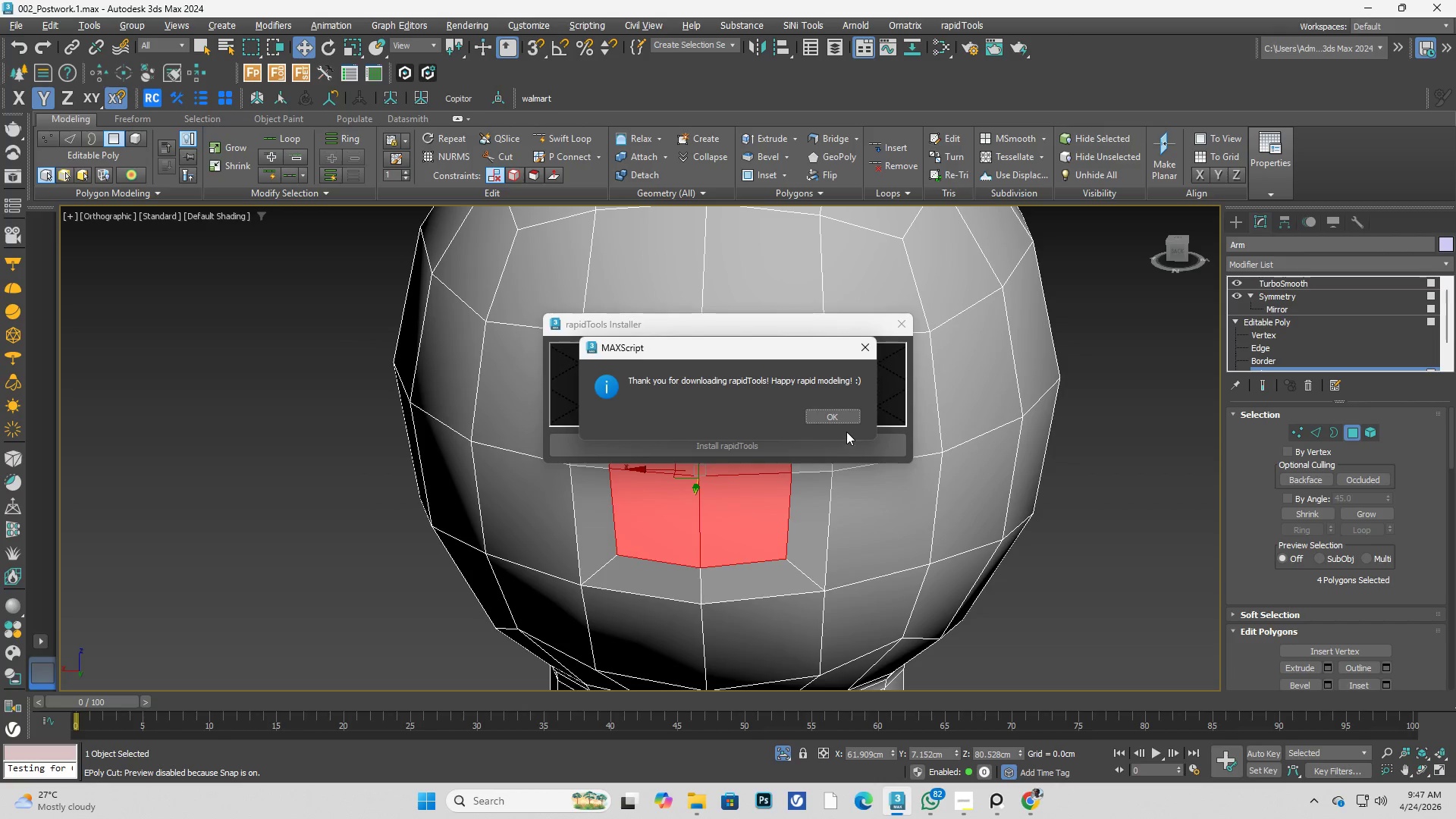 
left_click([845, 415])
 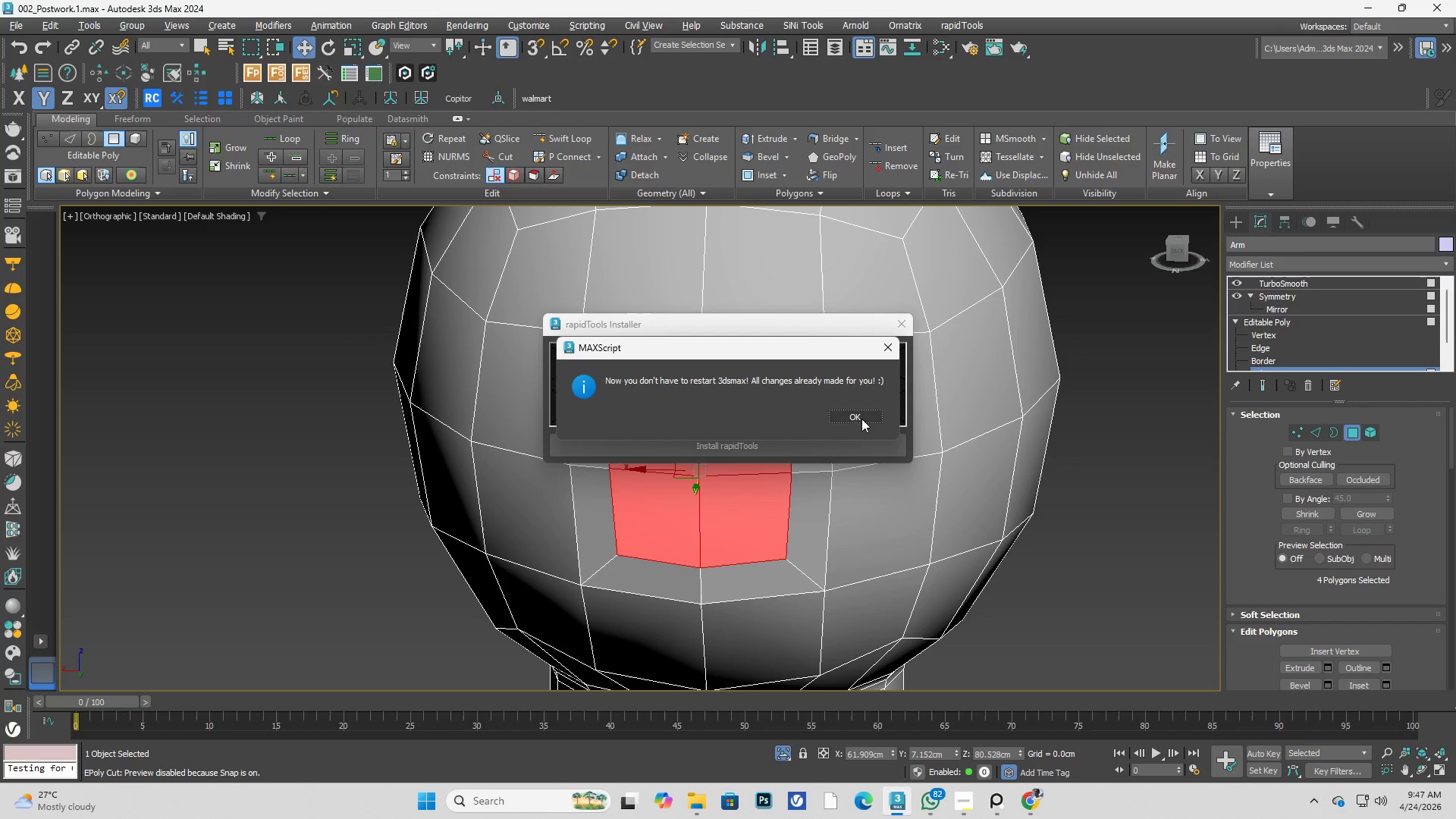 
left_click([861, 419])
 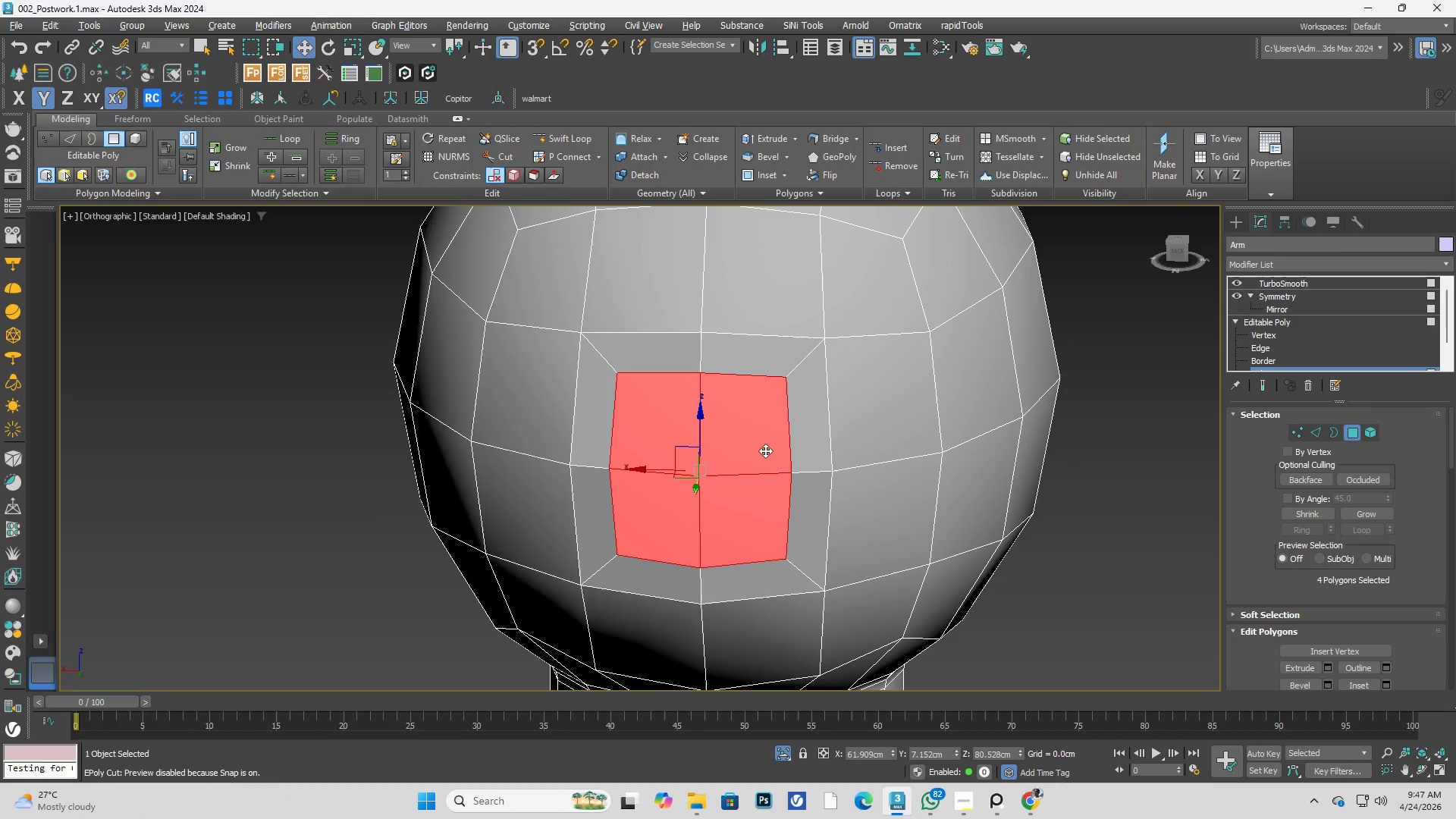 
key(Control+ControlLeft)
 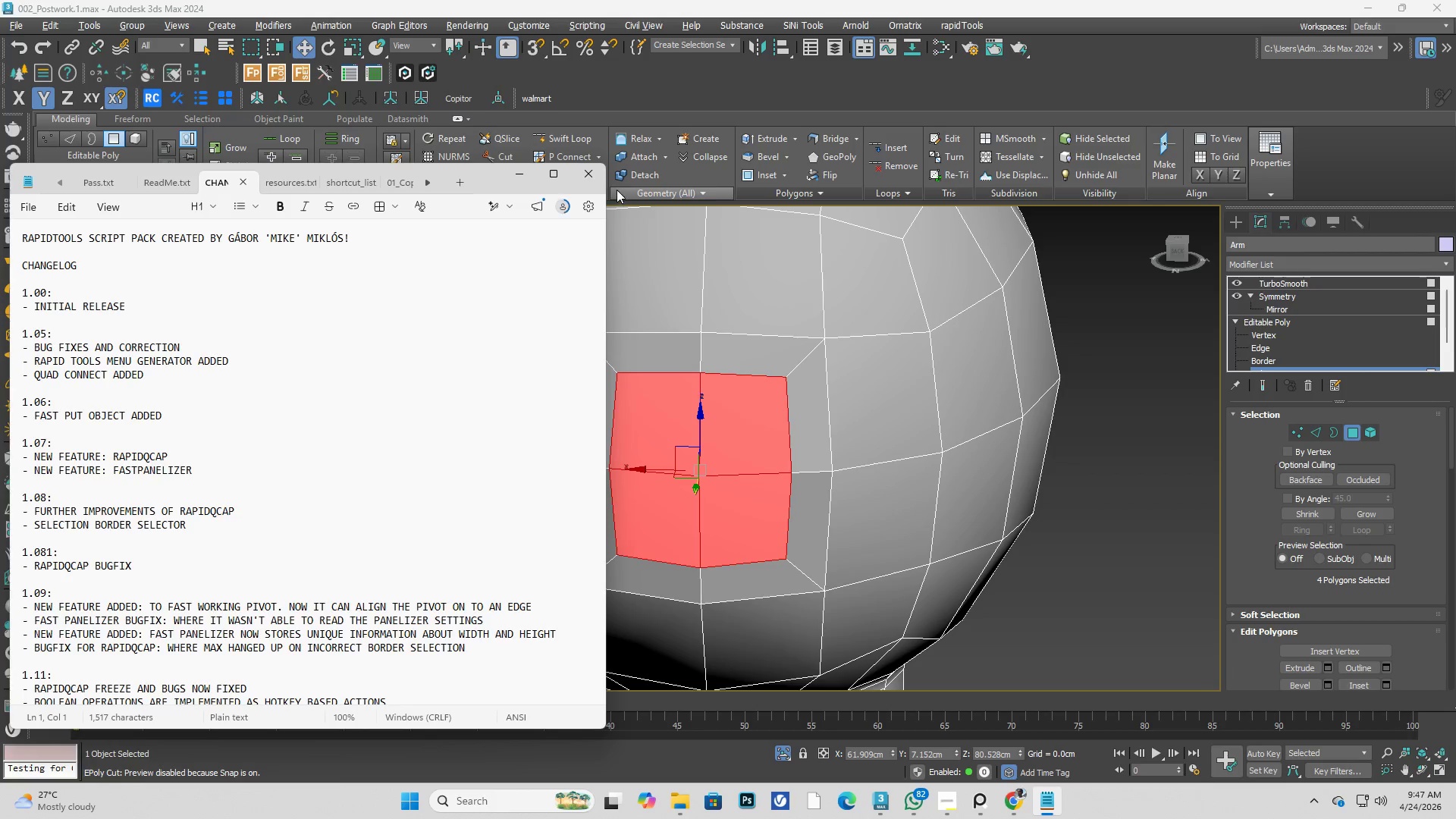 
left_click([590, 175])
 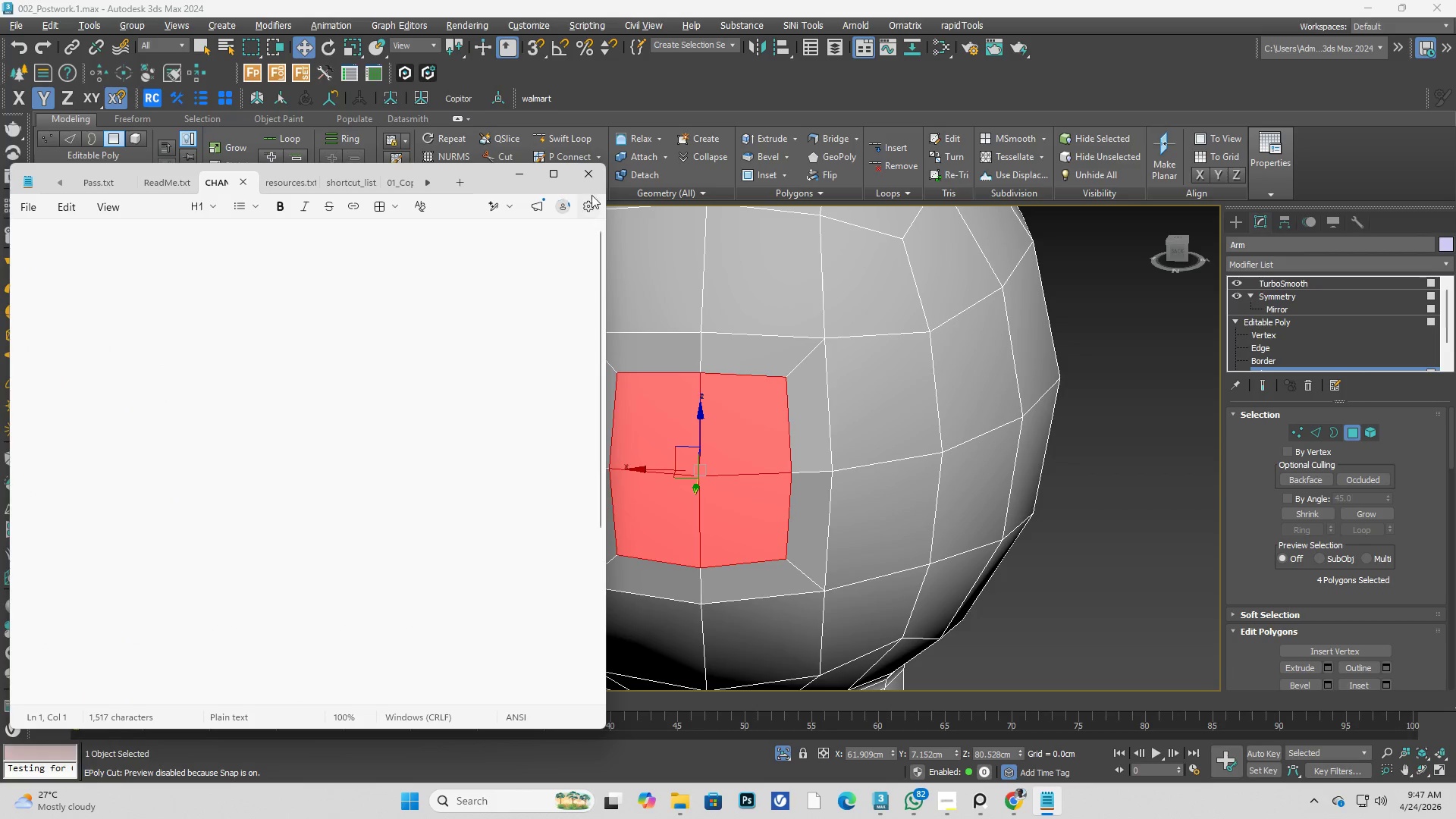 
left_click([593, 174])
 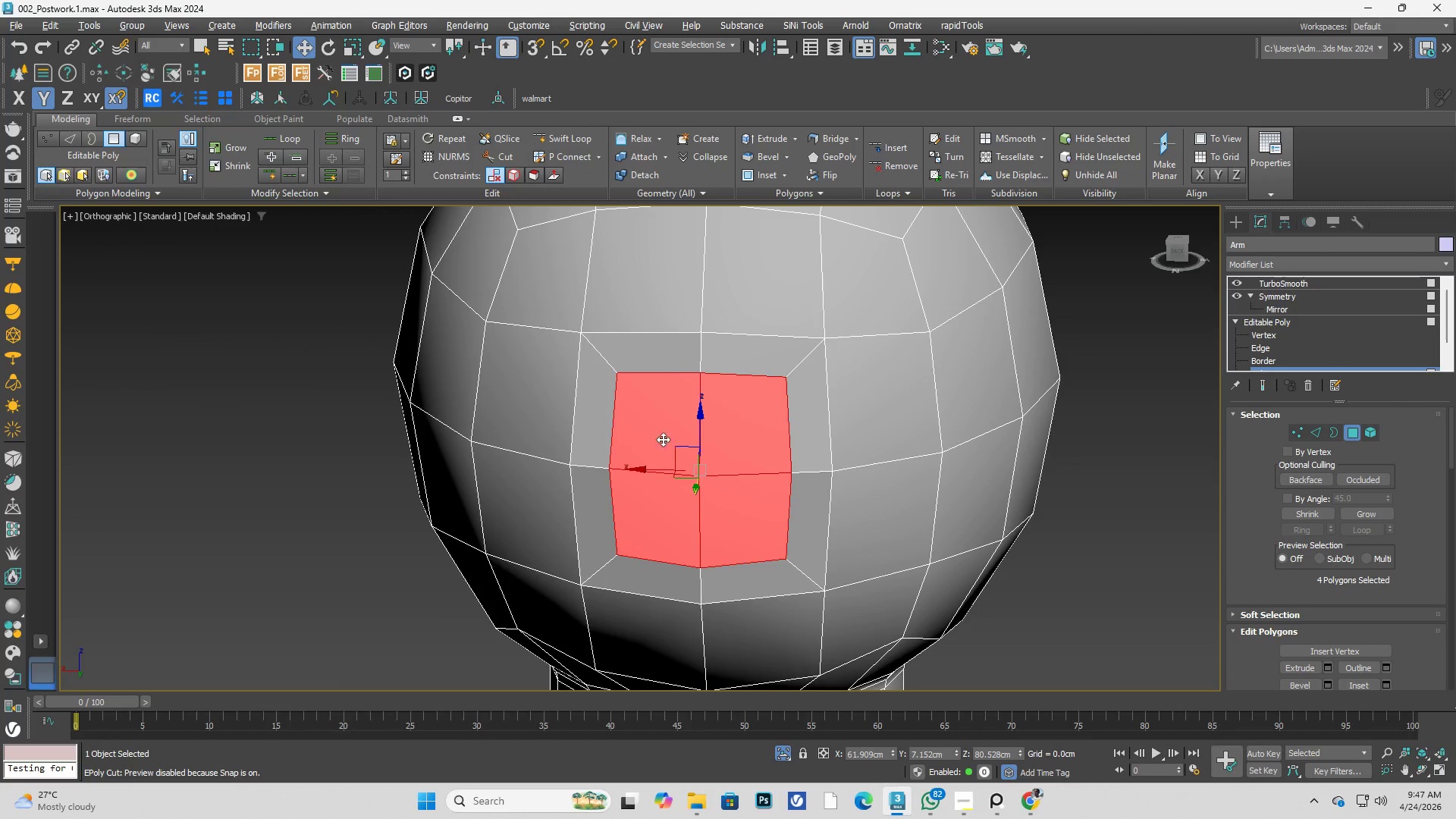 
key(Control+Shift+R)
 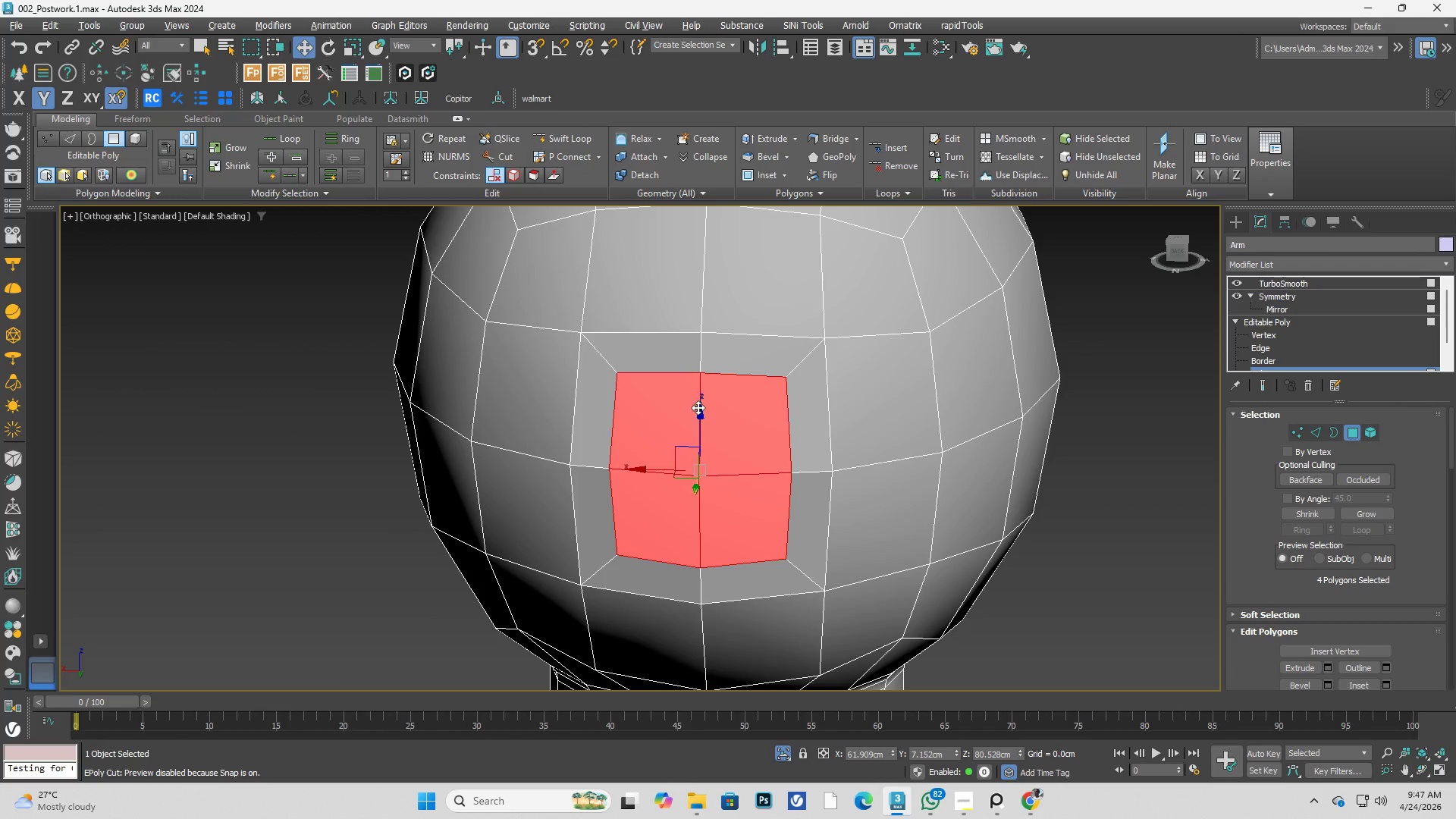 
hold_key(key=AltLeft, duration=0.38)
 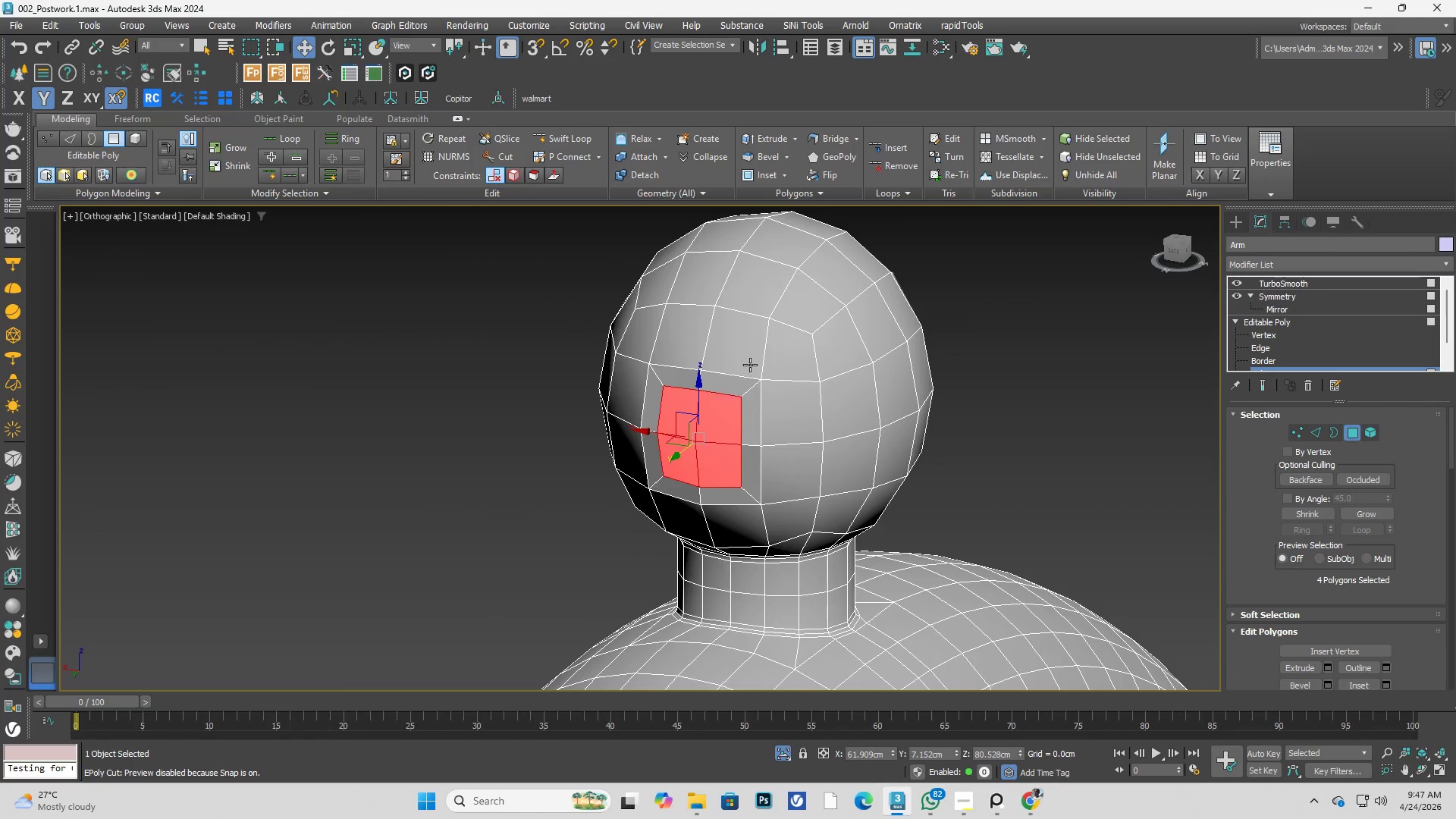 
scroll: coordinate [698, 406], scroll_direction: down, amount: 2.0
 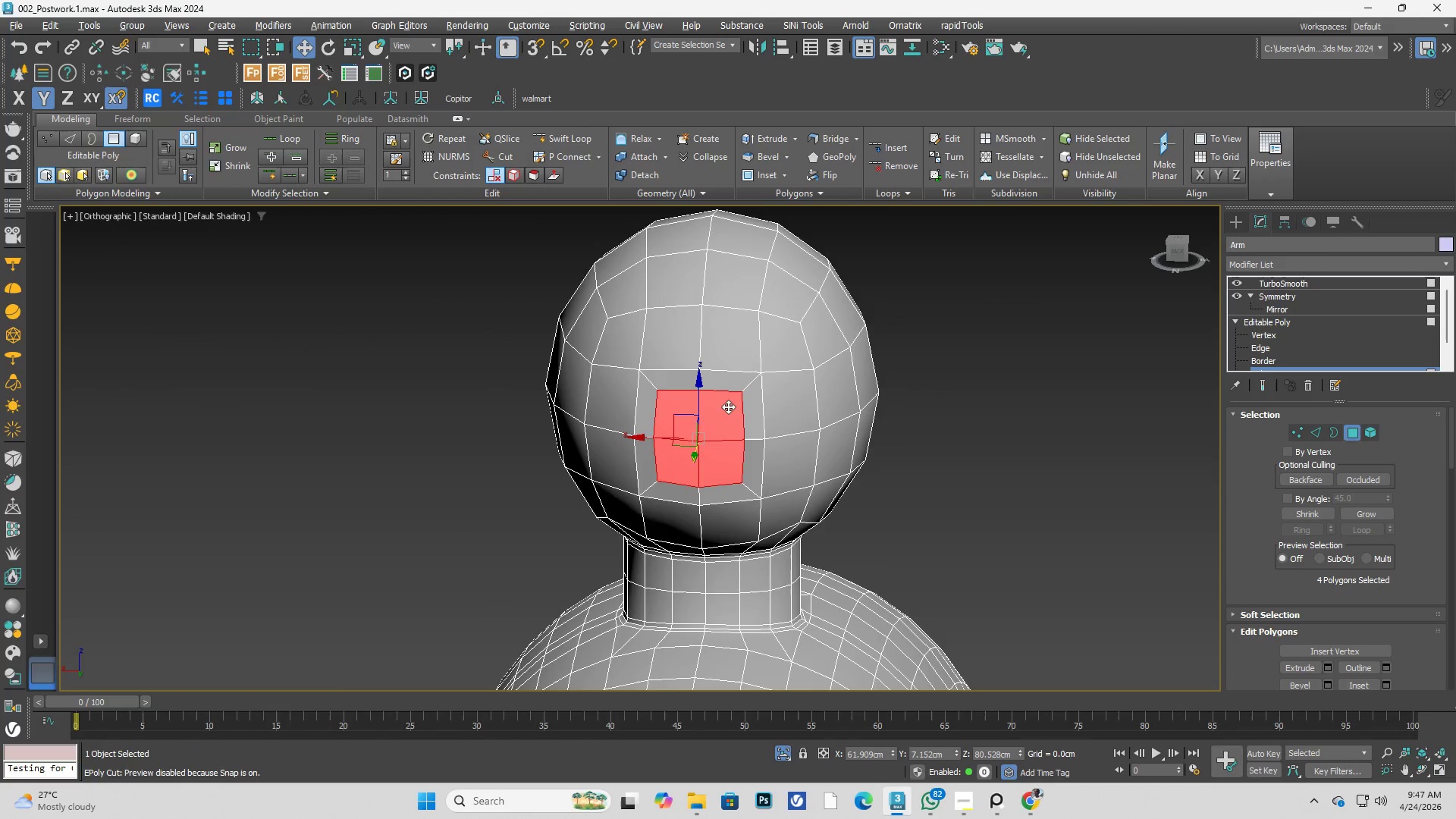 
key(Alt+AltLeft)
 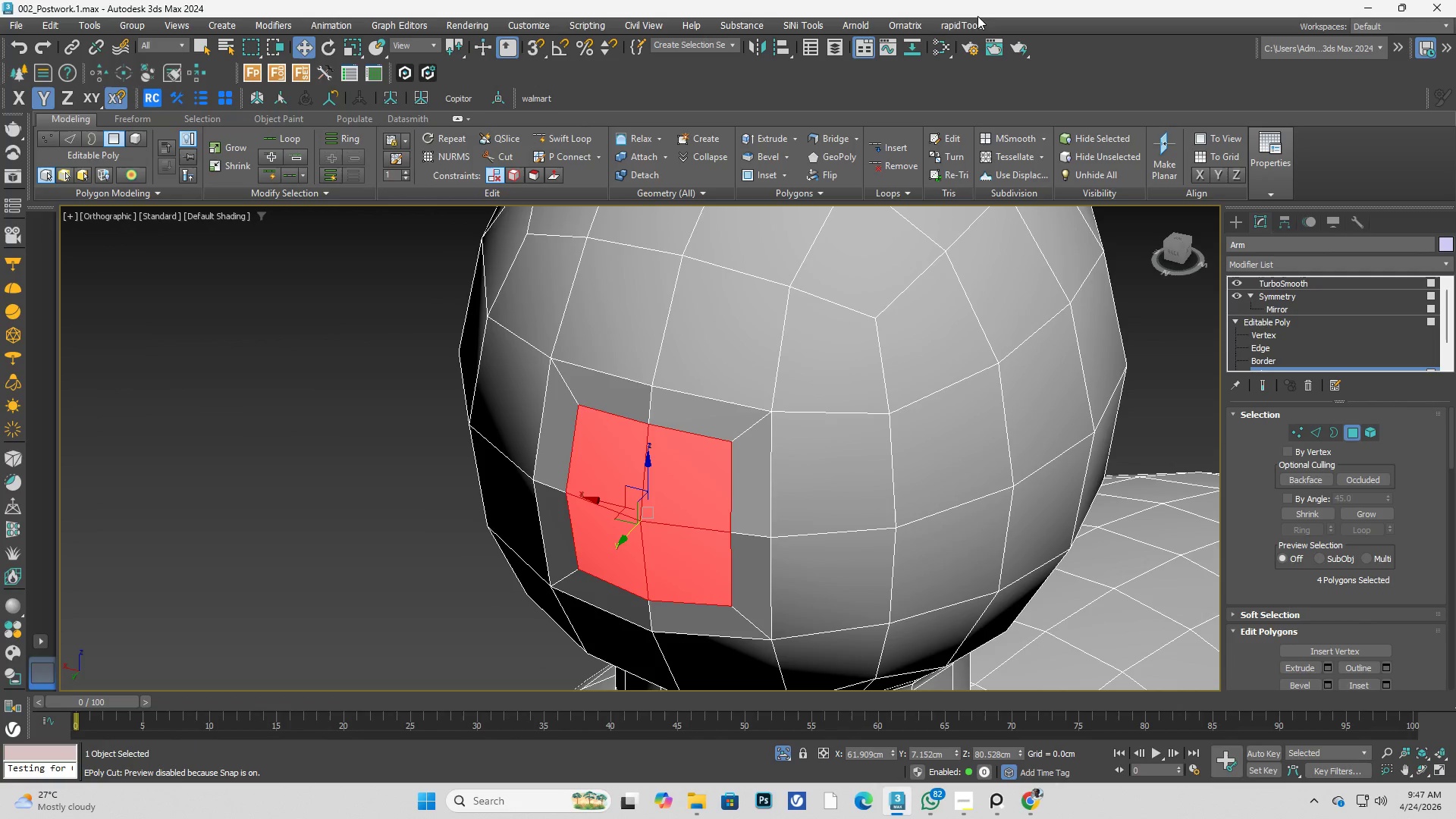 
scroll: coordinate [750, 365], scroll_direction: up, amount: 2.0
 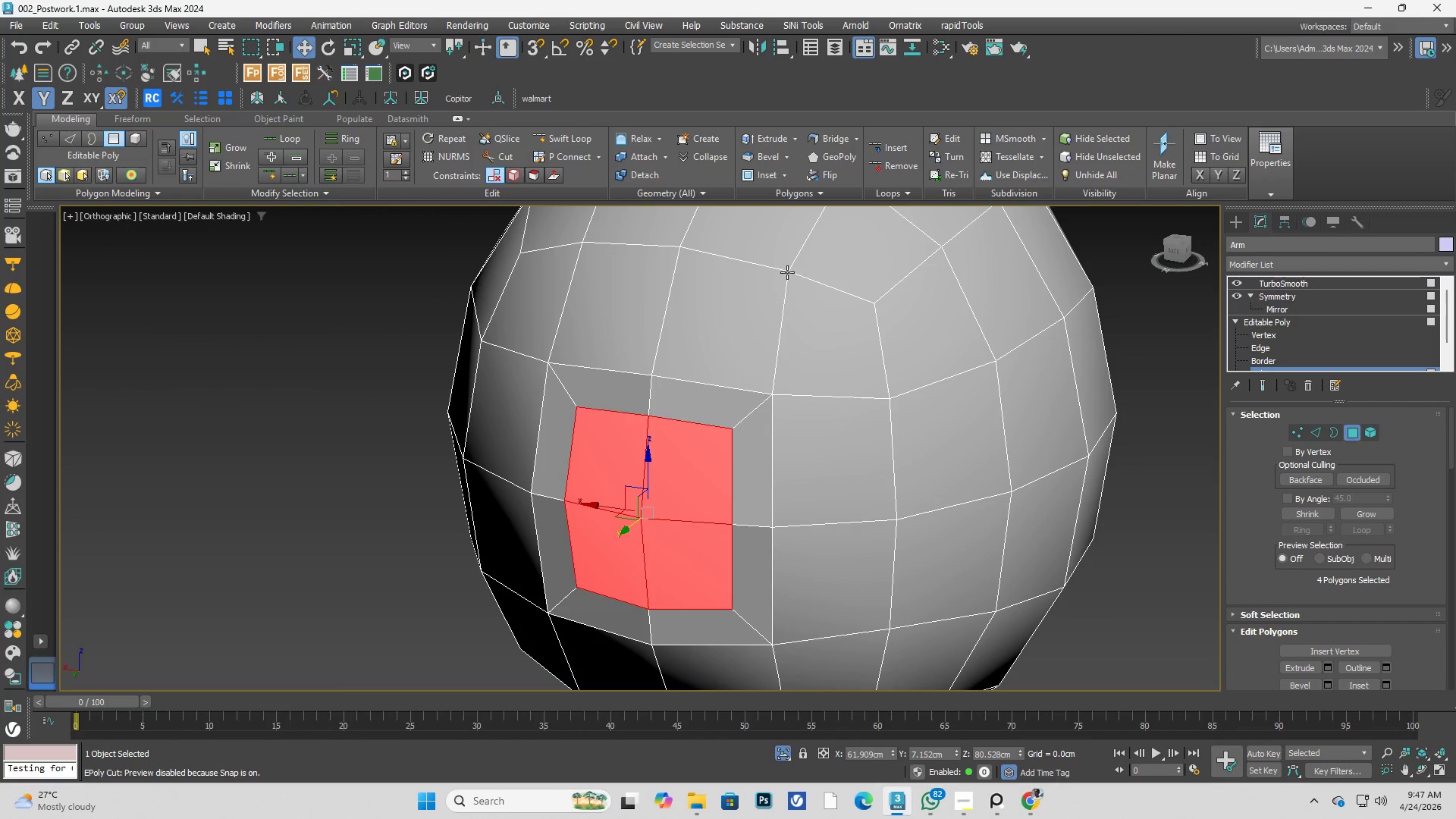 
left_click([962, 25])
 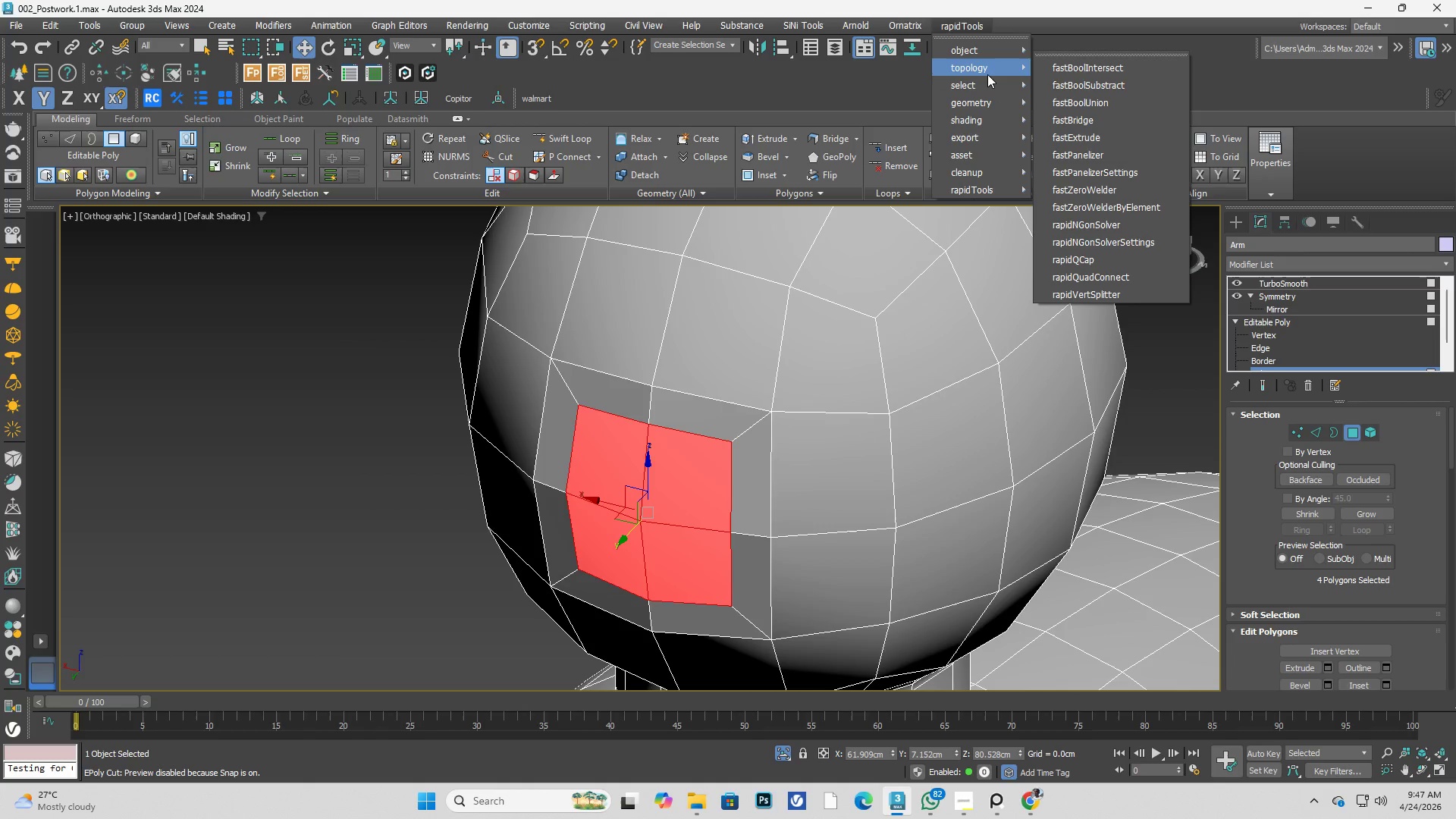 
wait(14.15)
 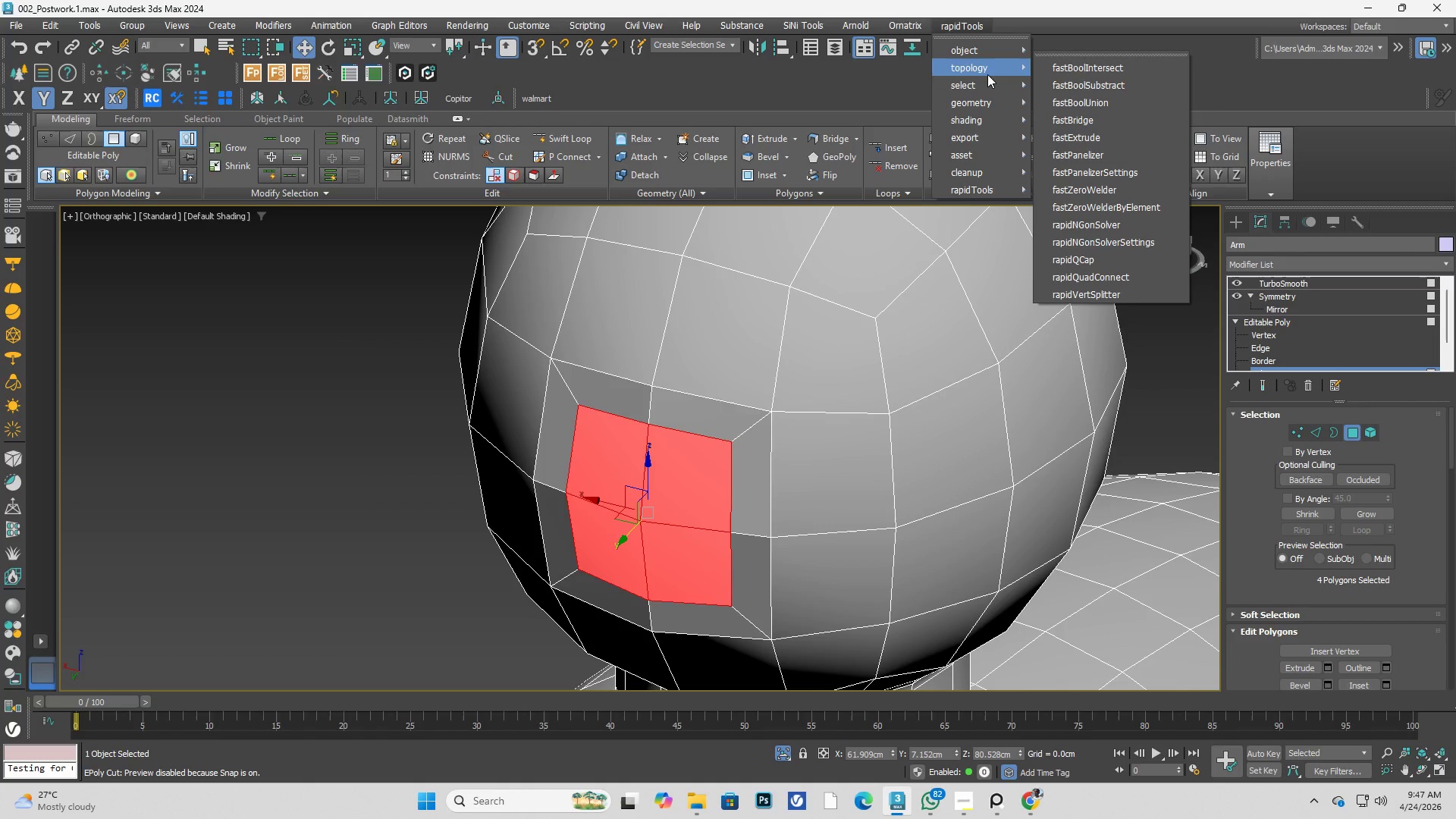 
mouse_move([1008, 100])
 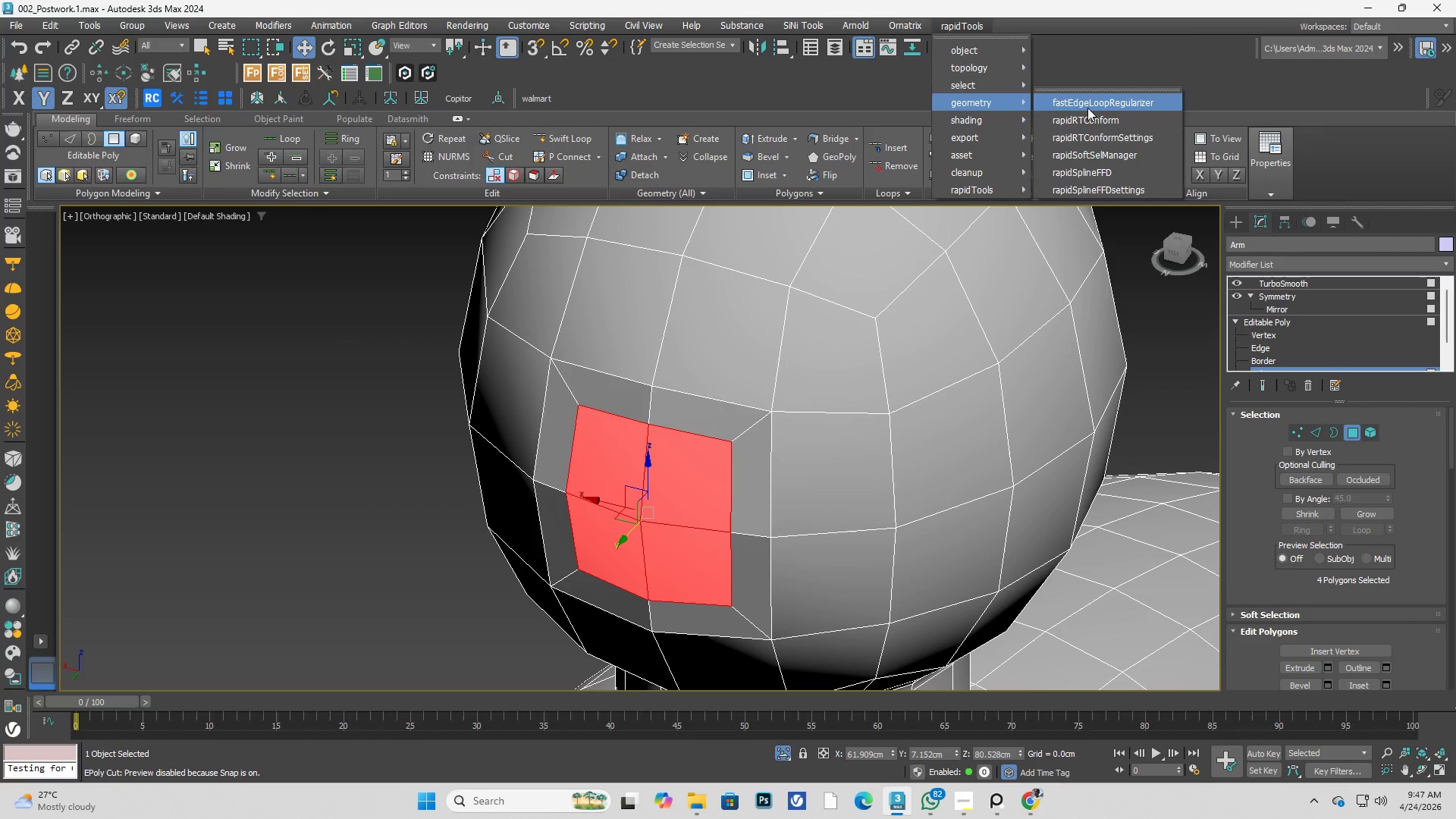 
left_click([1087, 108])
 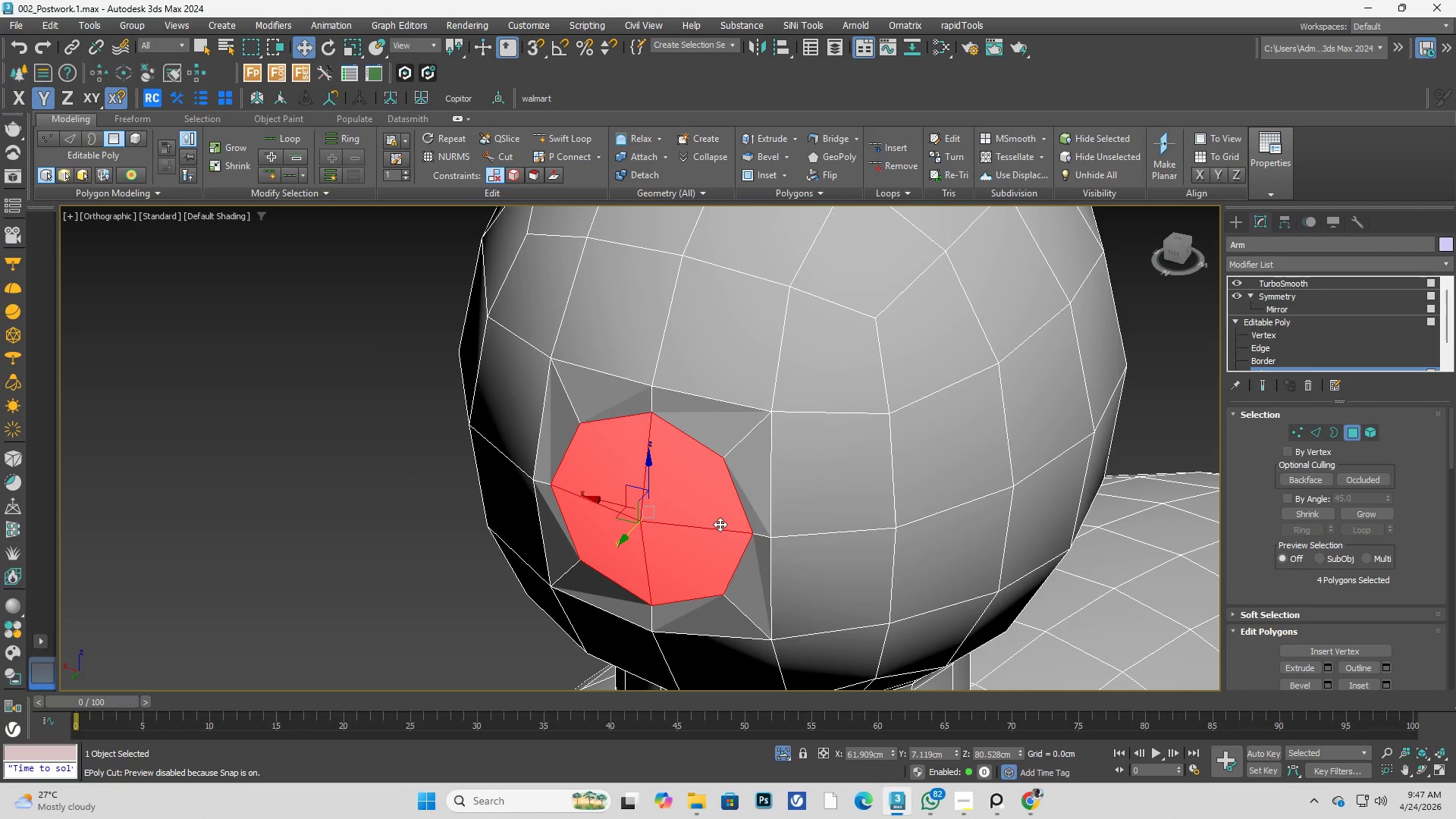 
hold_key(key=AltLeft, duration=1.66)
 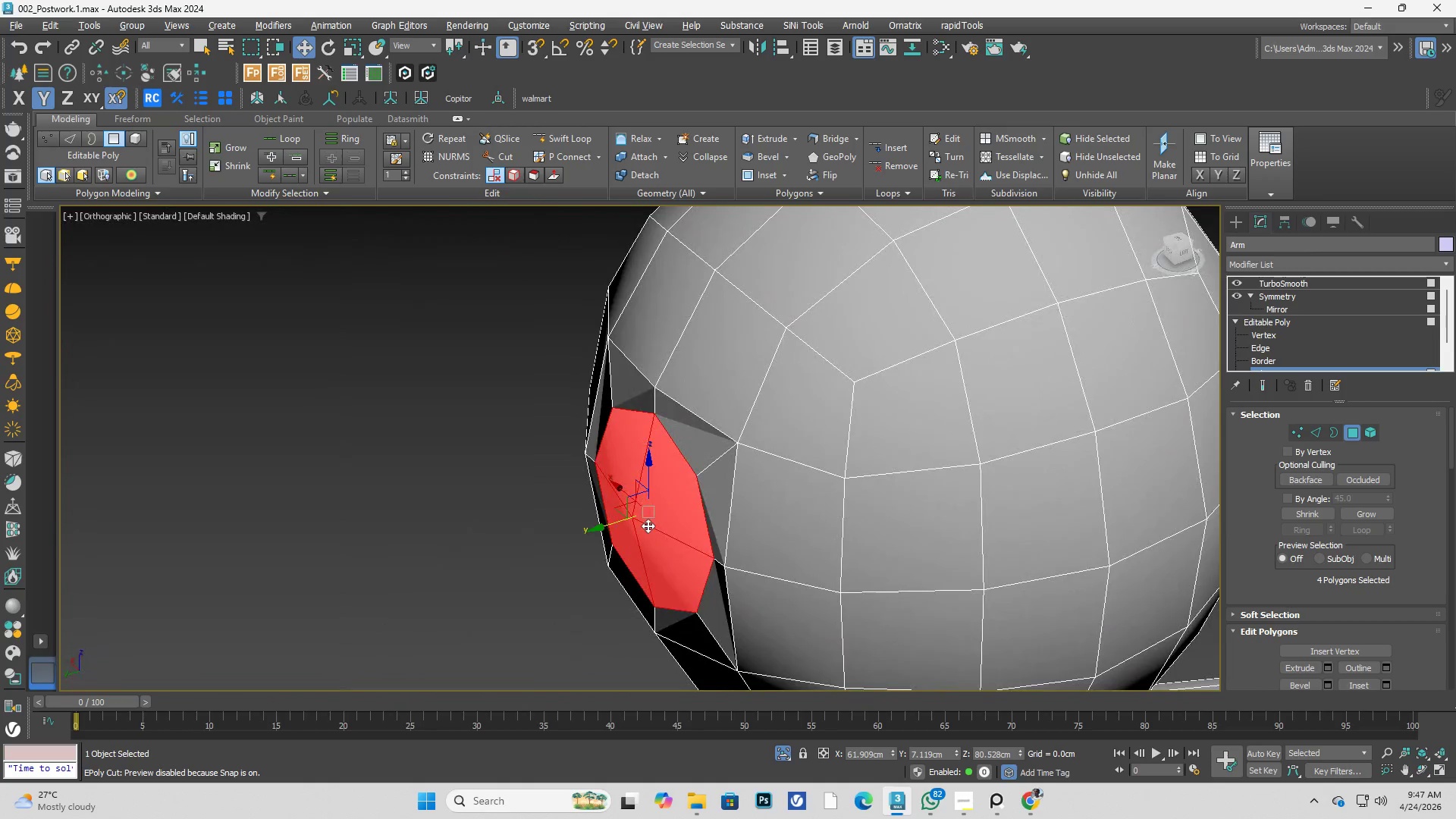 
scroll: coordinate [642, 526], scroll_direction: up, amount: 1.0
 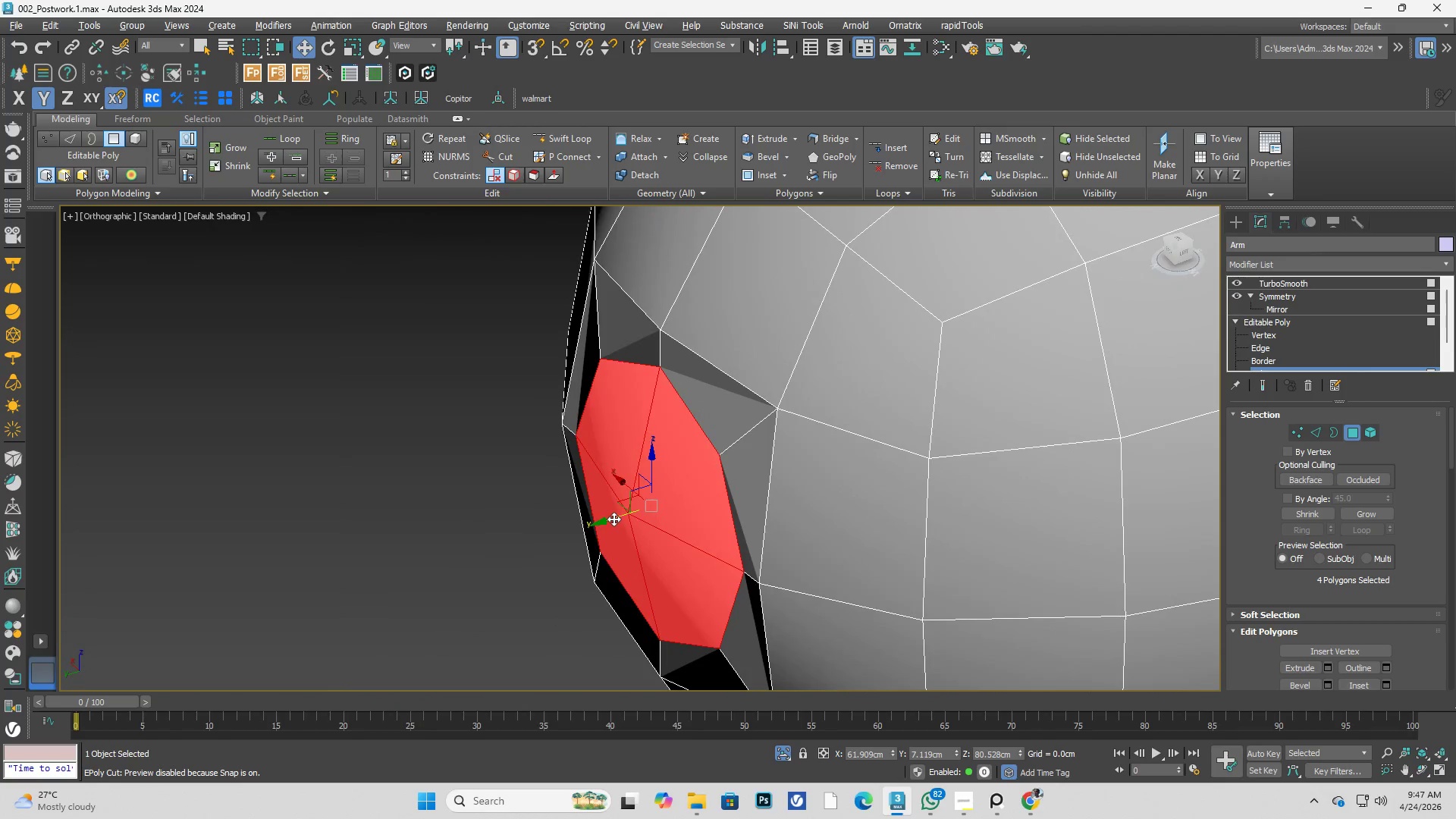 
left_click_drag(start_coordinate=[613, 519], to_coordinate=[610, 519])
 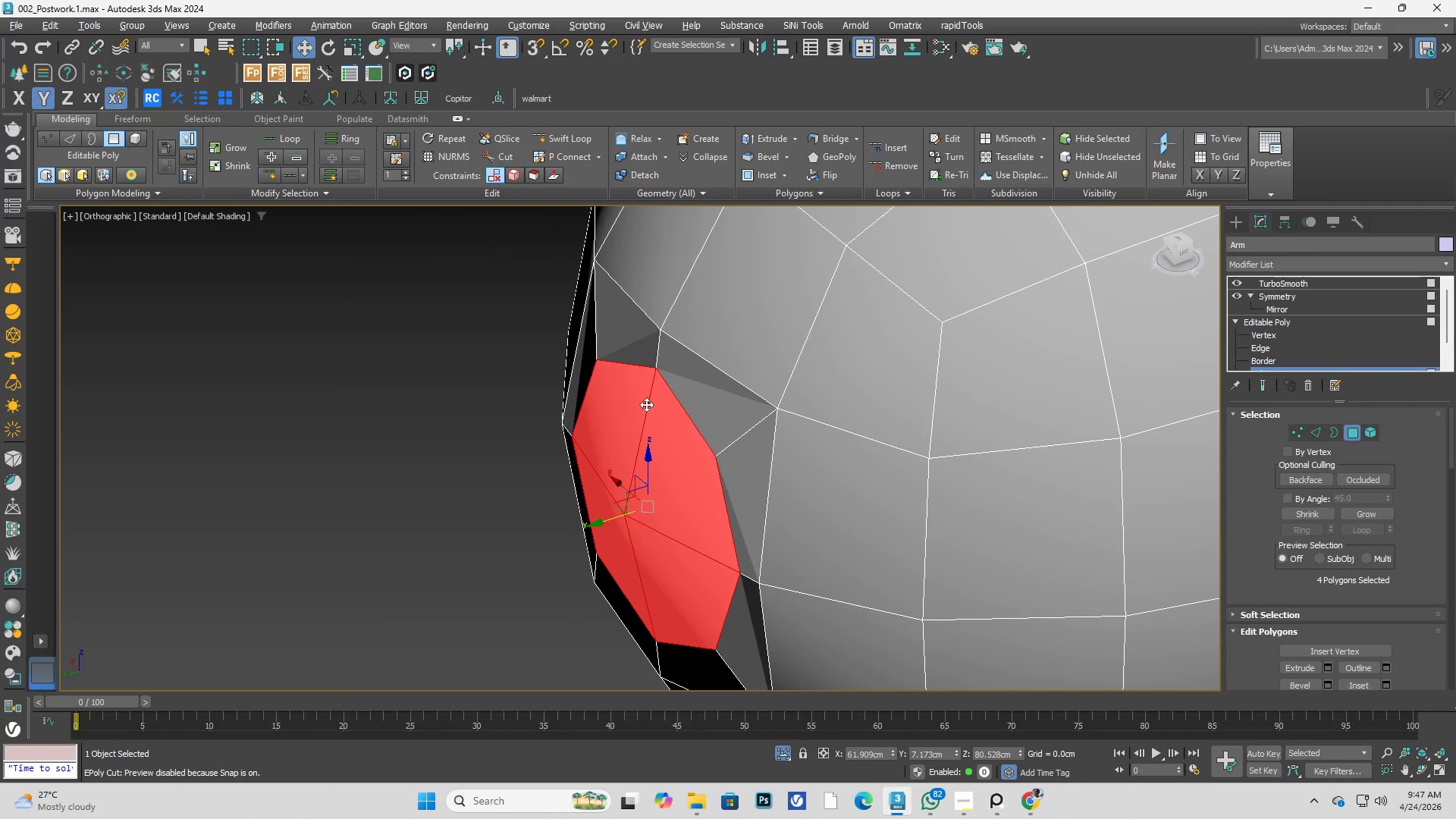 
key(Alt+AltLeft)
 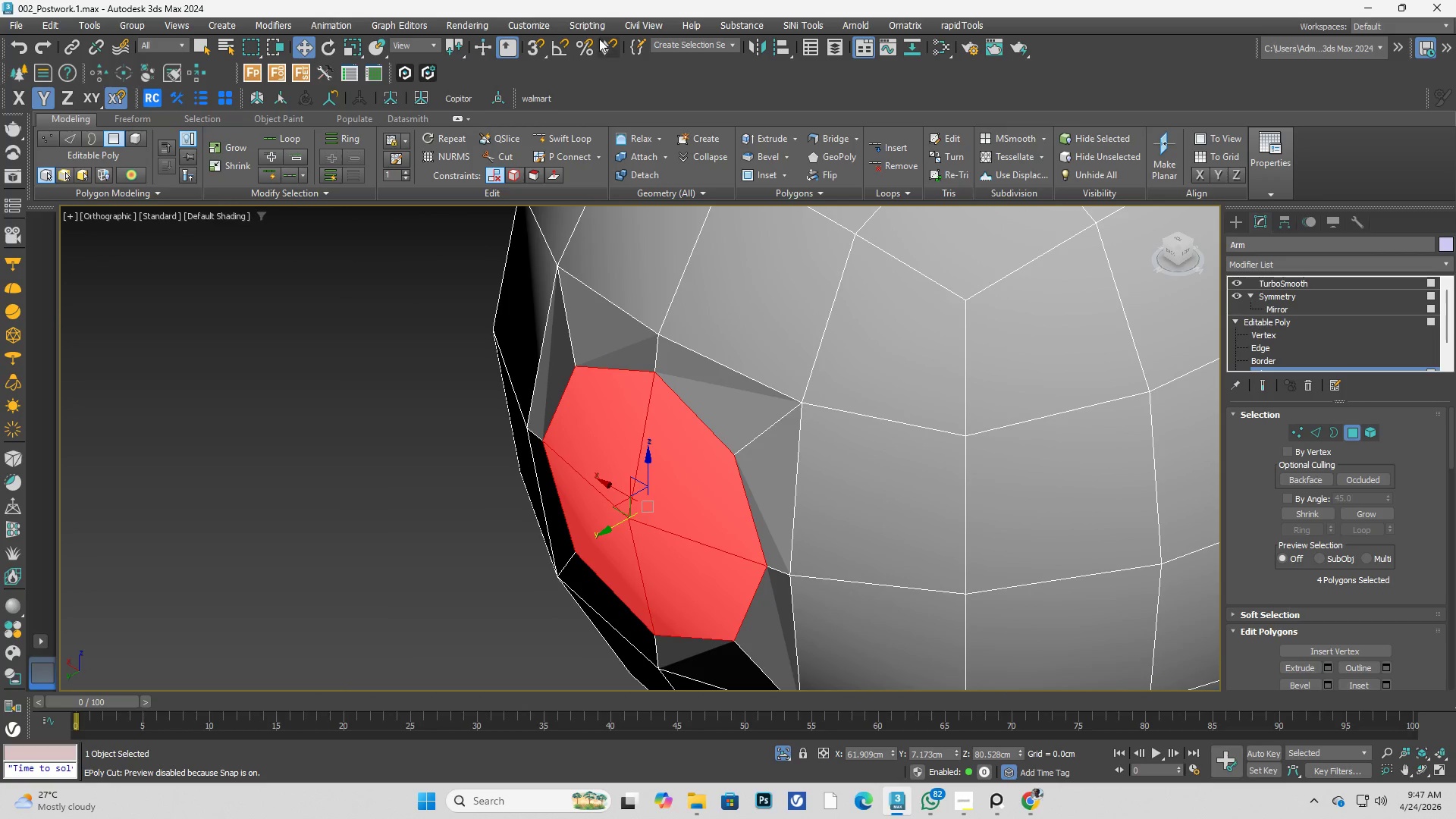 
scroll: coordinate [696, 482], scroll_direction: down, amount: 1.0
 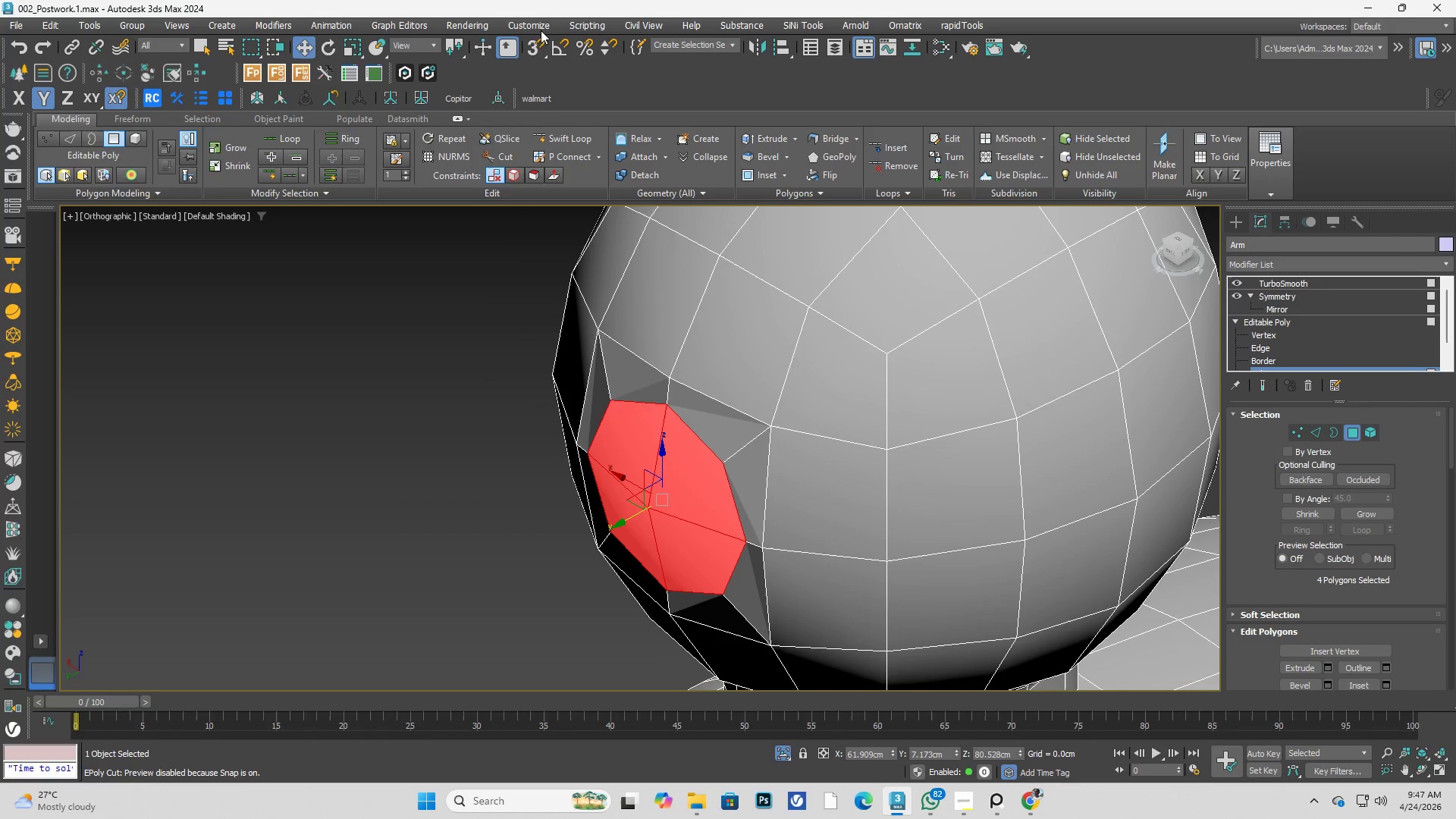 
left_click([536, 26])
 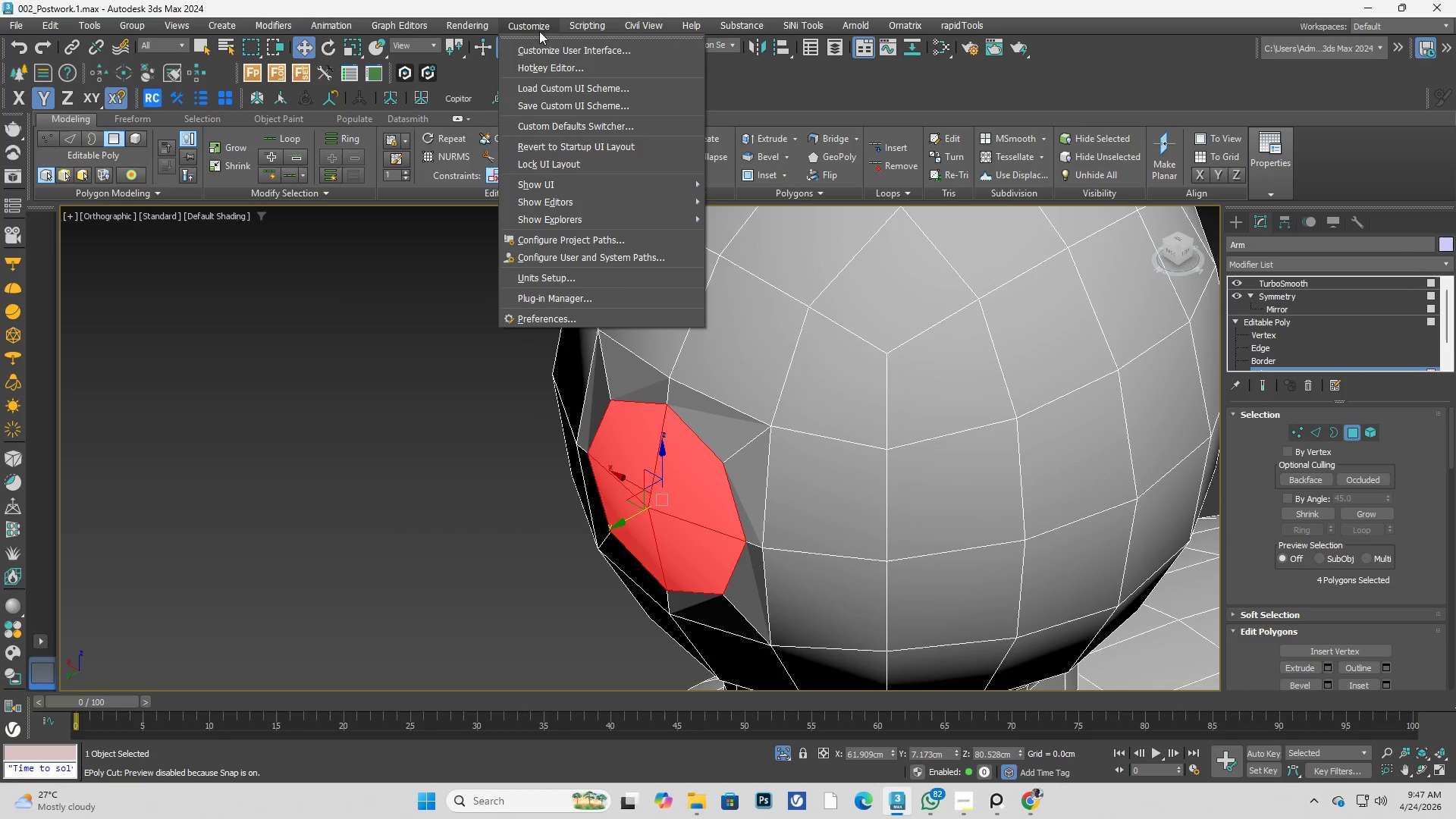 
left_click([557, 66])
 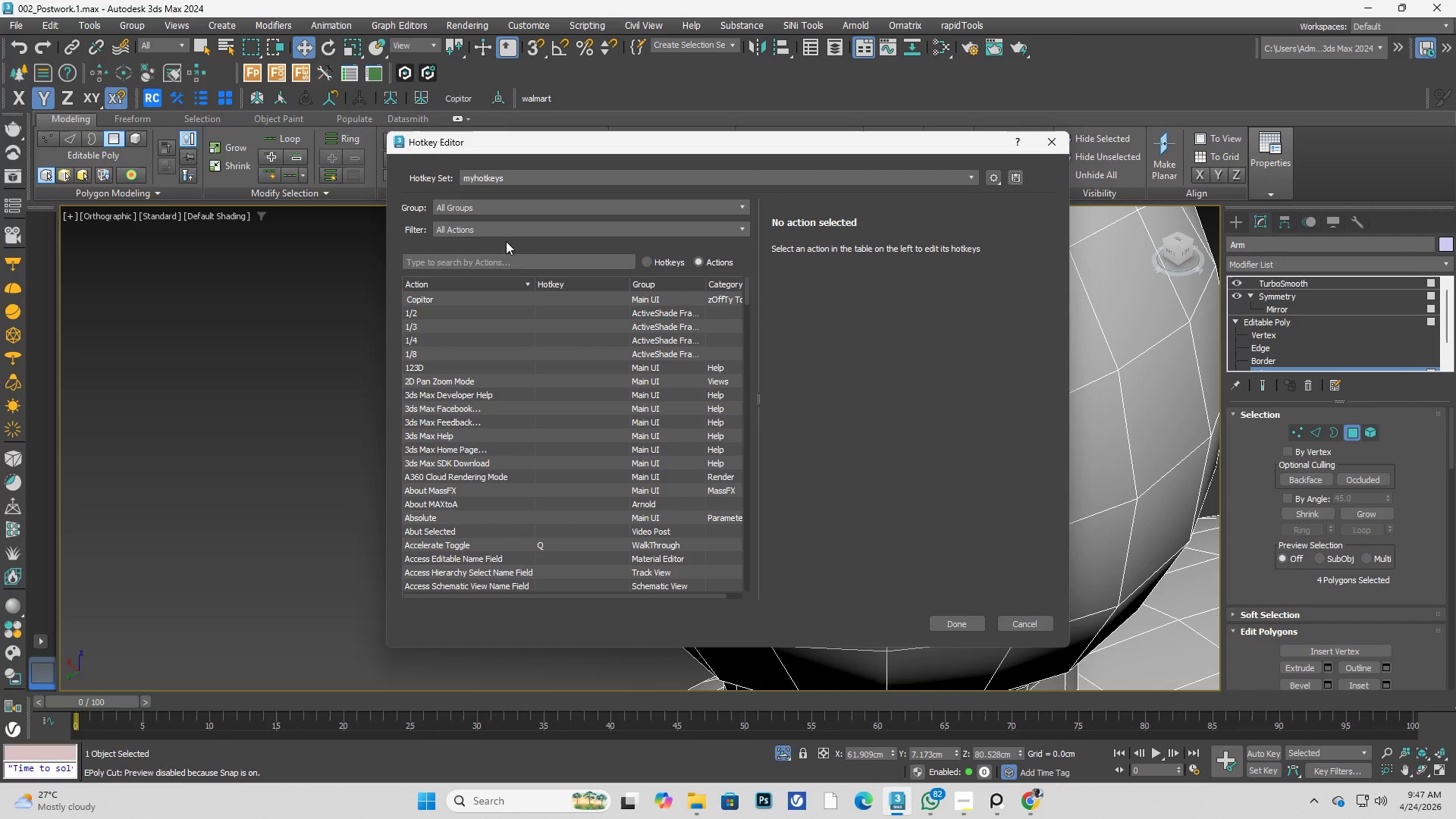 
left_click([469, 266])
 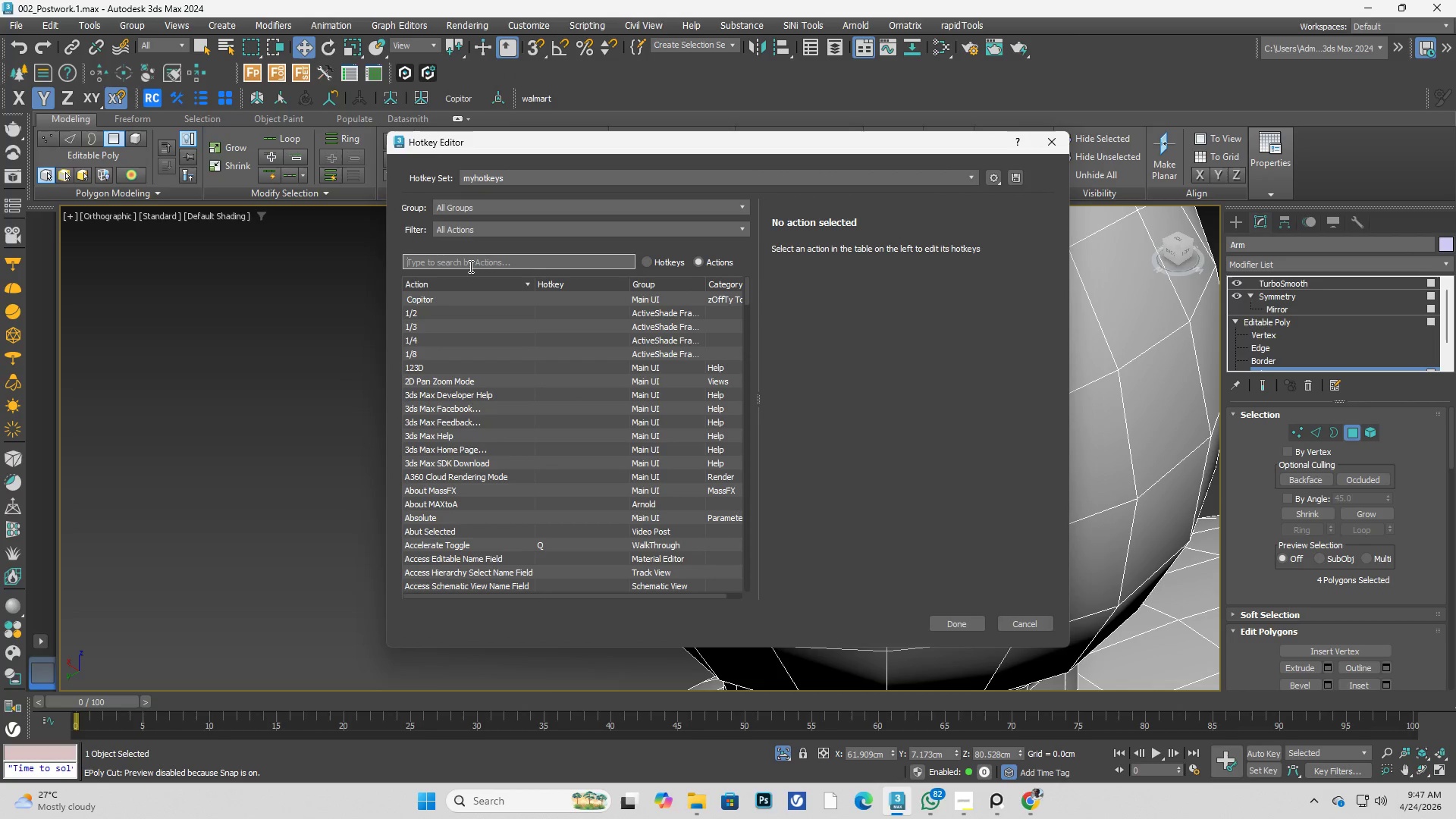 
type(fastloop)
key(Backspace)
key(Backspace)
key(Backspace)
key(Backspace)
key(Backspace)
key(Backspace)
key(Backspace)
key(Backspace)
key(Backspace)
type(regu)
 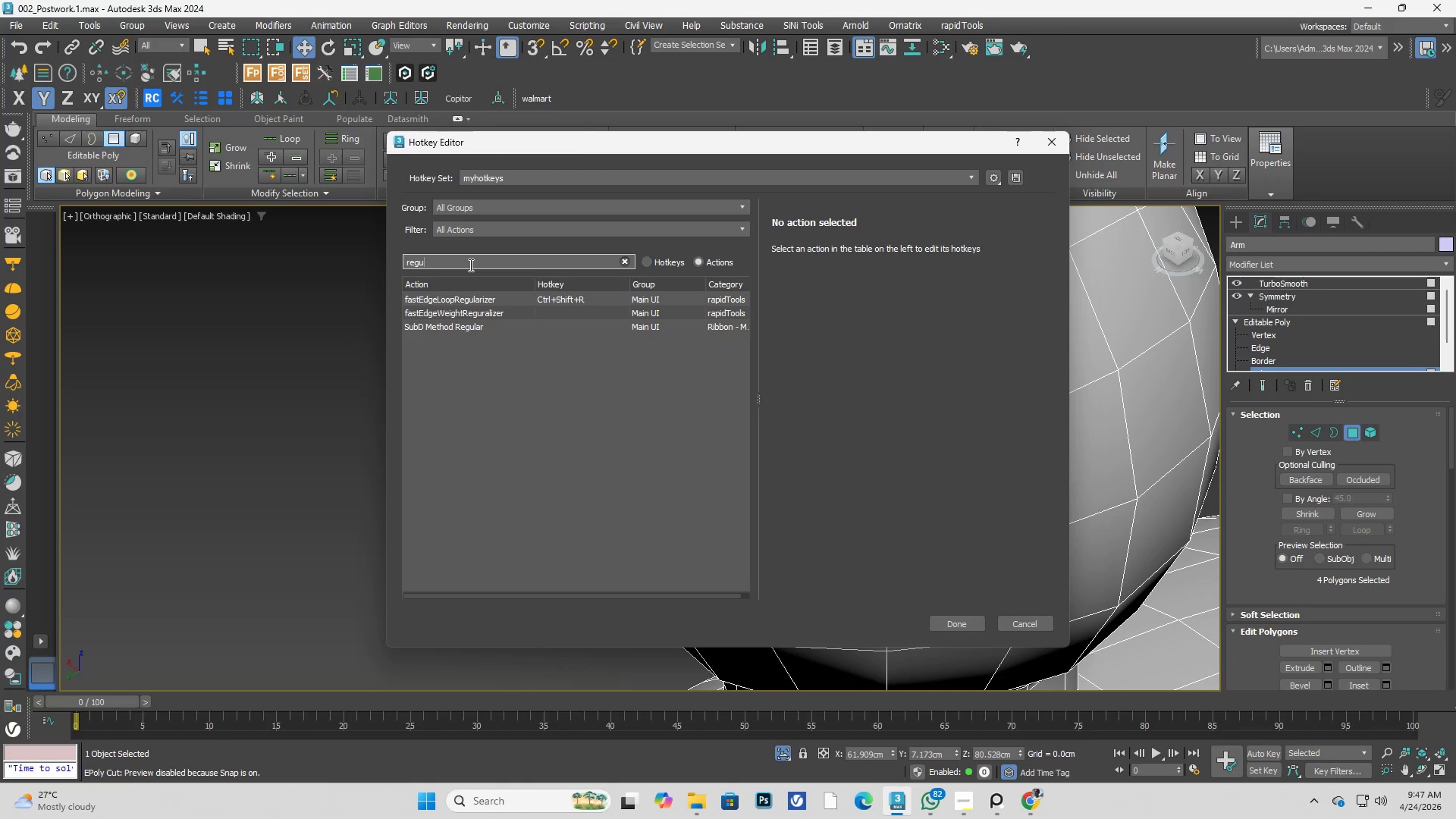 
wait(6.28)
 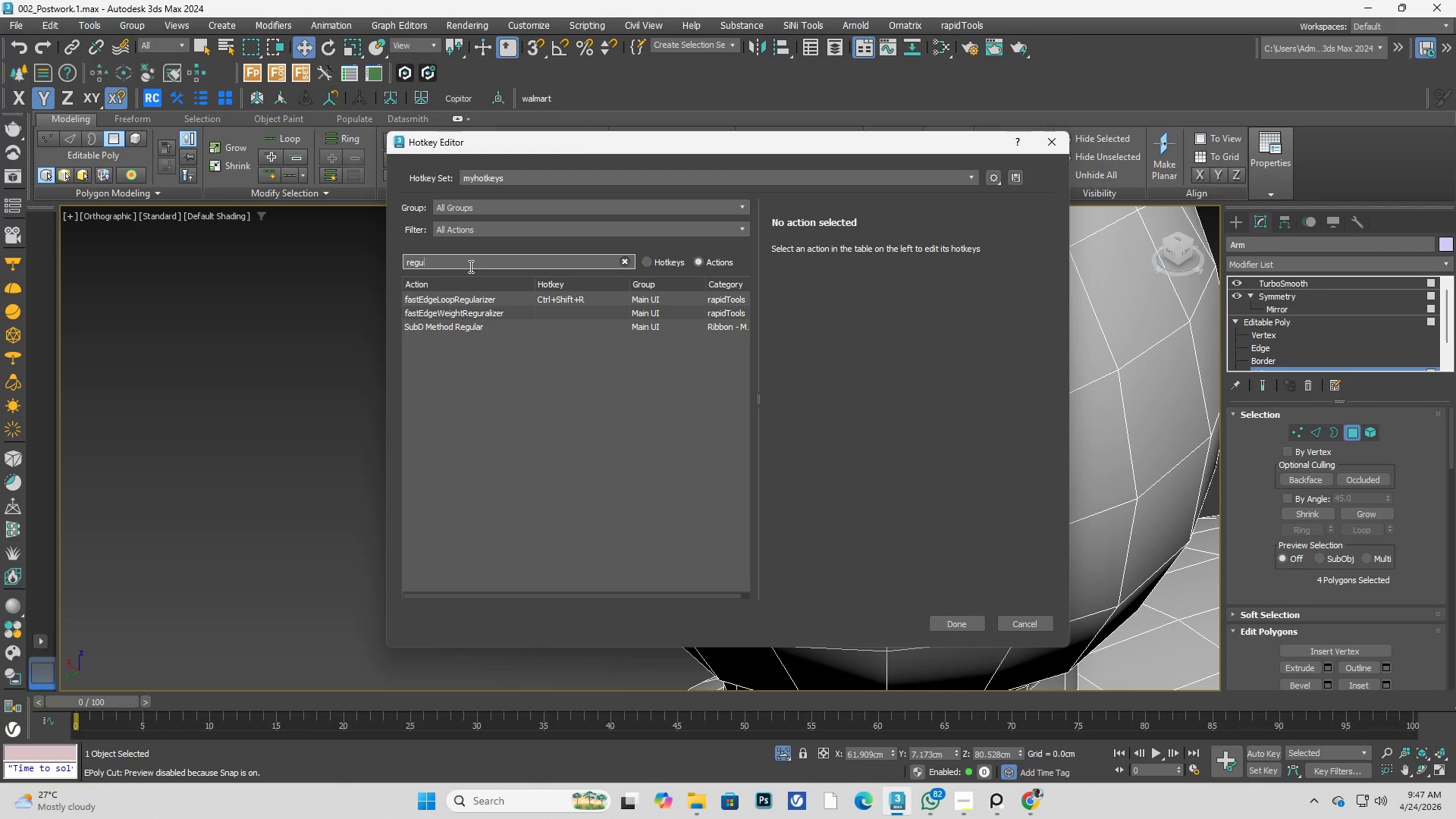 
left_click([538, 298])
 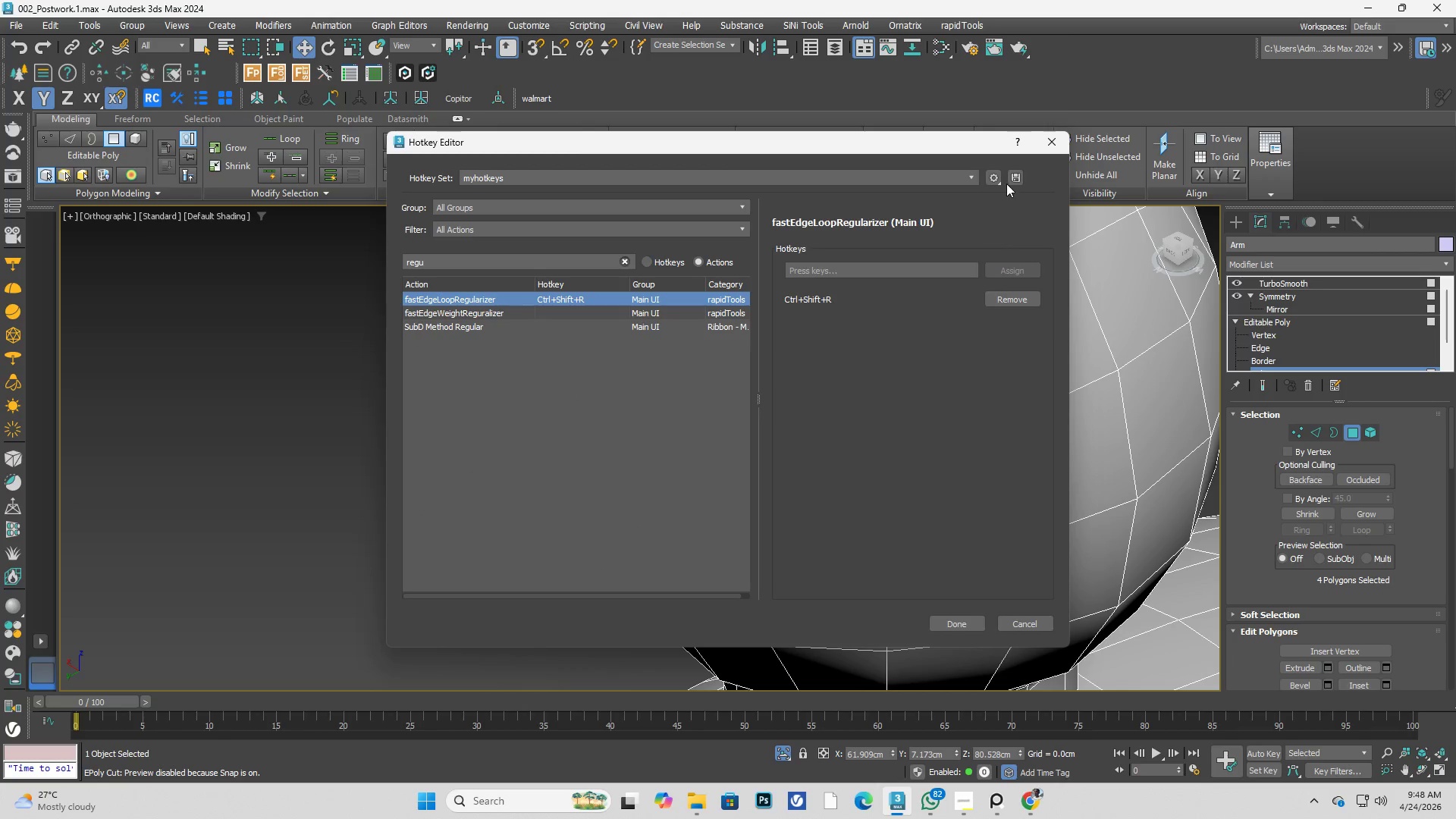 
left_click([1044, 143])
 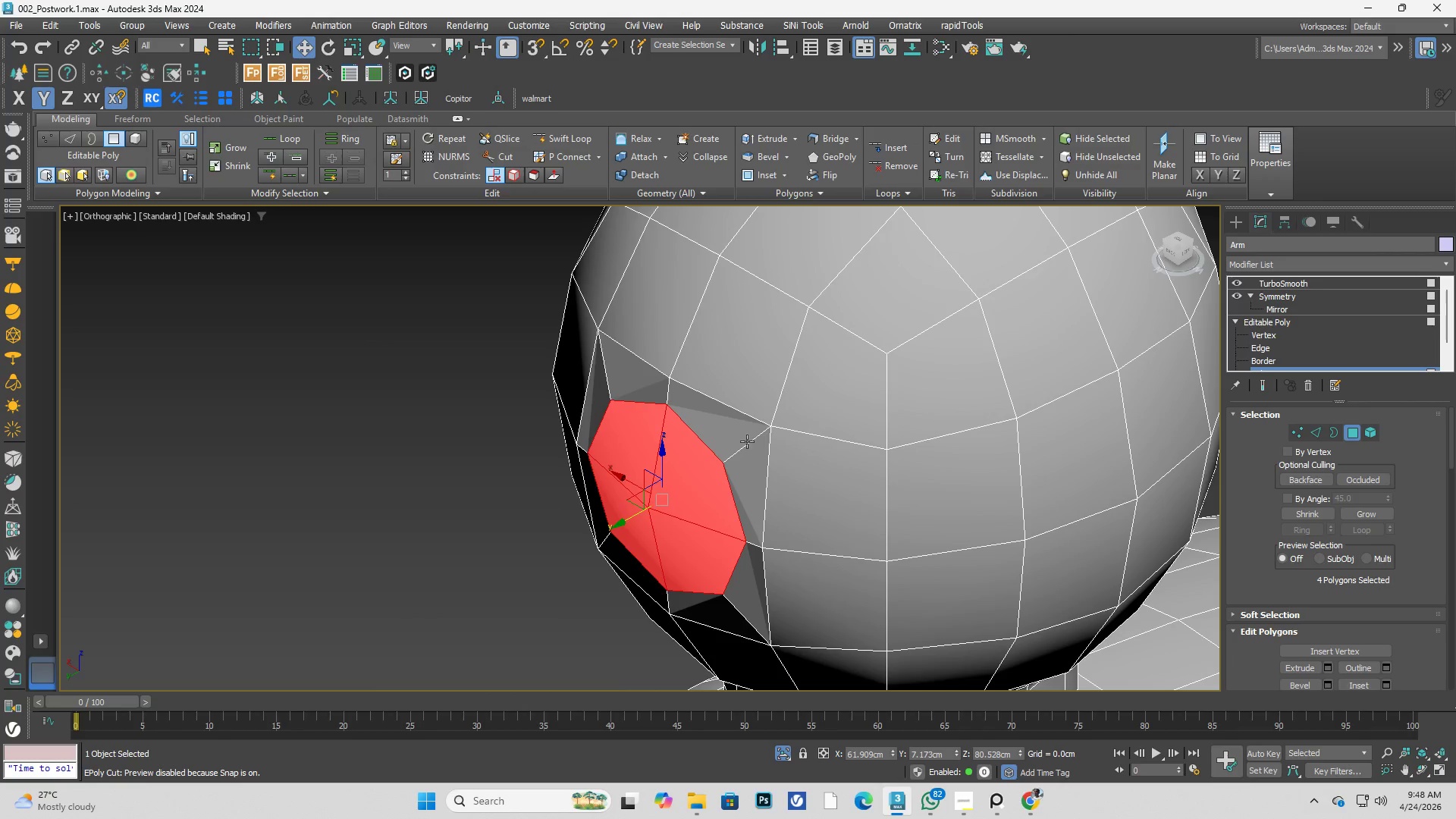 
key(Control+Shift+E)
 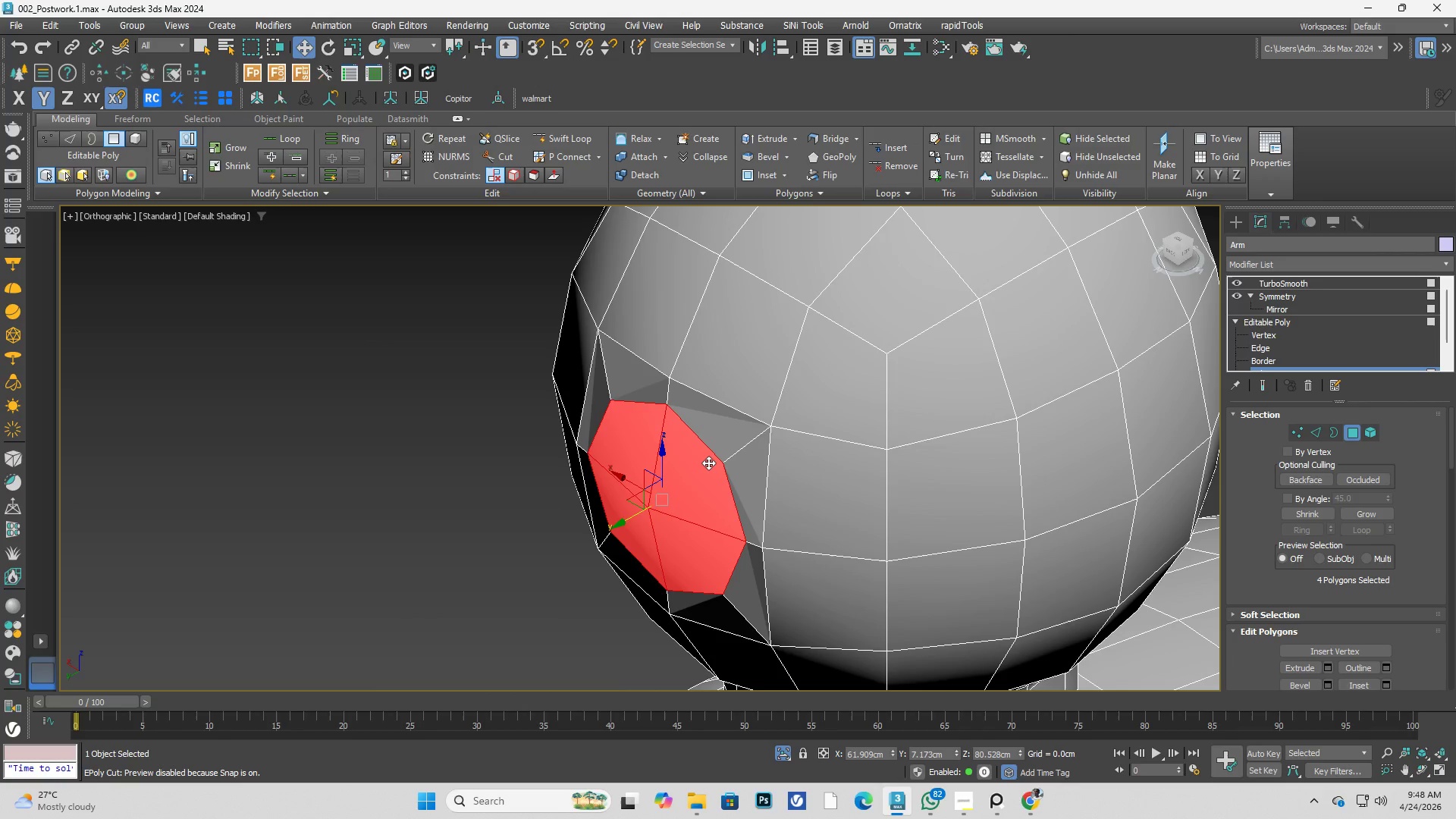 
key(Control+Shift+R)
 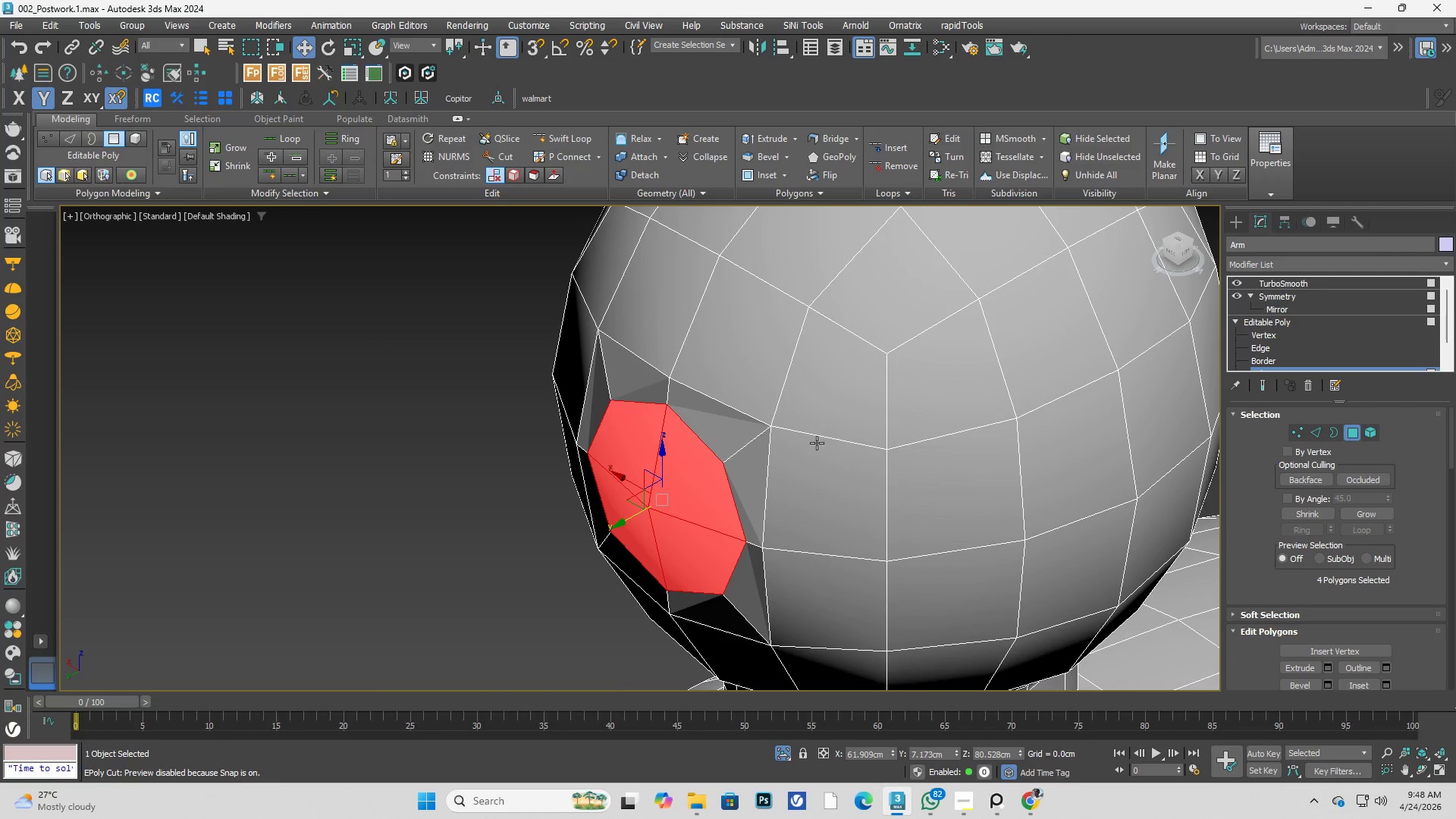 
left_click([836, 411])
 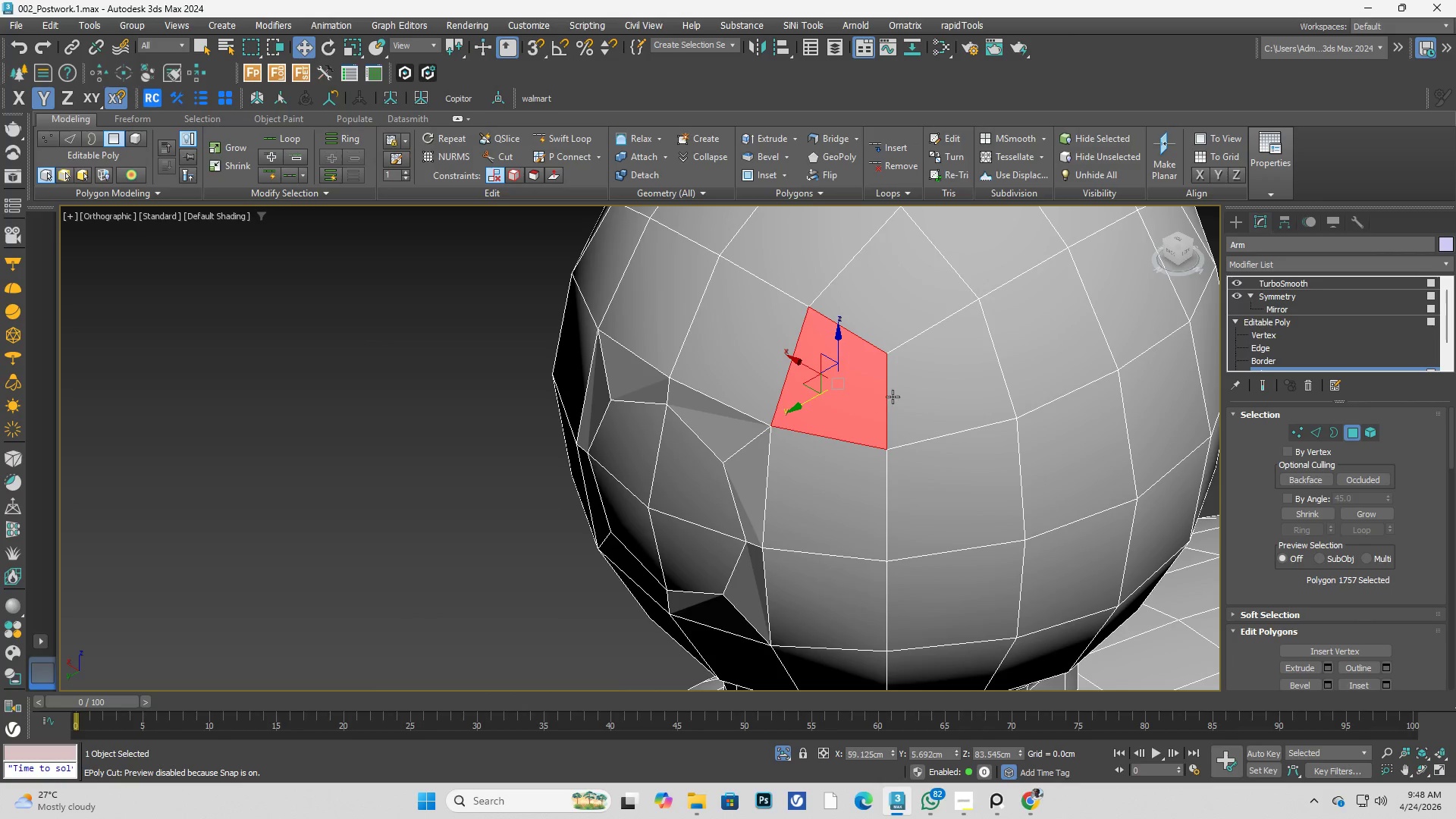 
hold_key(key=ControlLeft, duration=0.55)
double_click([898, 394])
 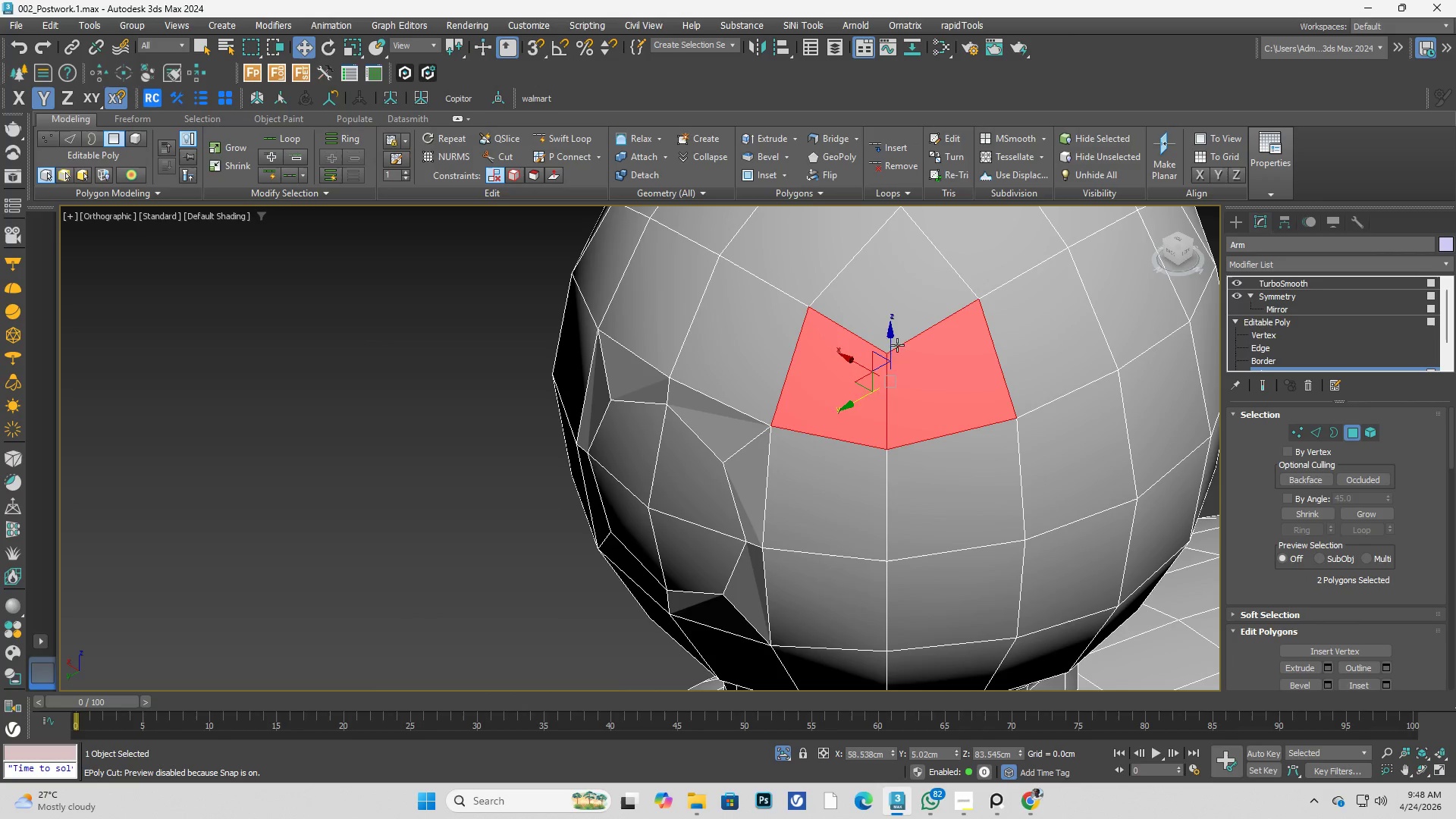 
triple_click([889, 323])
 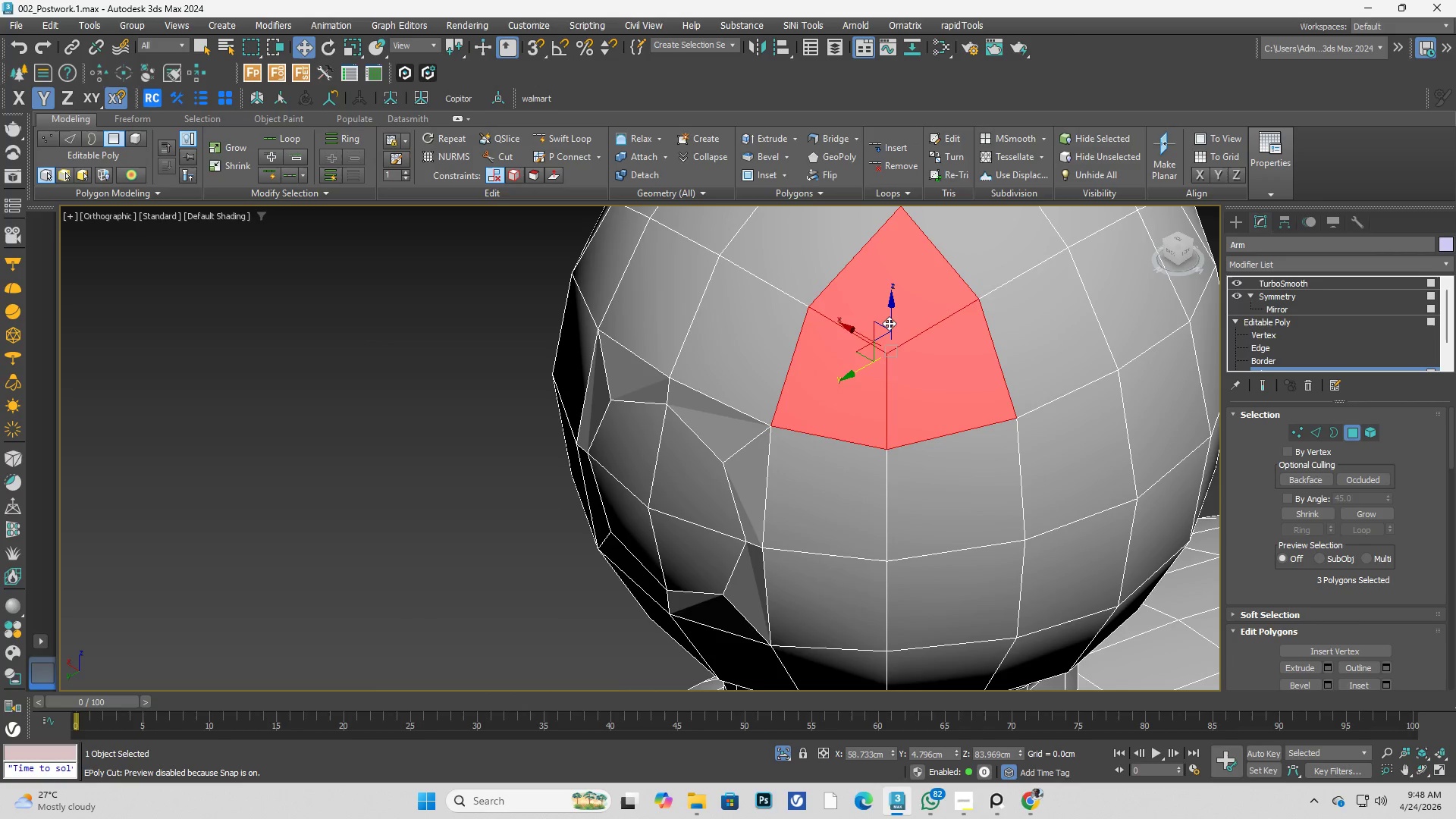 
key(Control+Shift+R)
 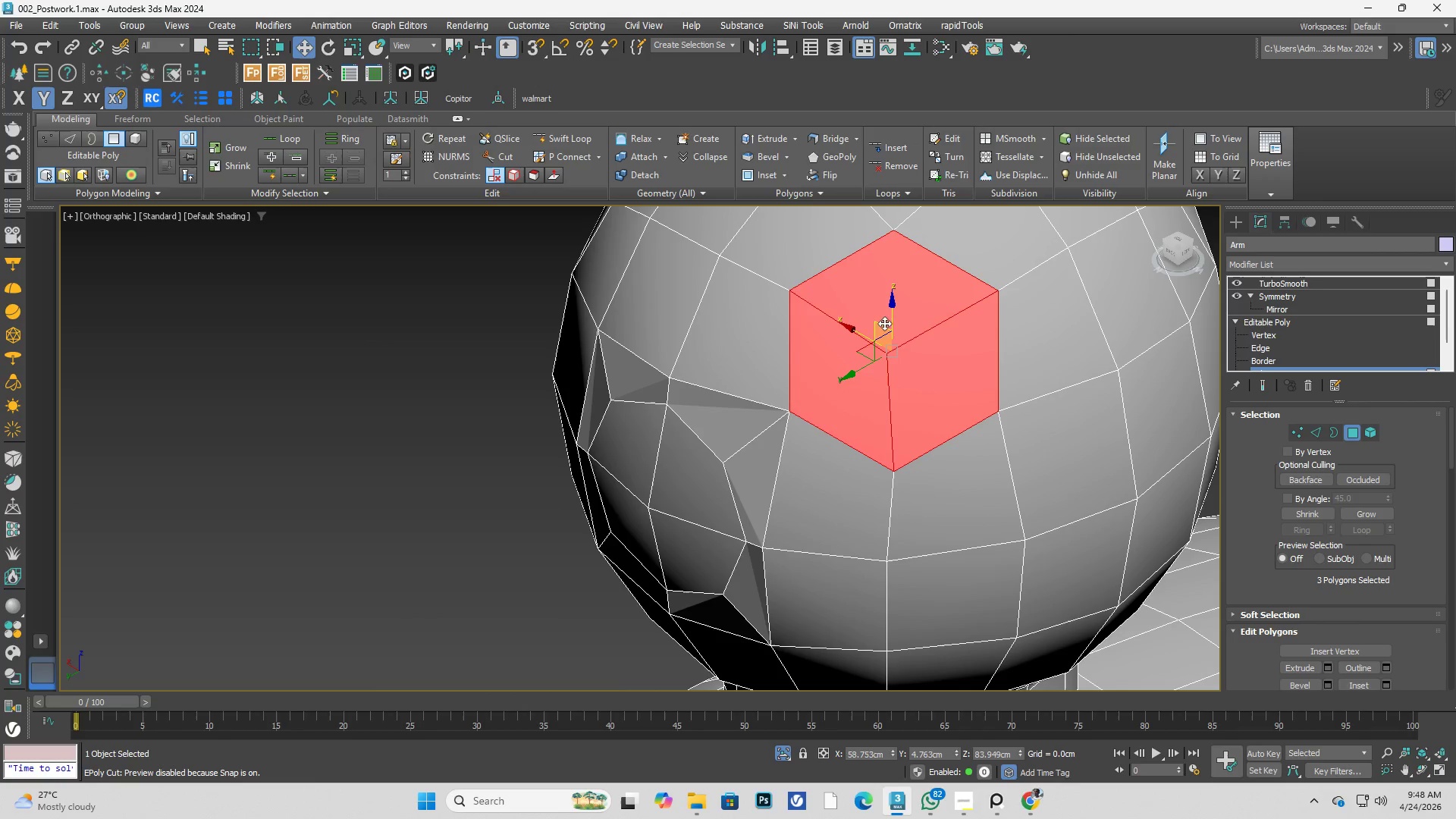 
key(Control+ControlLeft)
 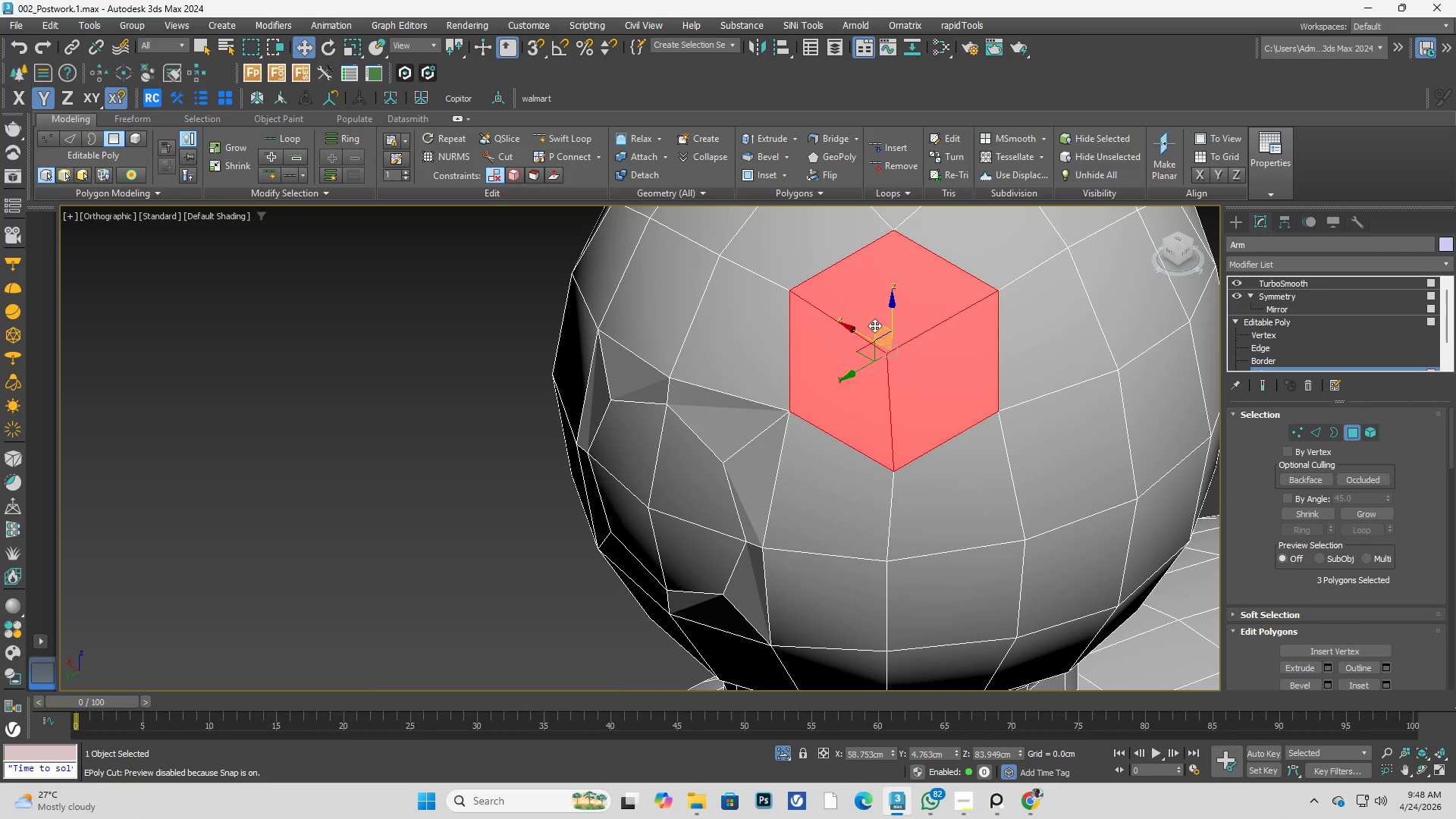 
key(Control+Z)
 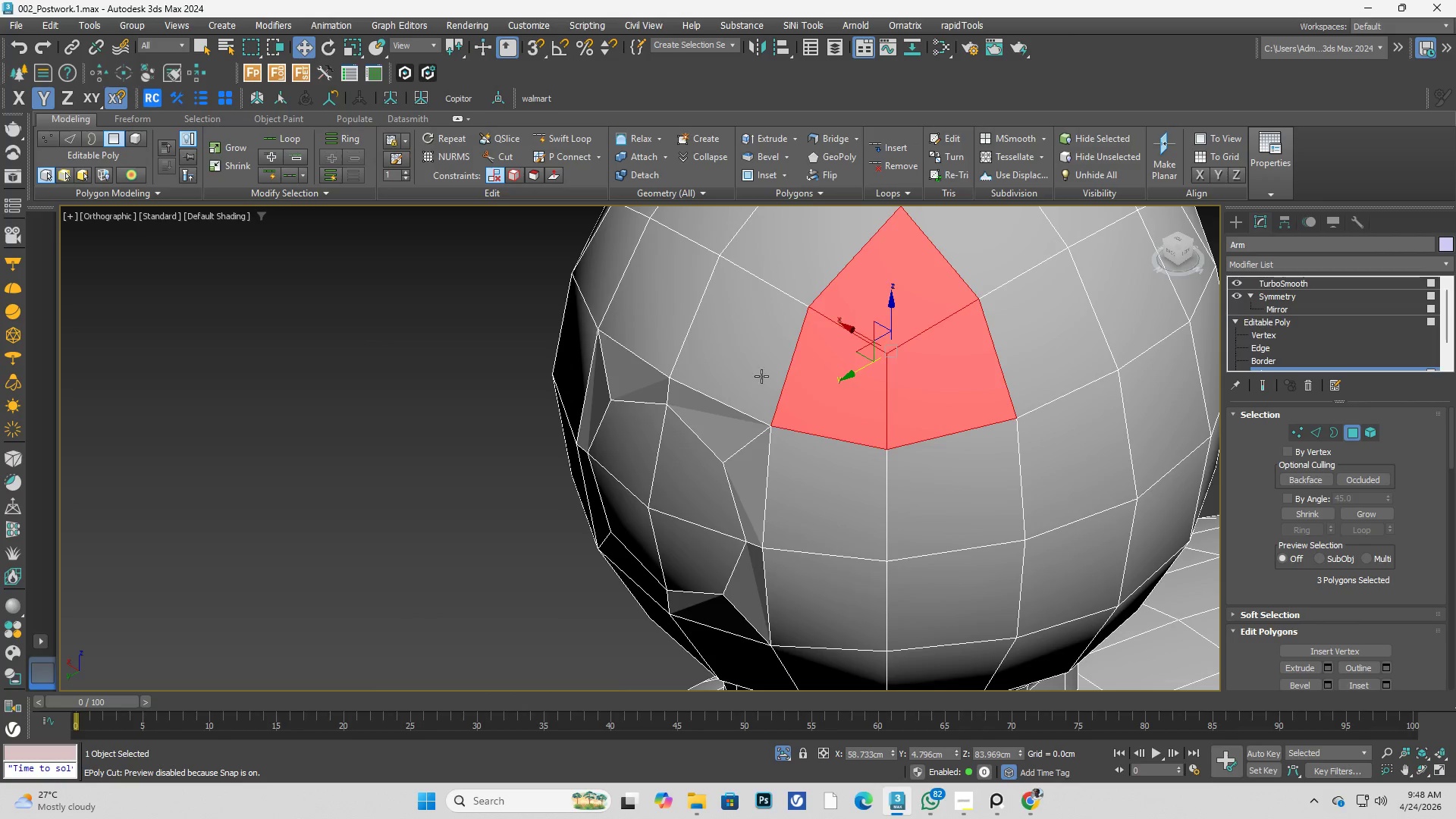 
key(Alt+AltLeft)
 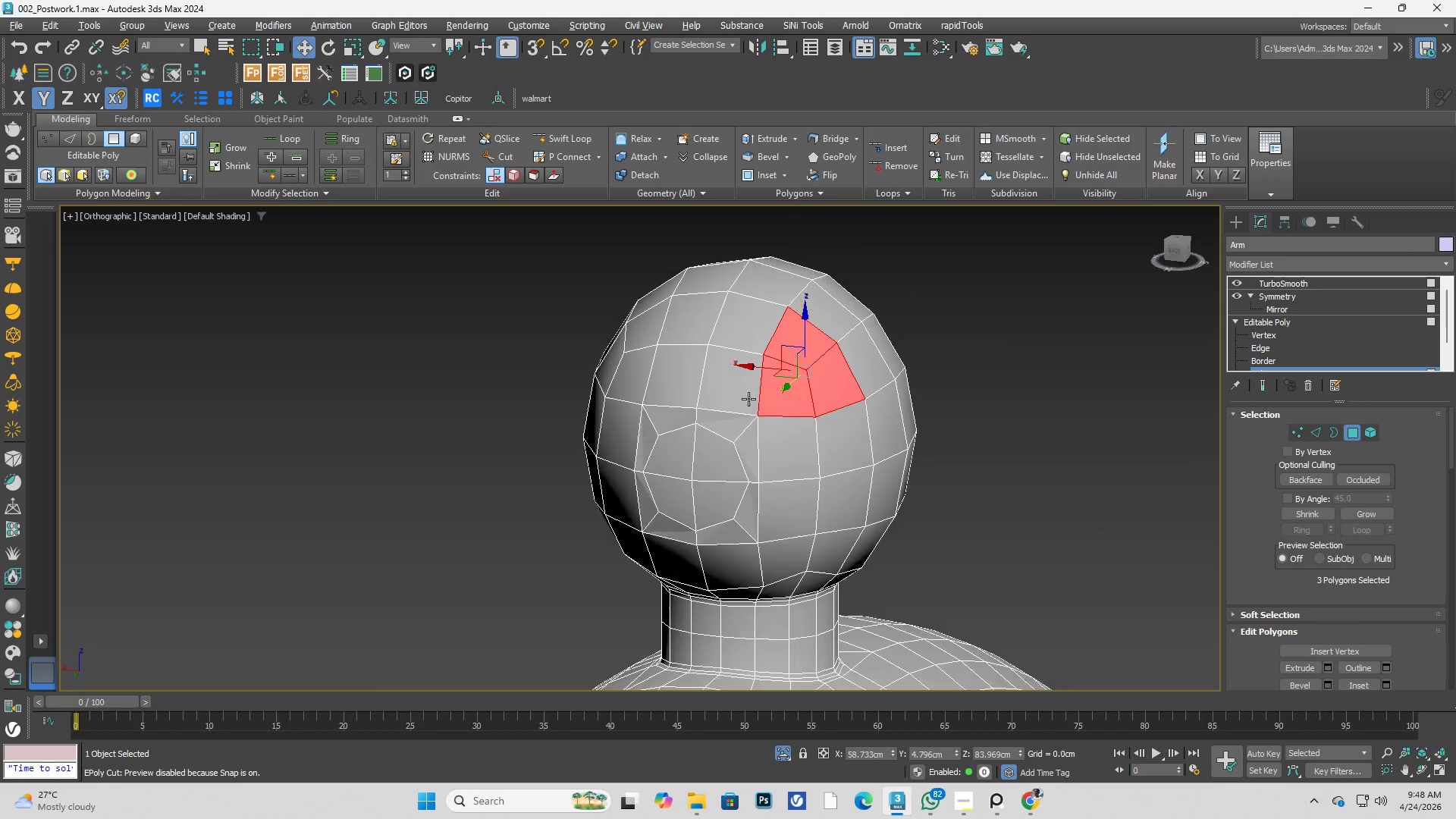 
scroll: coordinate [719, 397], scroll_direction: down, amount: 2.0
 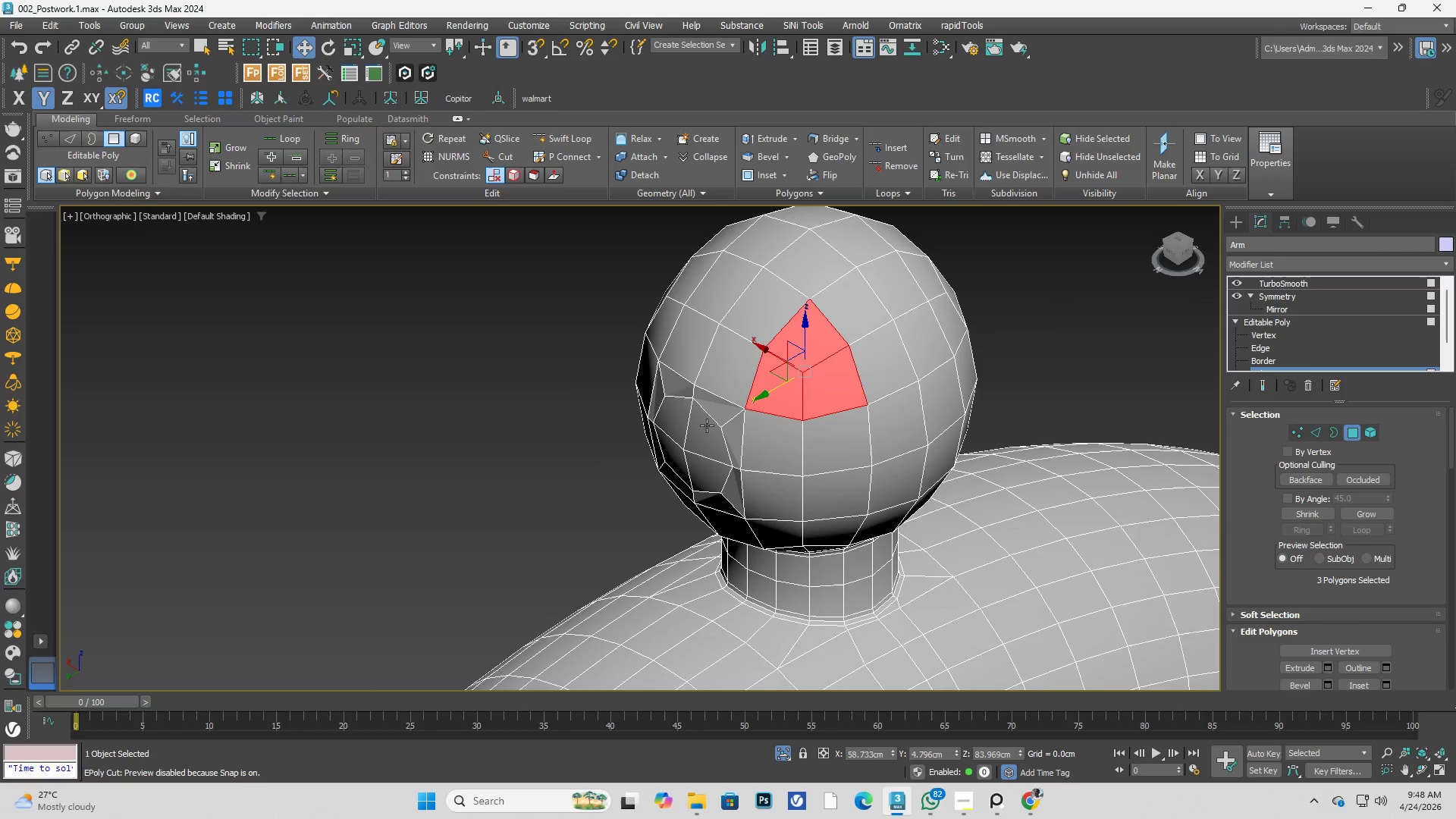 
left_click([716, 484])
 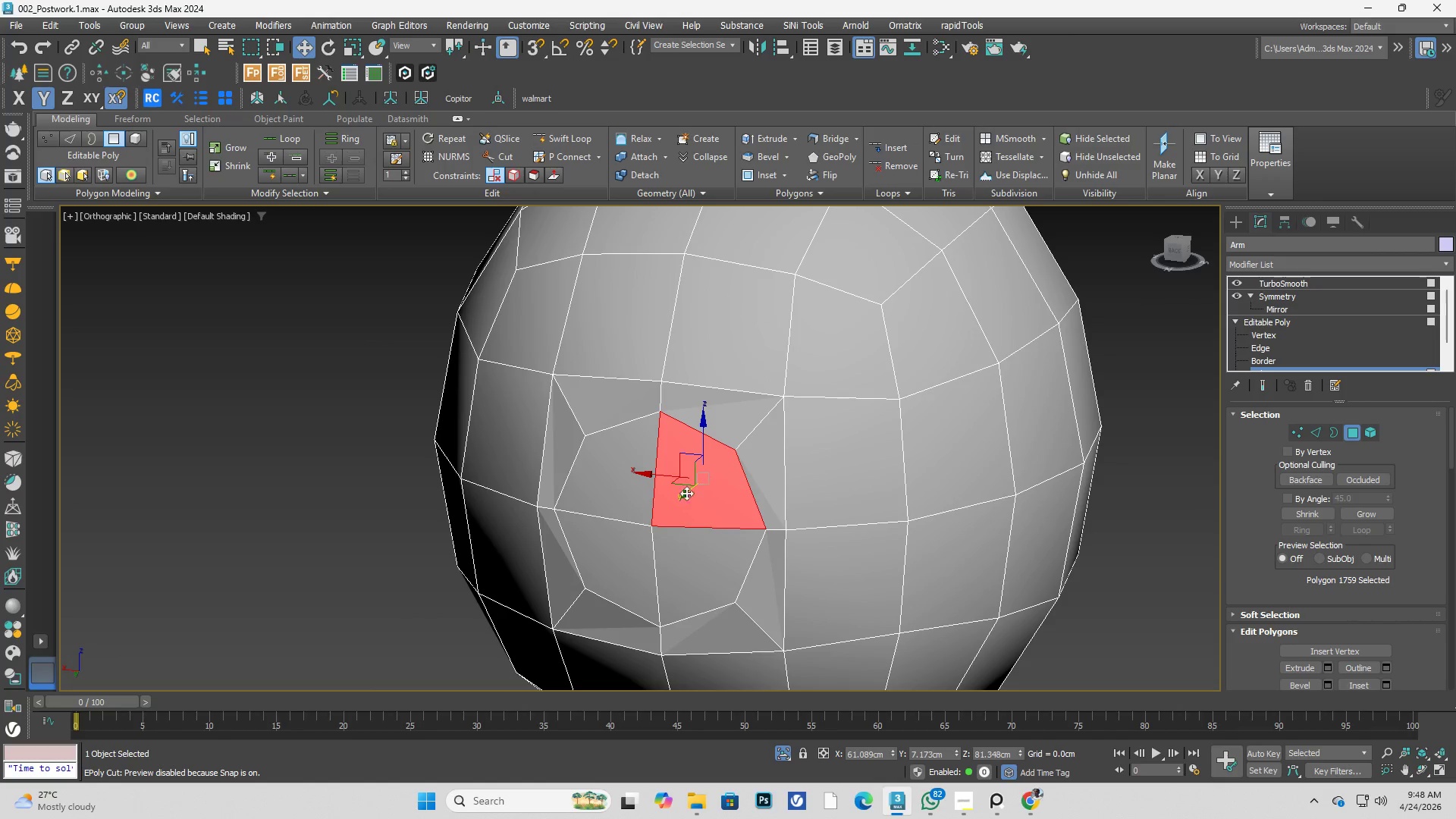 
scroll: coordinate [721, 465], scroll_direction: up, amount: 2.0
 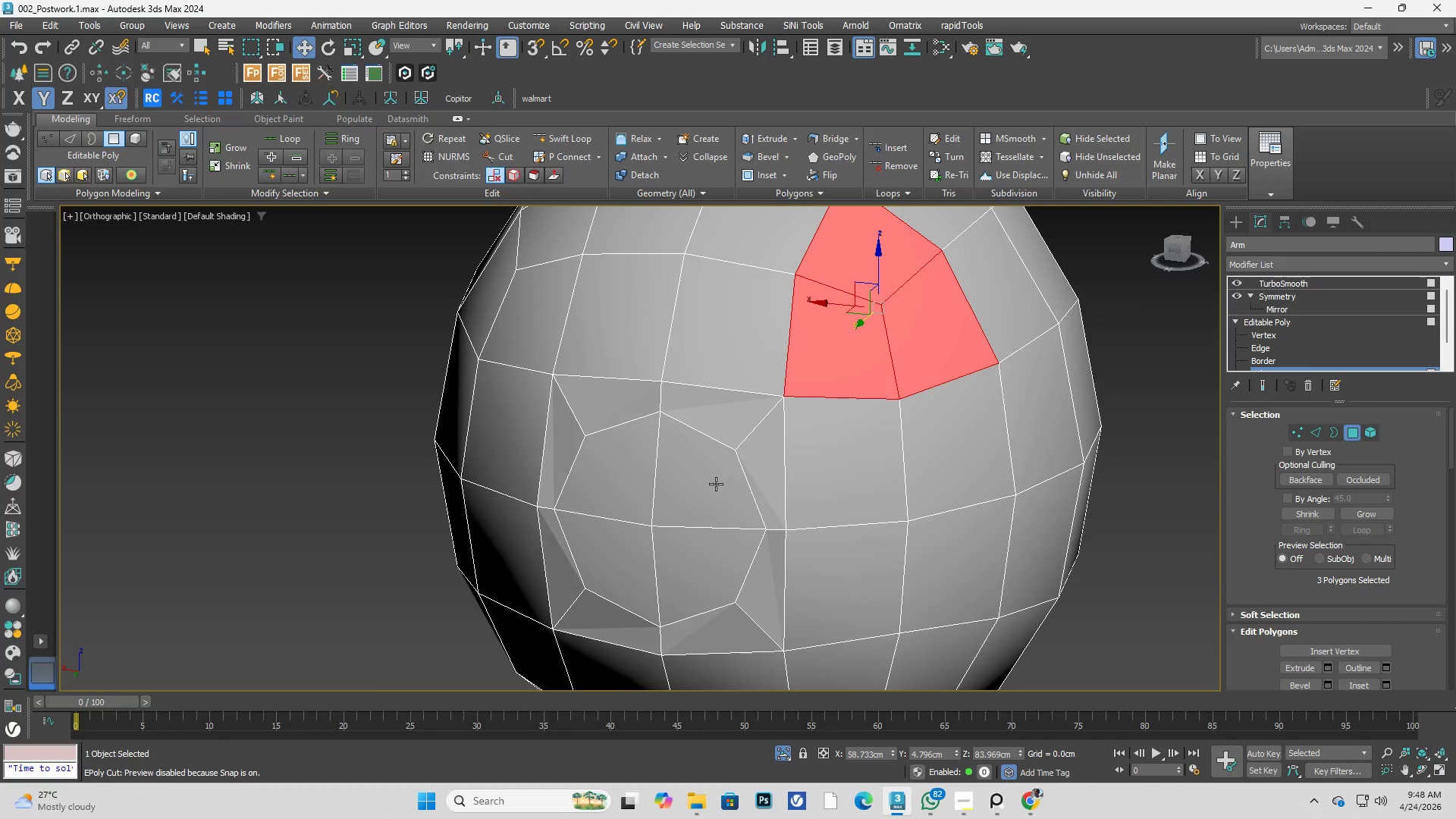 
hold_key(key=ControlLeft, duration=0.92)
double_click([641, 494])
 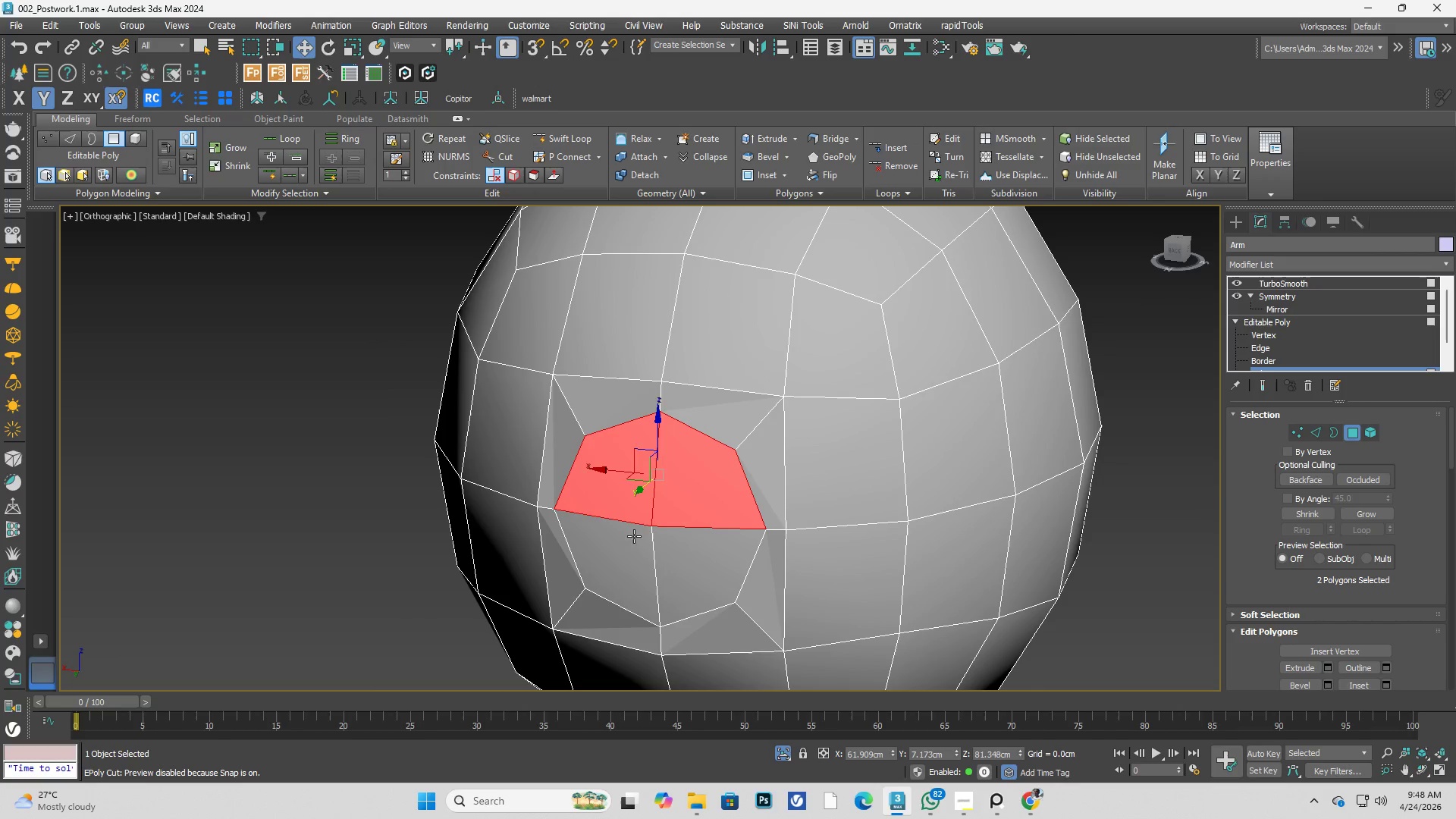 
triple_click([617, 559])
 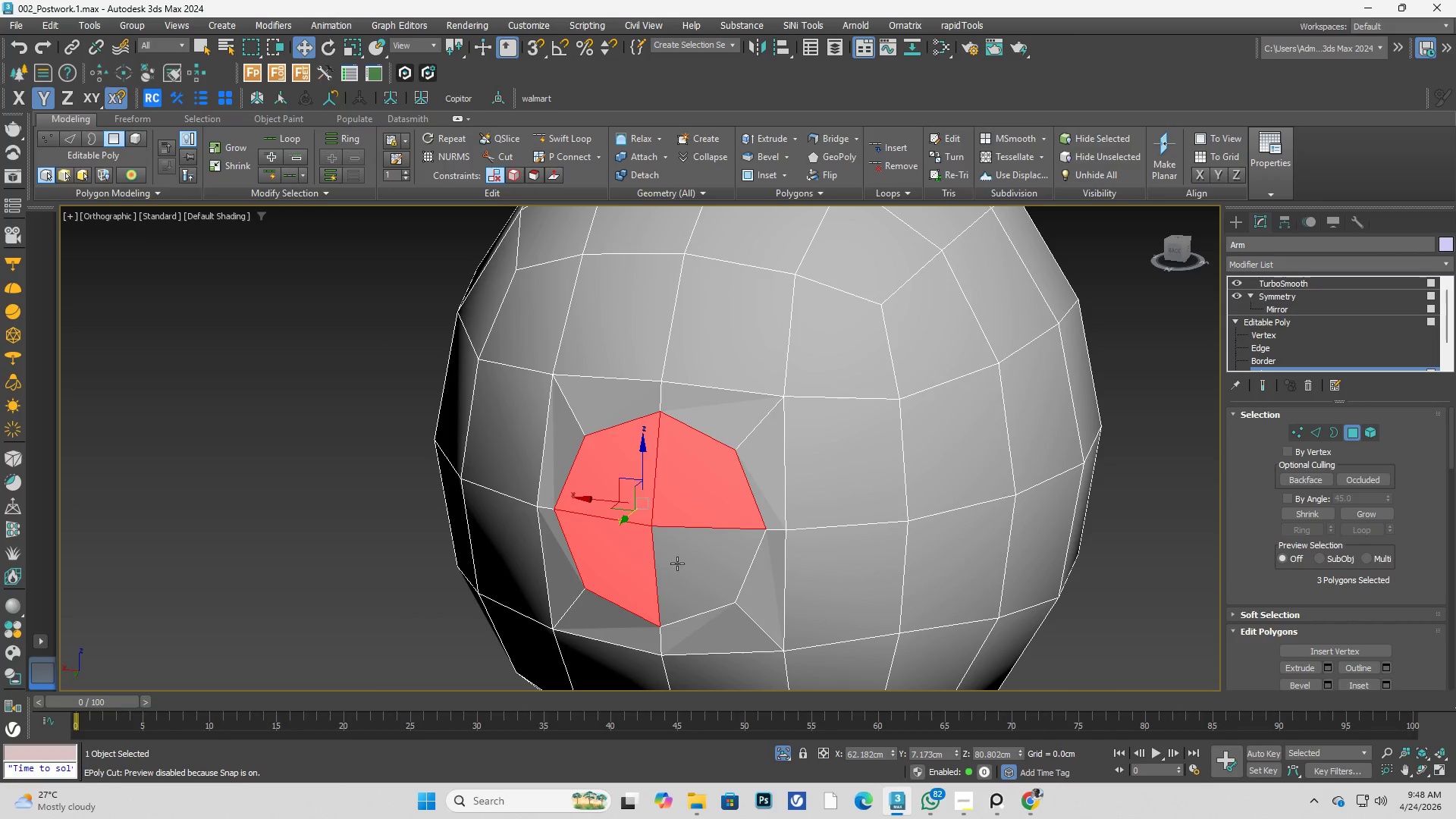 
triple_click([677, 563])
 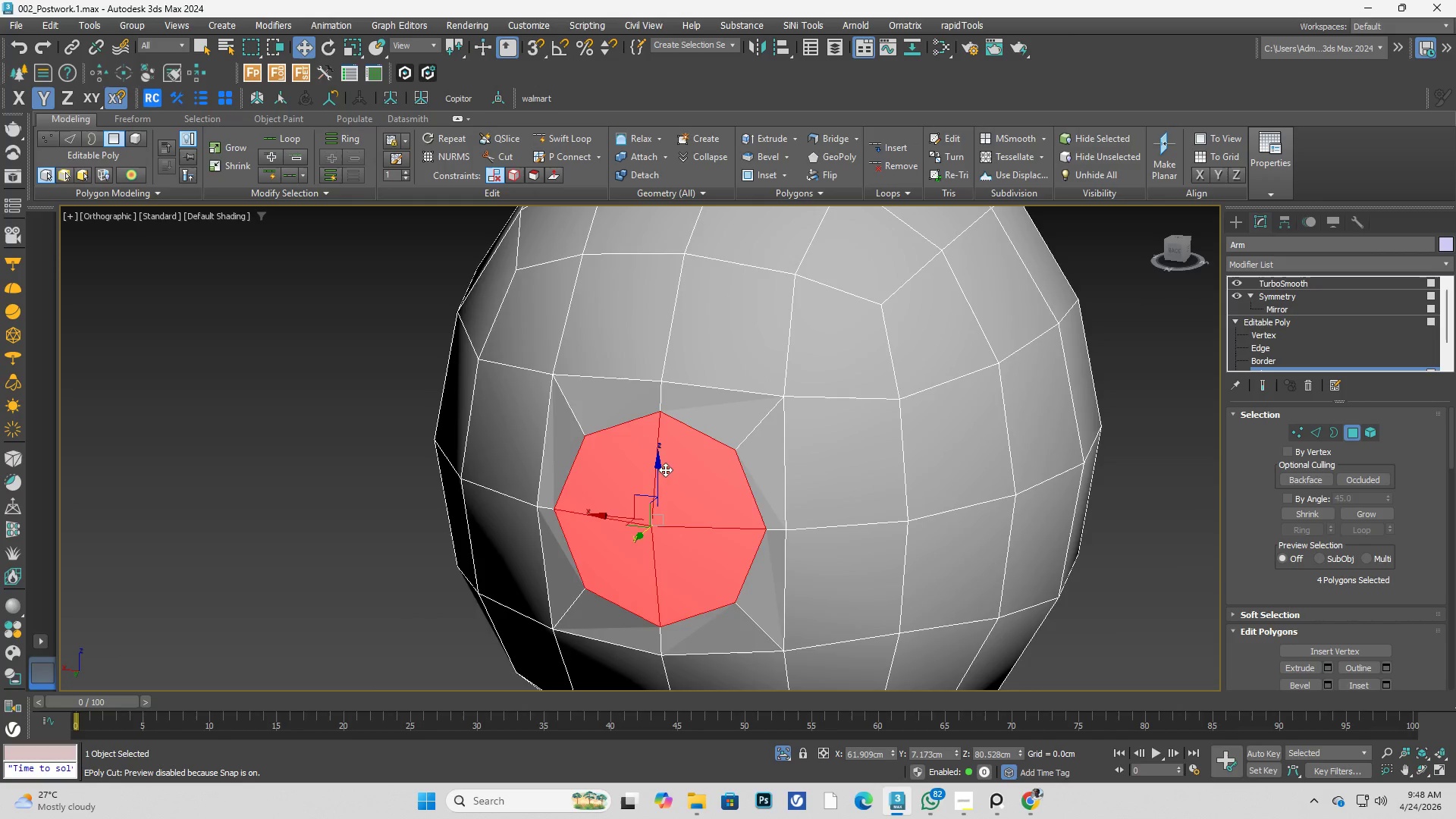 
hold_key(key=AltLeft, duration=0.33)
 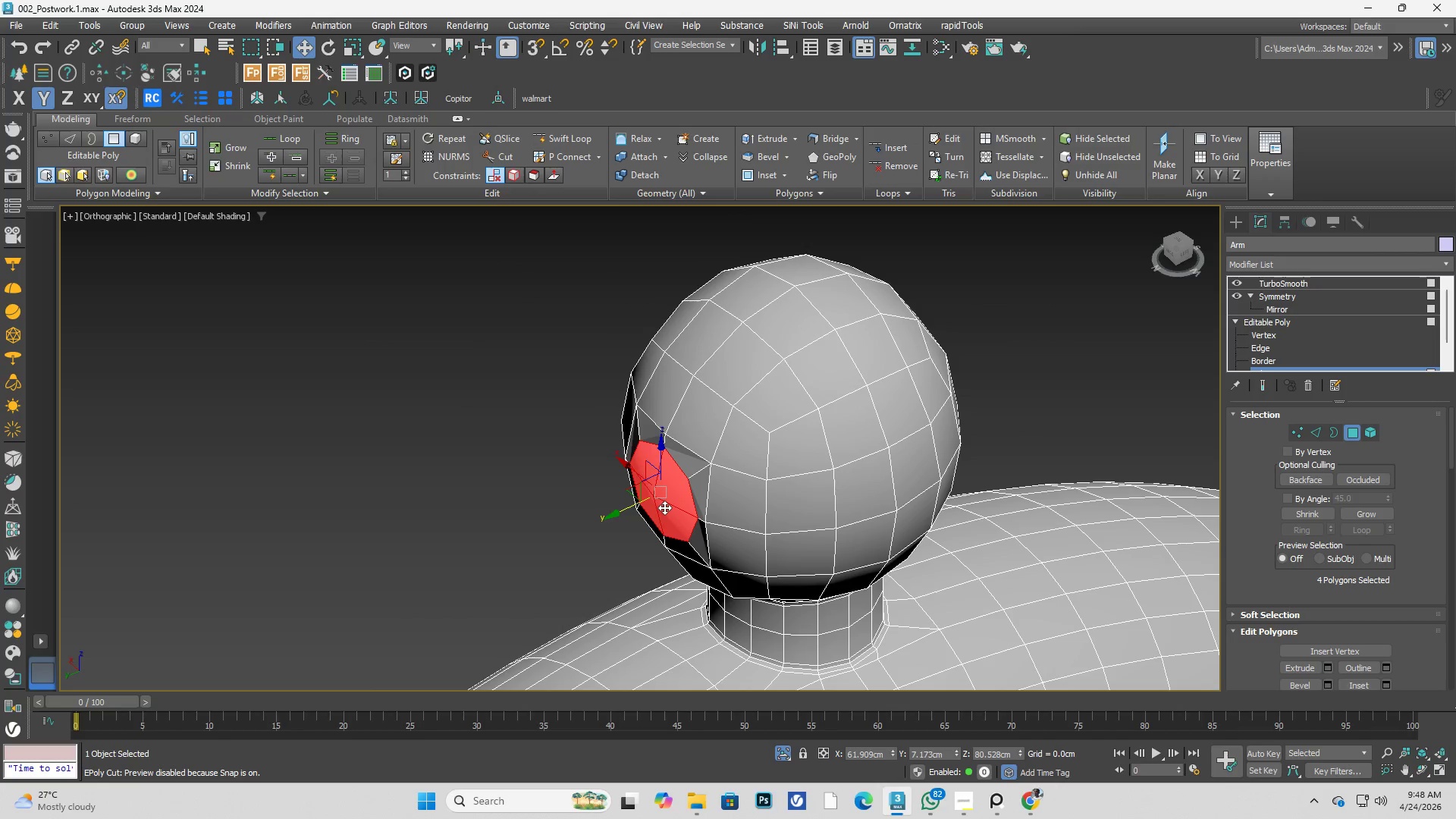 
scroll: coordinate [665, 463], scroll_direction: down, amount: 2.0
 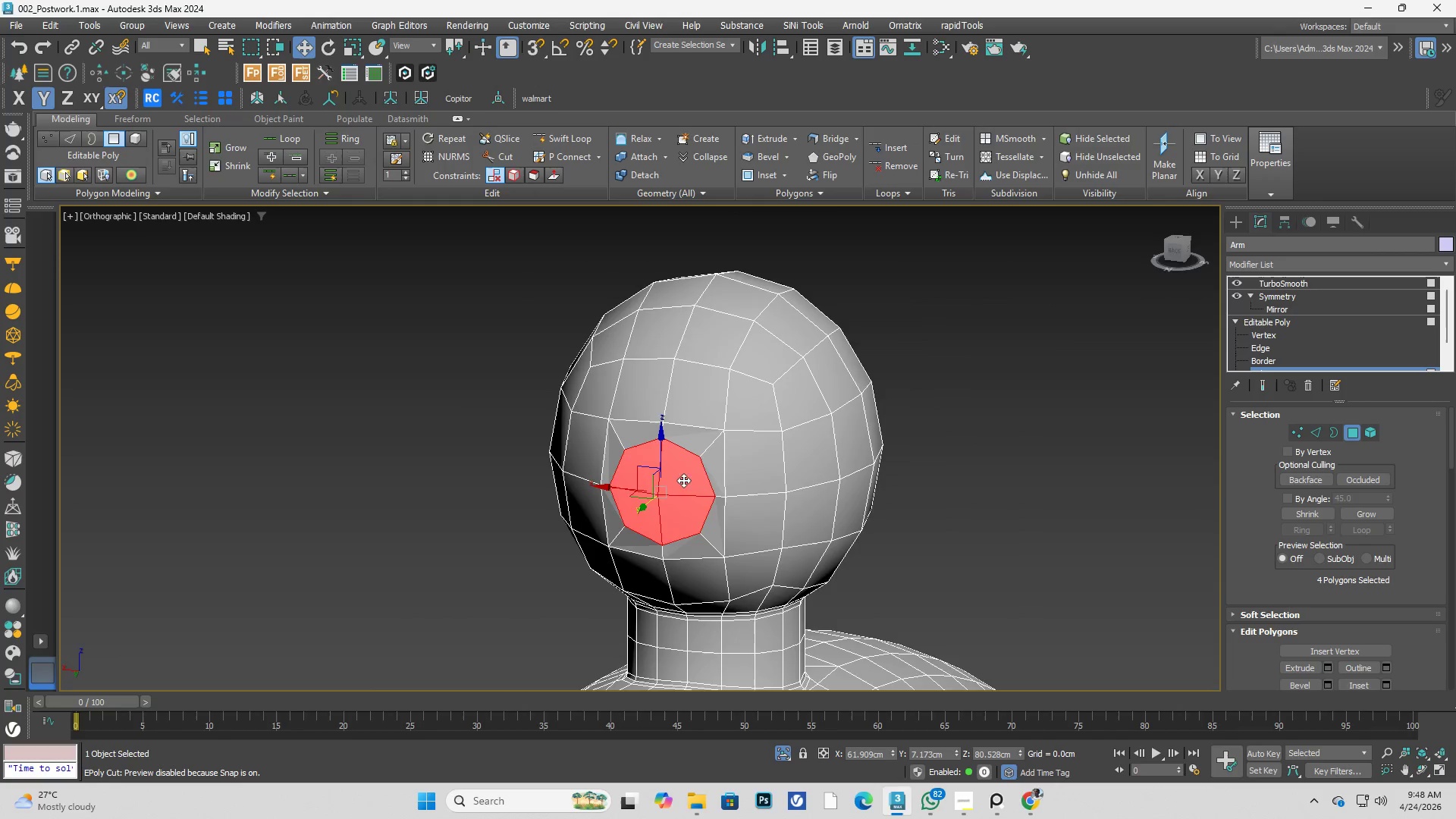 
key(Alt+AltLeft)
 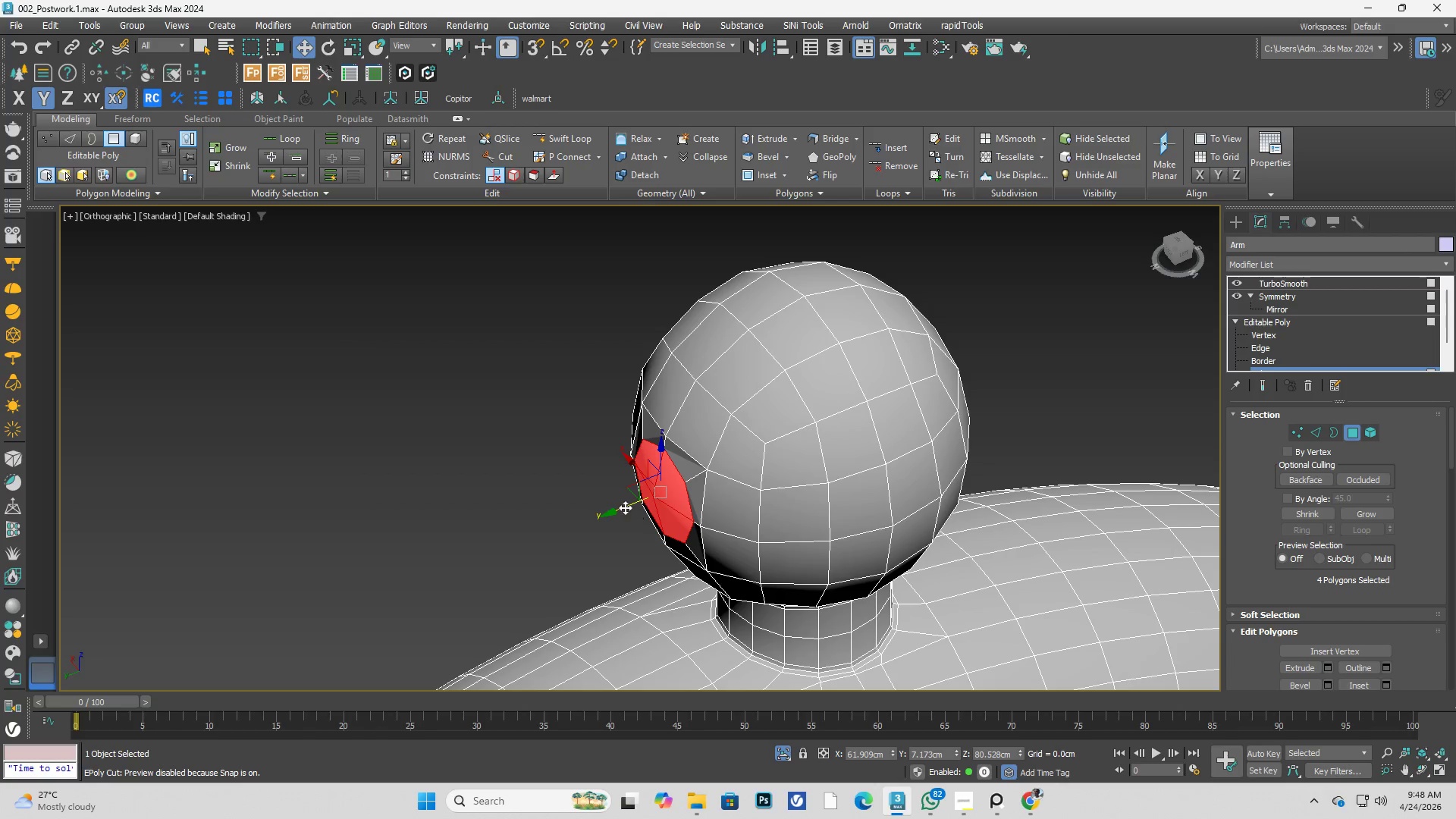 
hold_key(key=ShiftLeft, duration=1.69)
left_click_drag(start_coordinate=[627, 507], to_coordinate=[541, 526])
 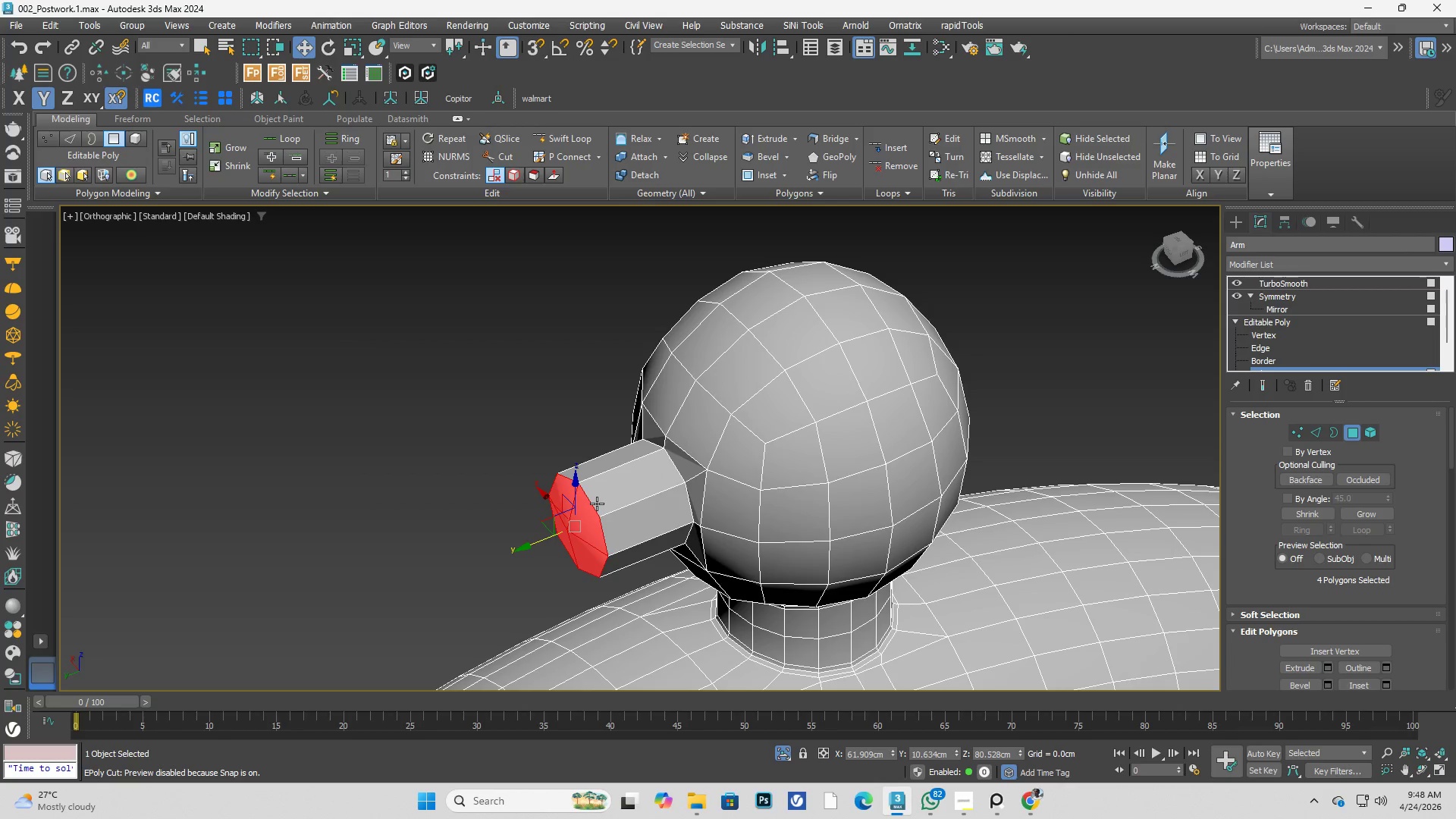 
key(R)
 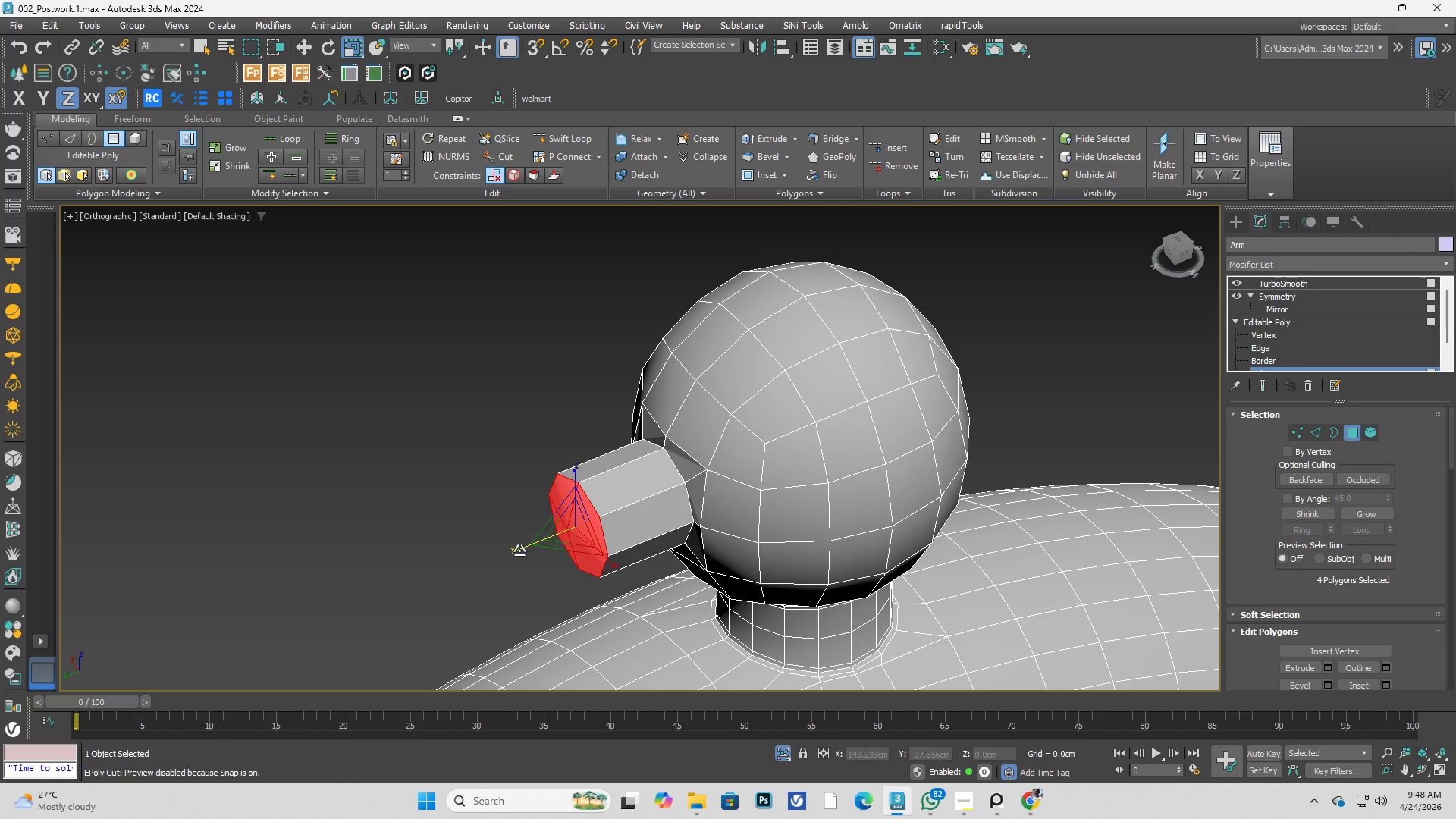 
left_click_drag(start_coordinate=[518, 548], to_coordinate=[1005, 441])
 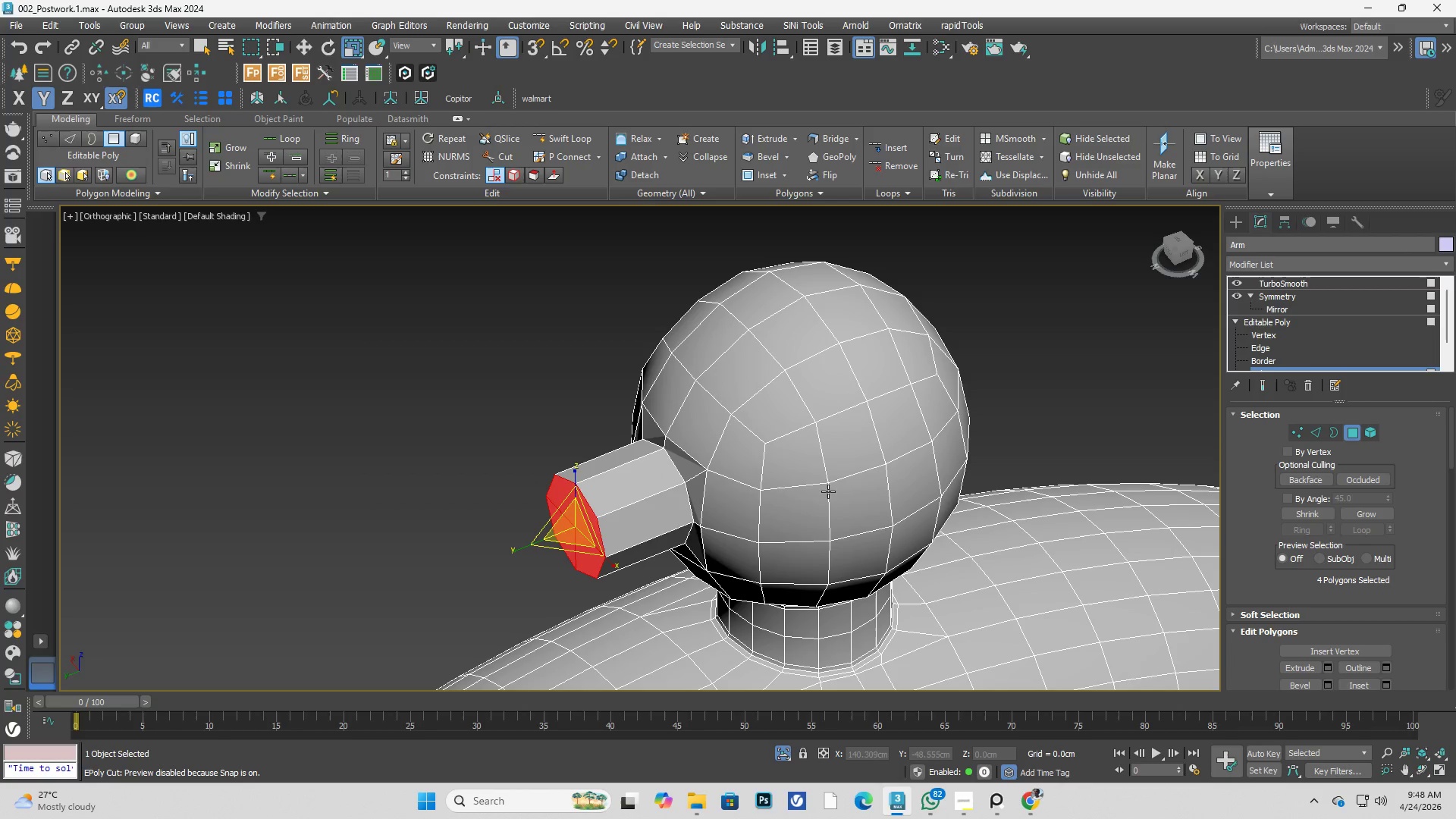 
key(Delete)
 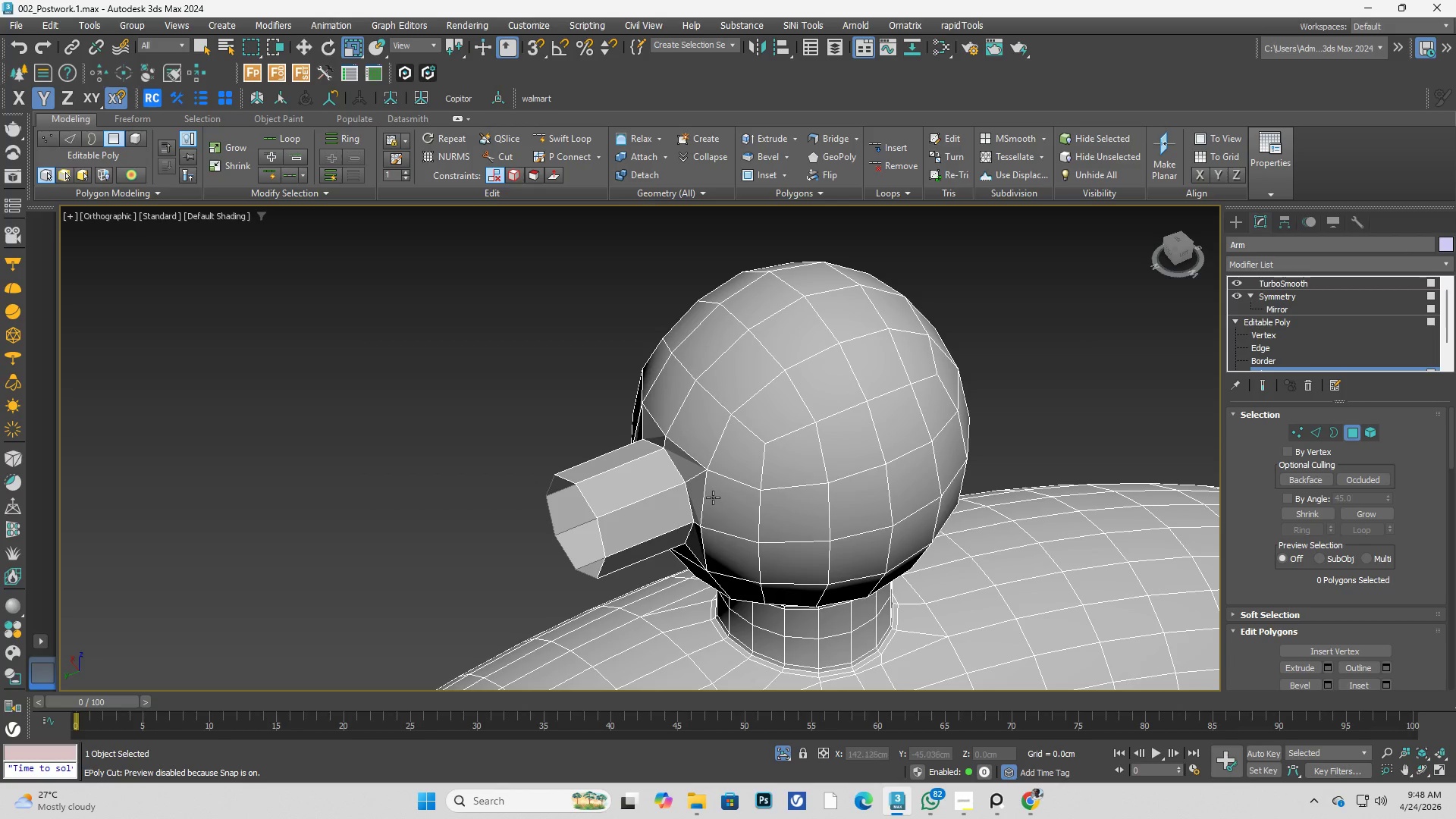 
hold_key(key=AltLeft, duration=0.33)
 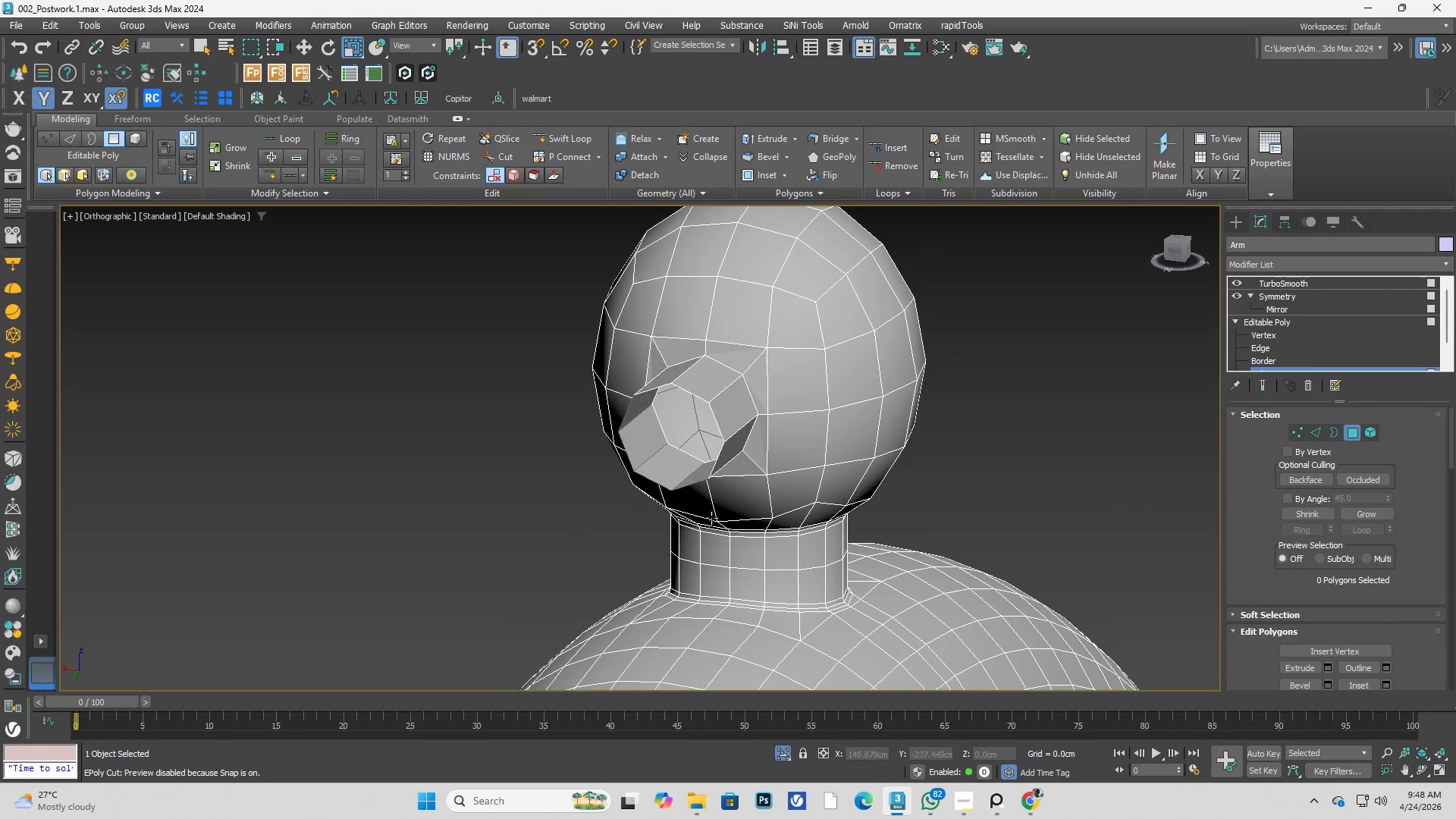 
scroll: coordinate [738, 382], scroll_direction: up, amount: 1.0
 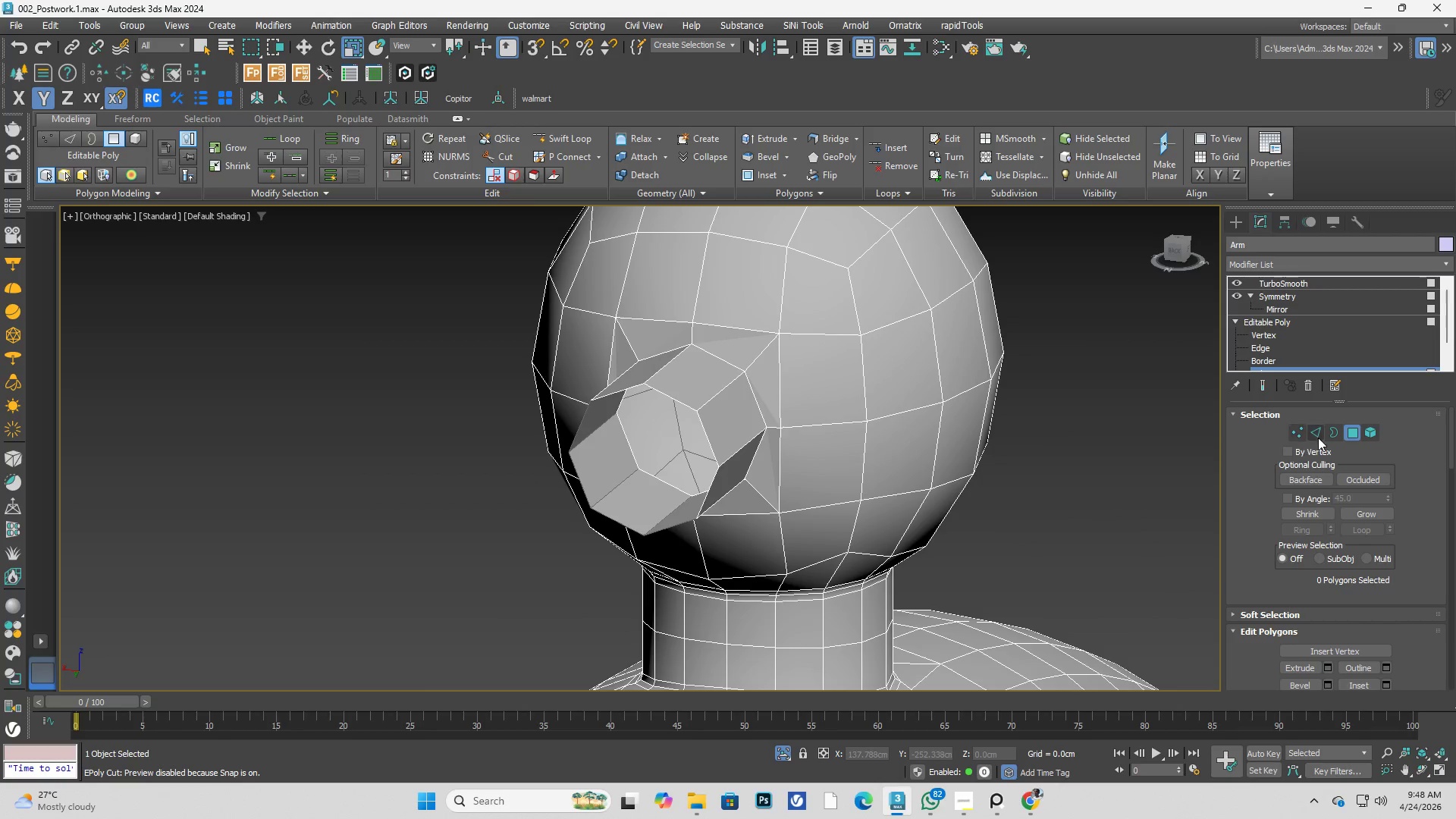 
left_click([1319, 431])
 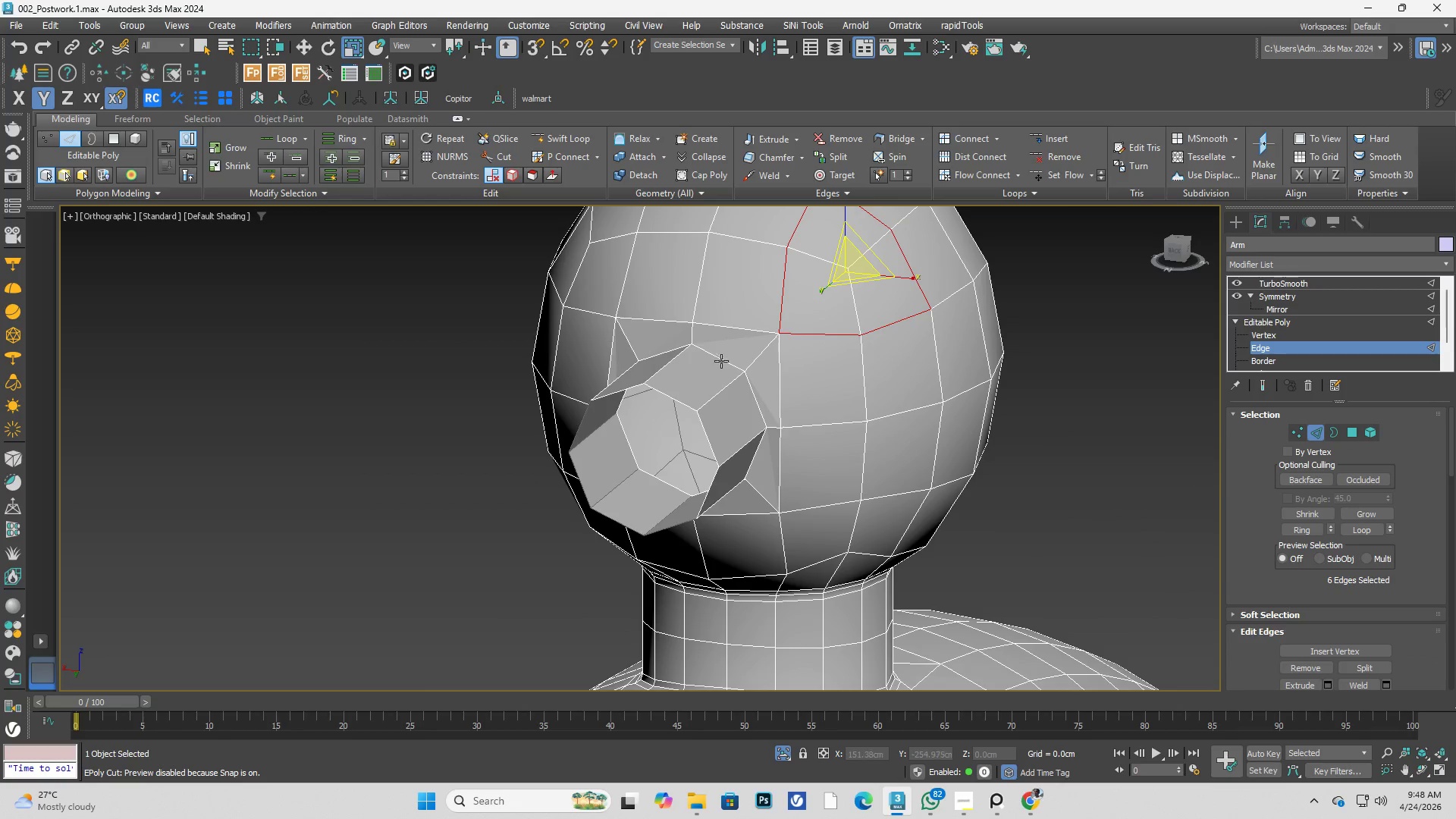 
double_click([721, 361])
 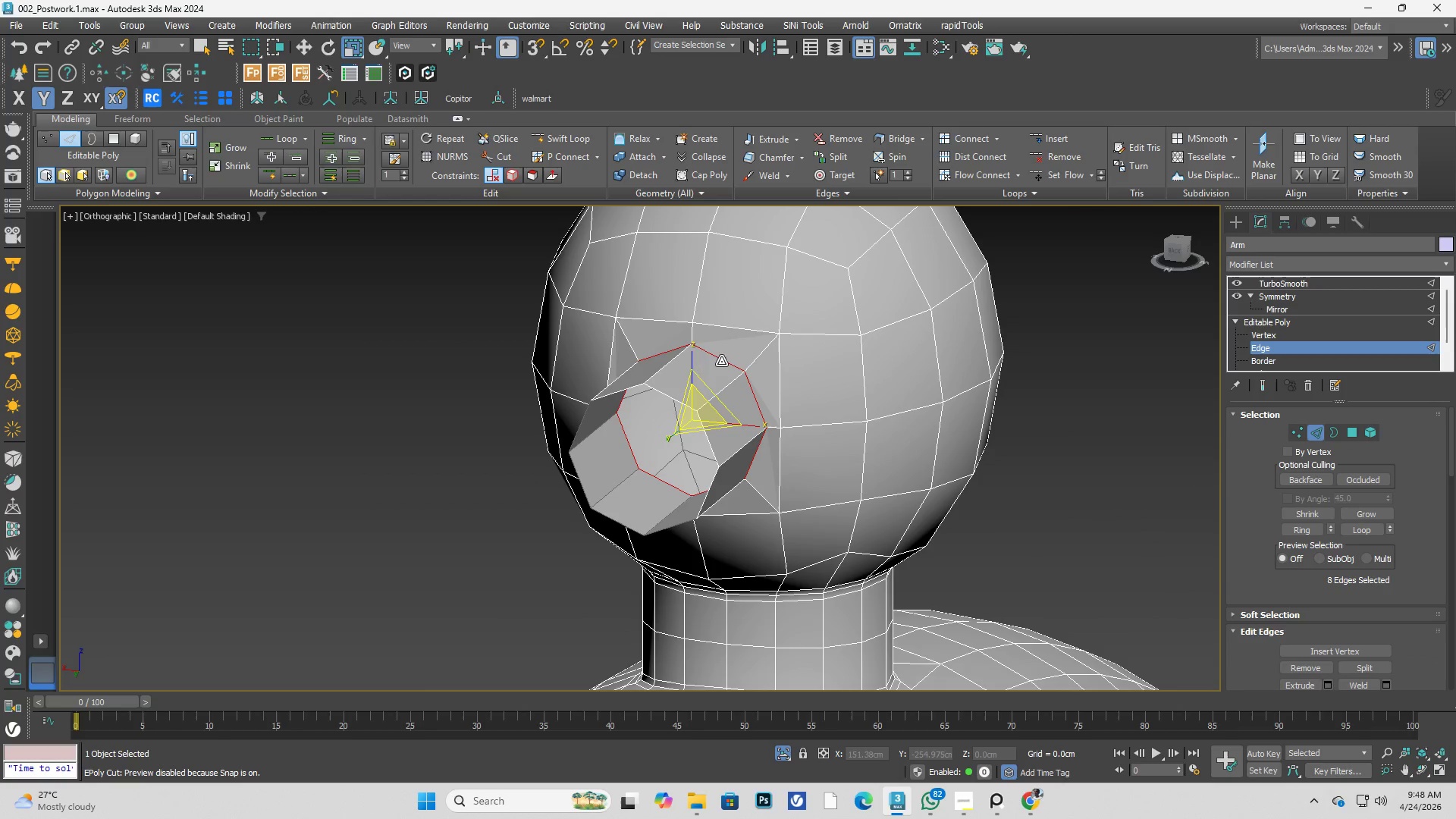 
hold_key(key=AltLeft, duration=0.33)
 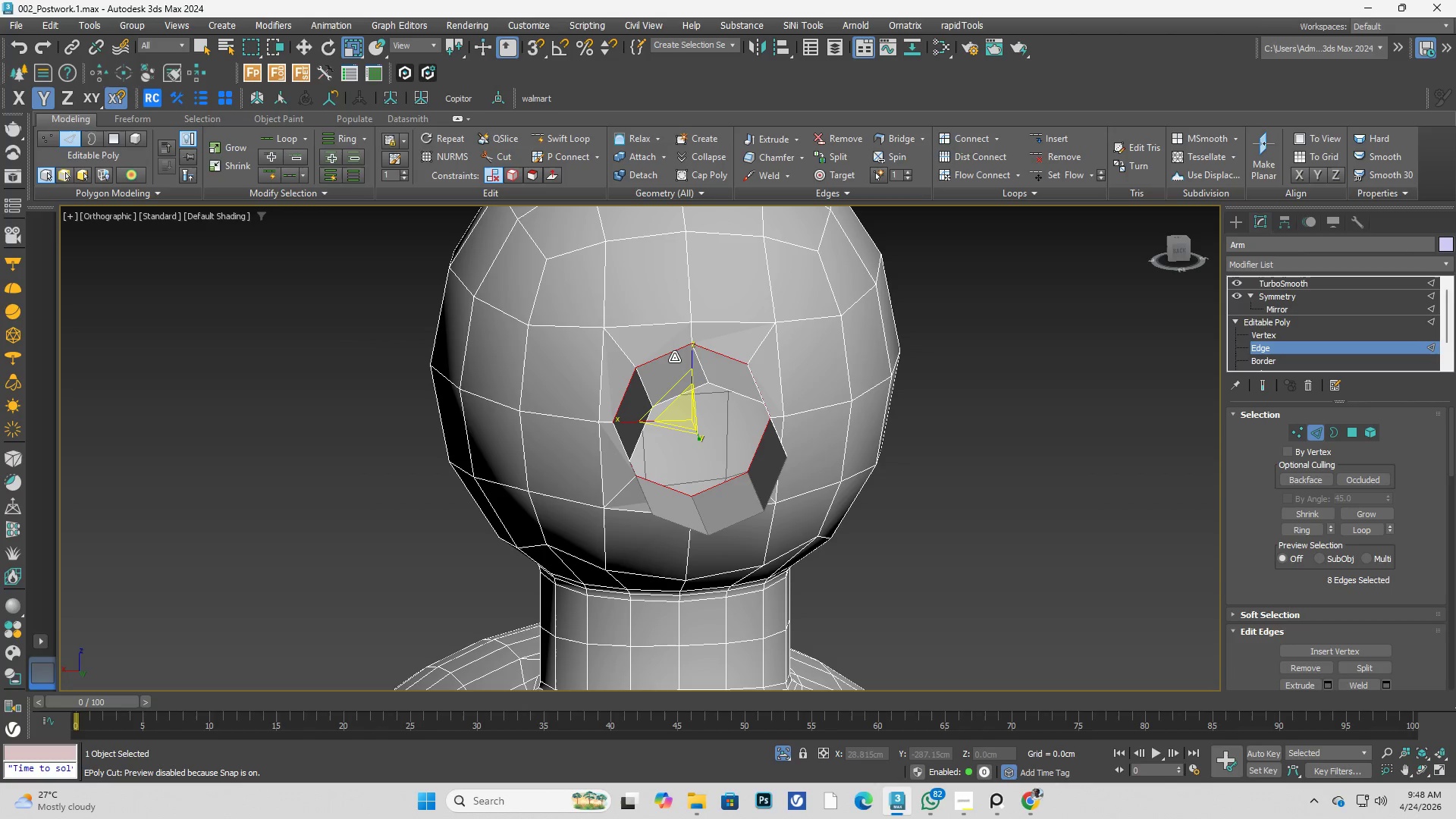 
right_click([673, 357])
 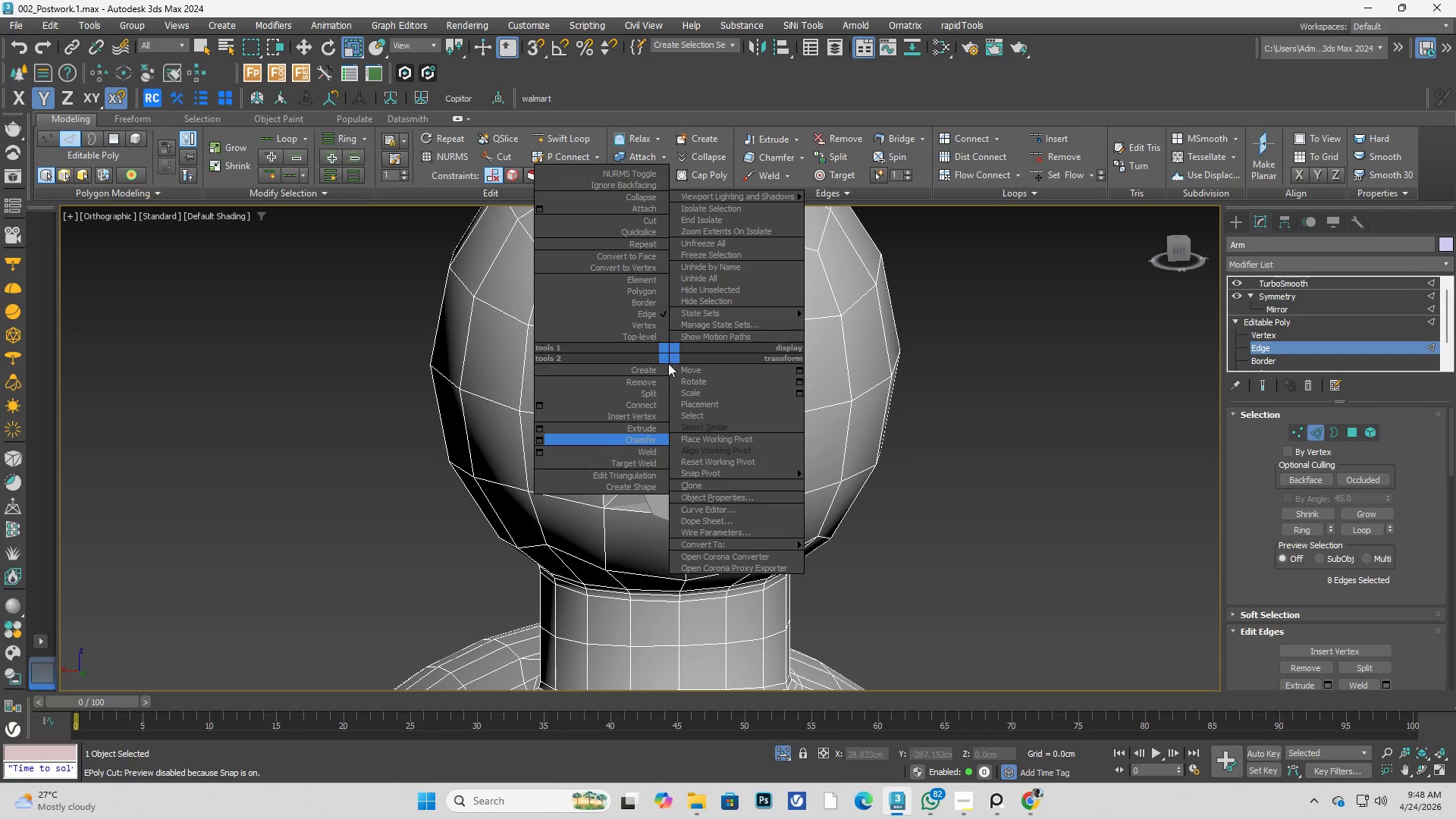 
hold_key(key=AltLeft, duration=0.59)
 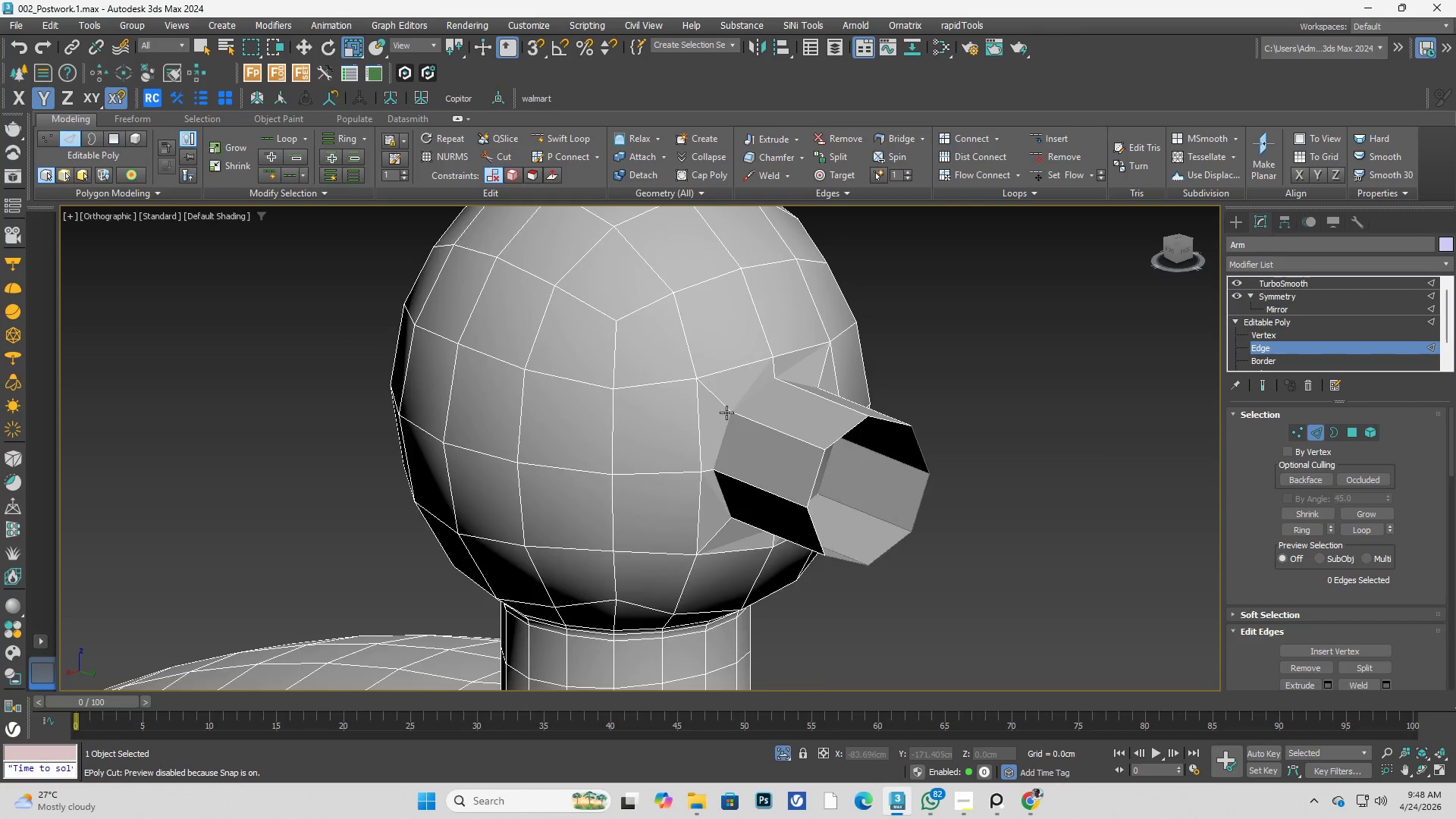 
scroll: coordinate [726, 413], scroll_direction: up, amount: 2.0
 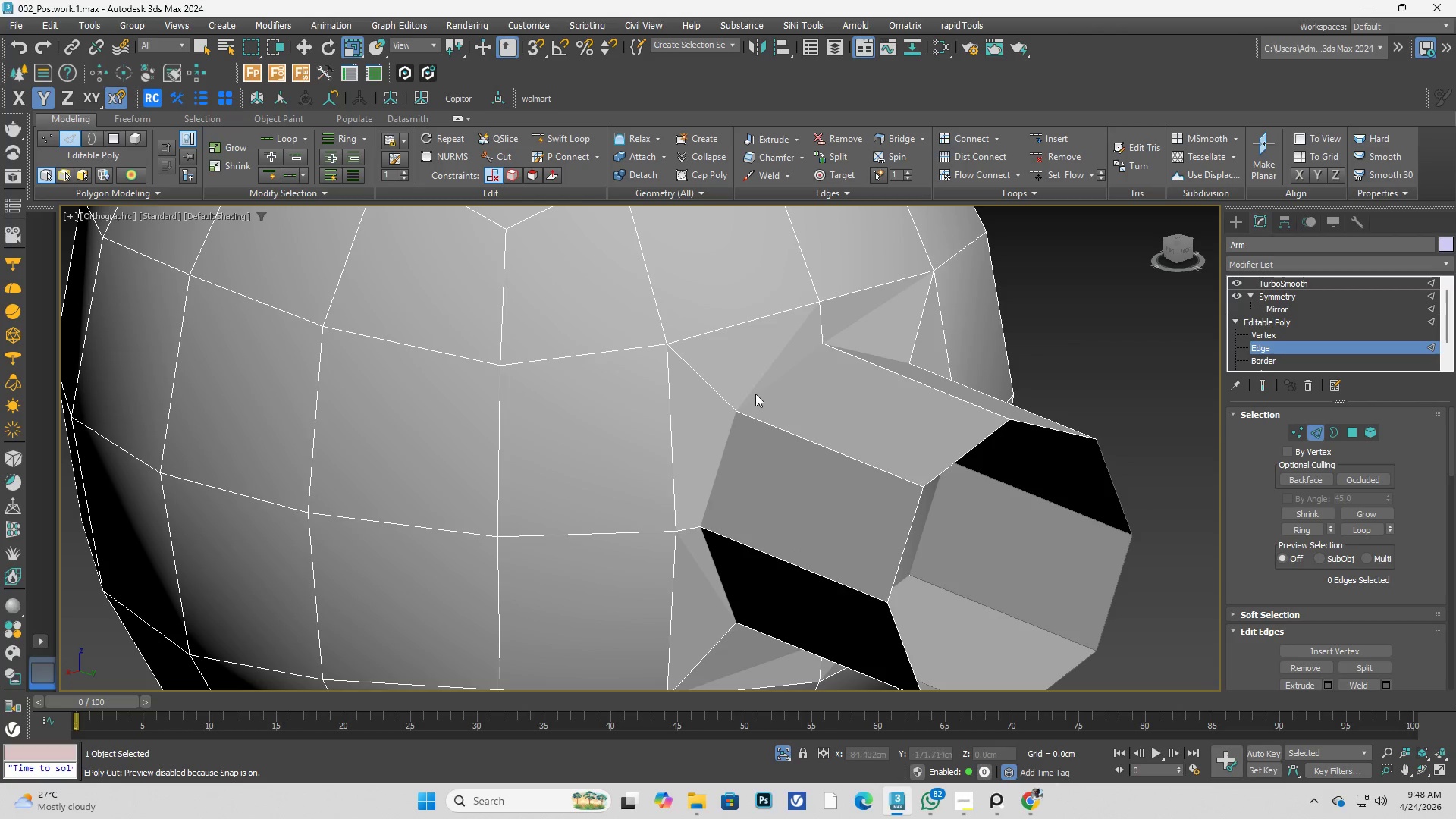 
double_click([755, 394])
 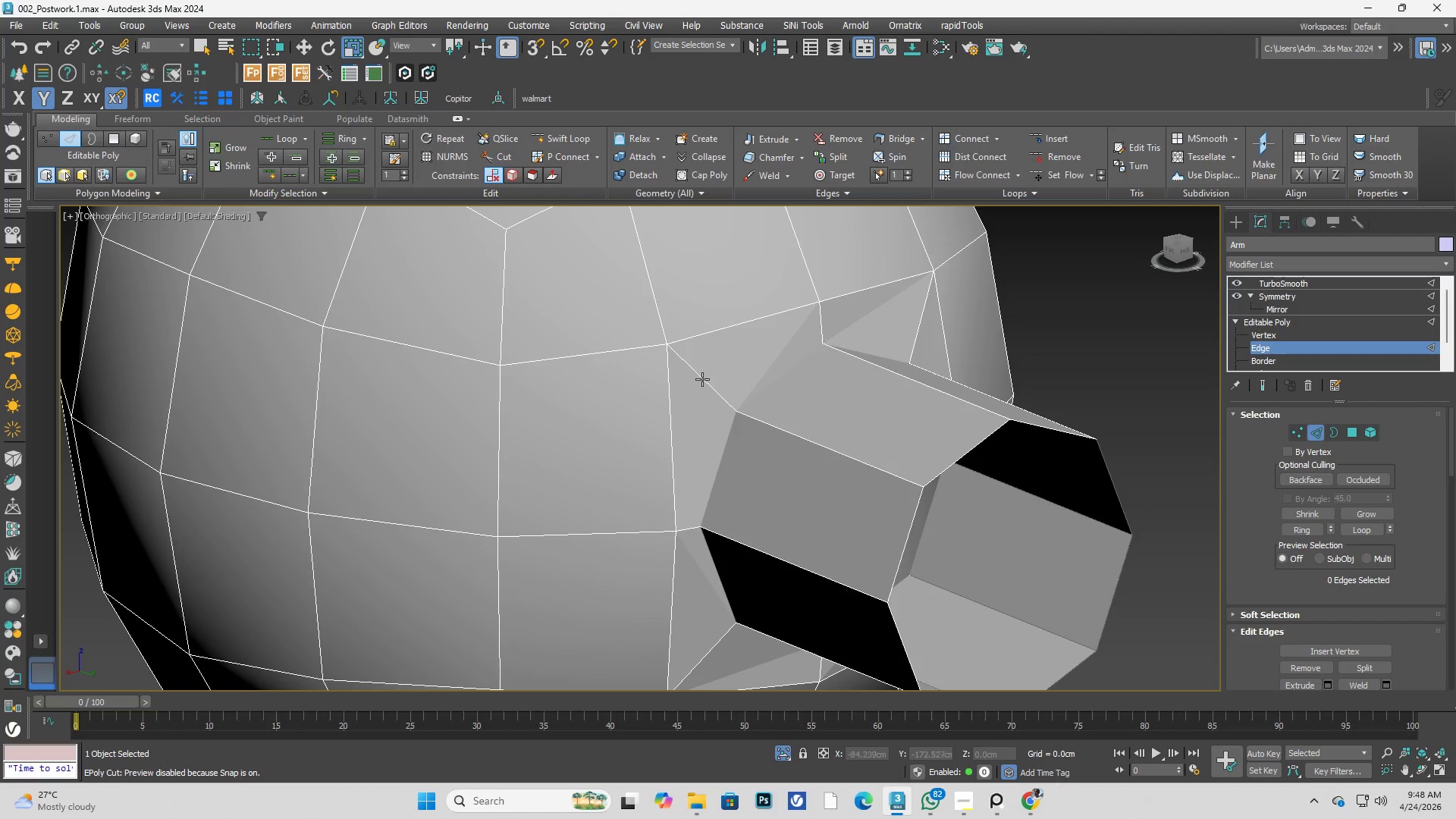 
hold_key(key=AltLeft, duration=0.34)
 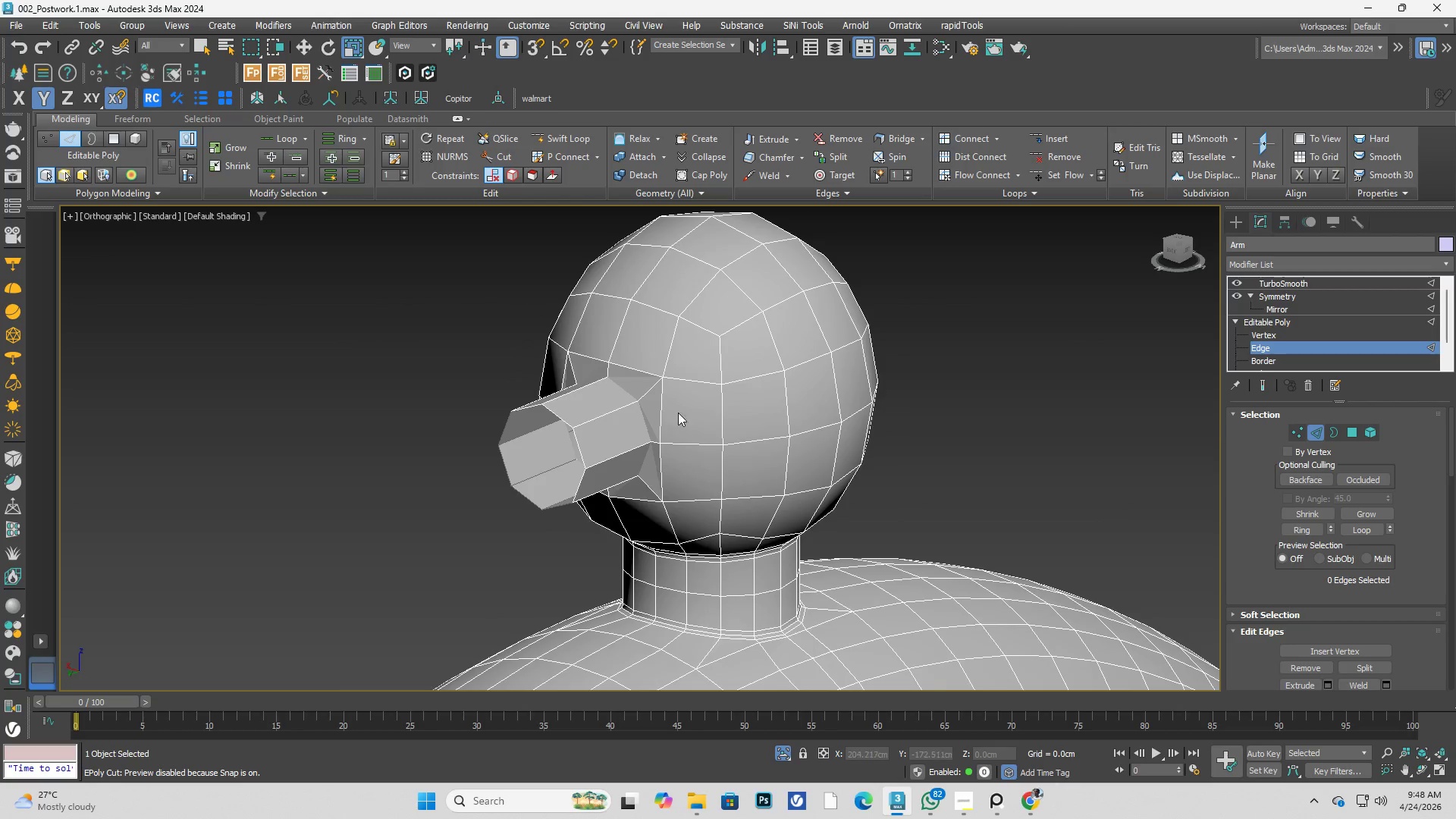 
scroll: coordinate [718, 406], scroll_direction: down, amount: 3.0
 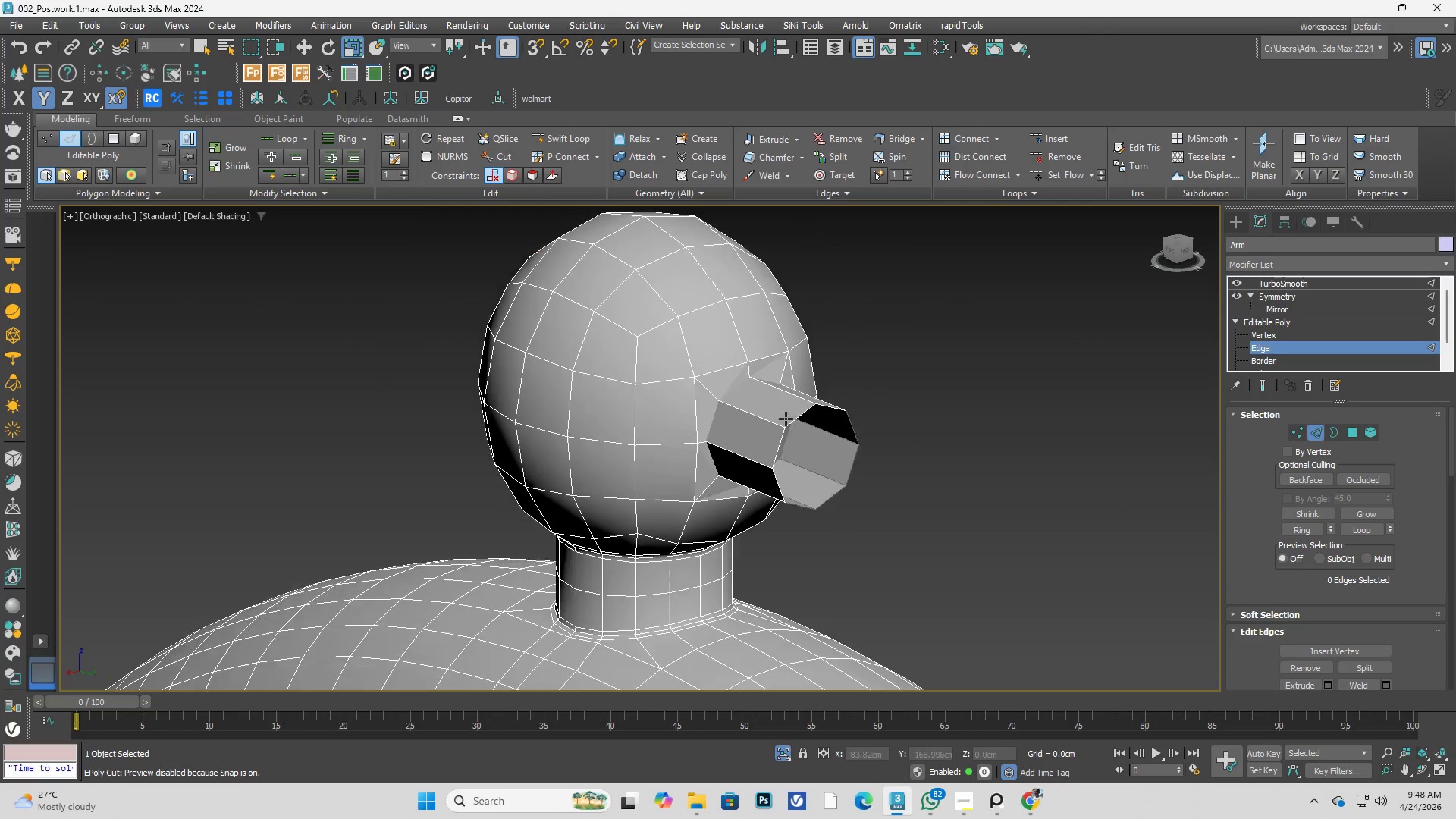 
key(F3)
 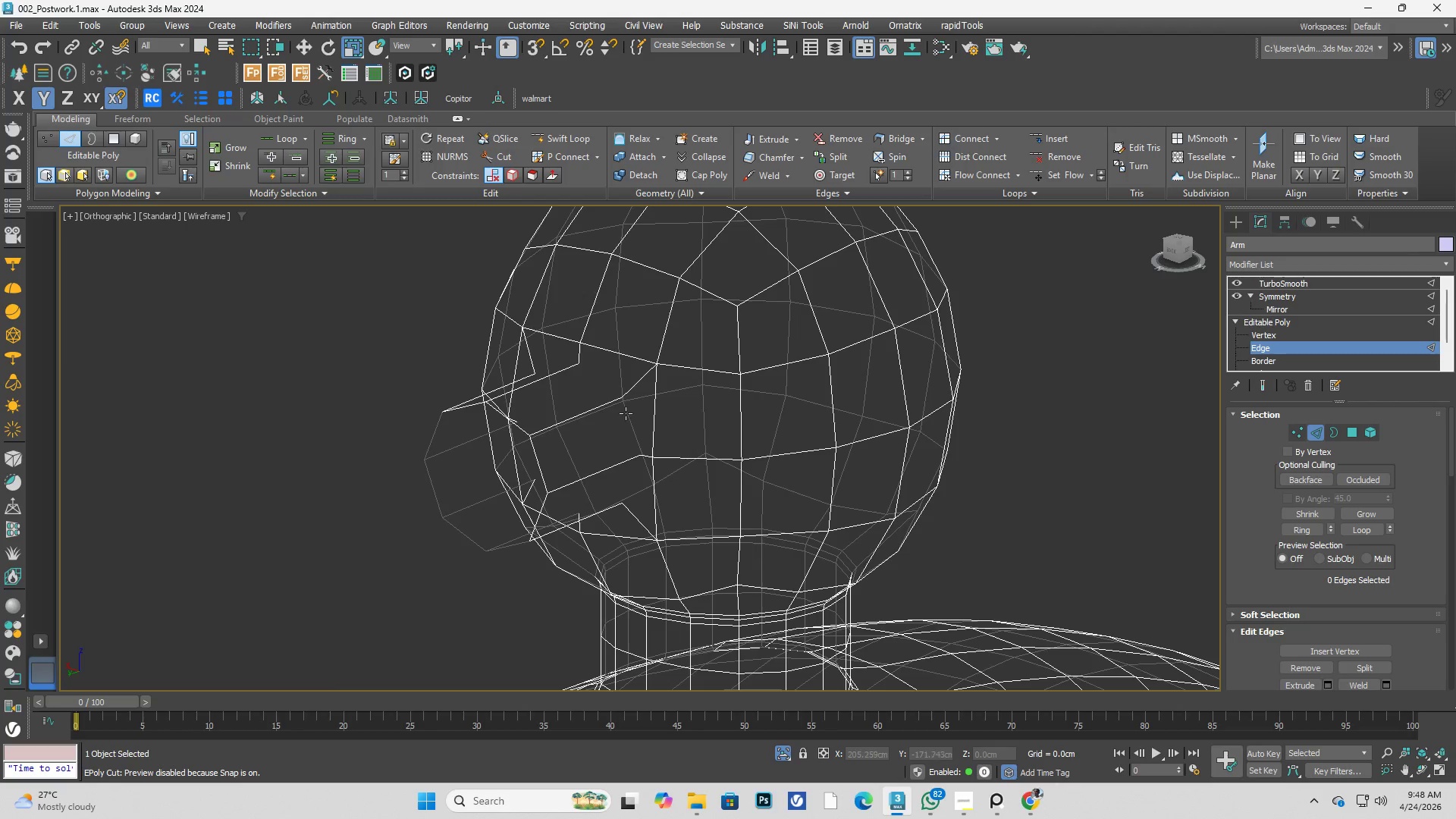 
scroll: coordinate [677, 410], scroll_direction: up, amount: 1.0
 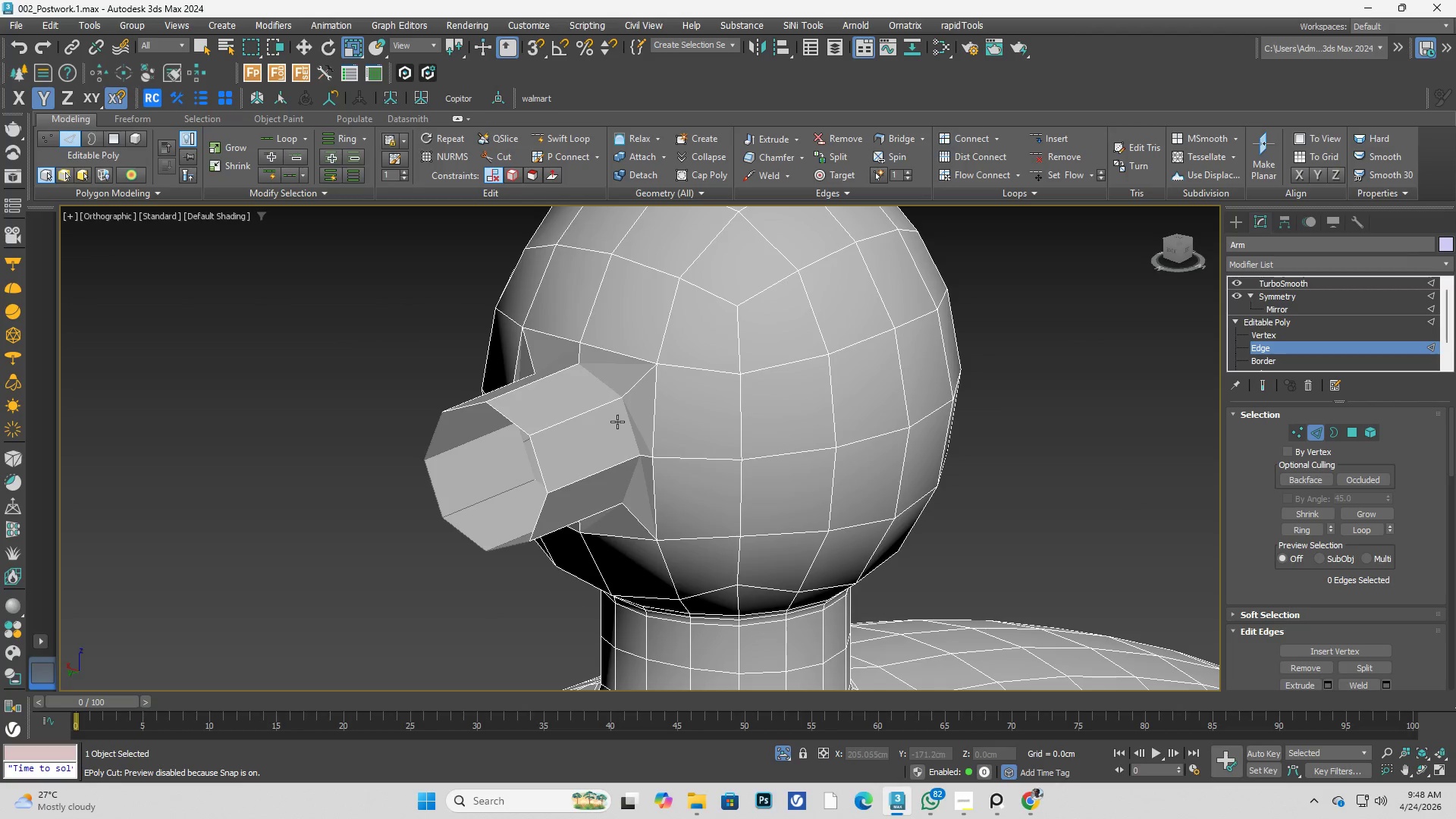 
key(F3)
 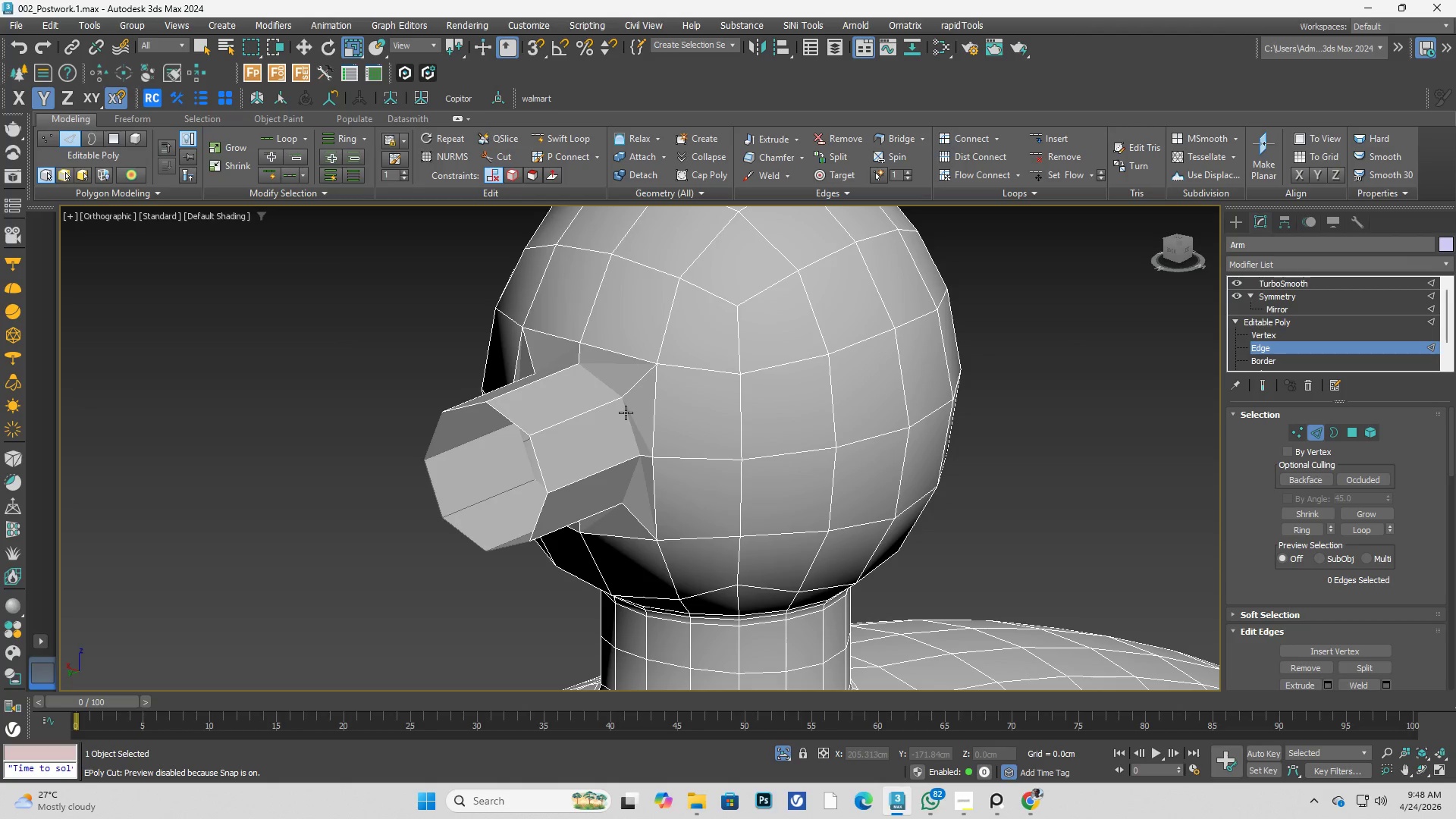 
key(Control+Z)
 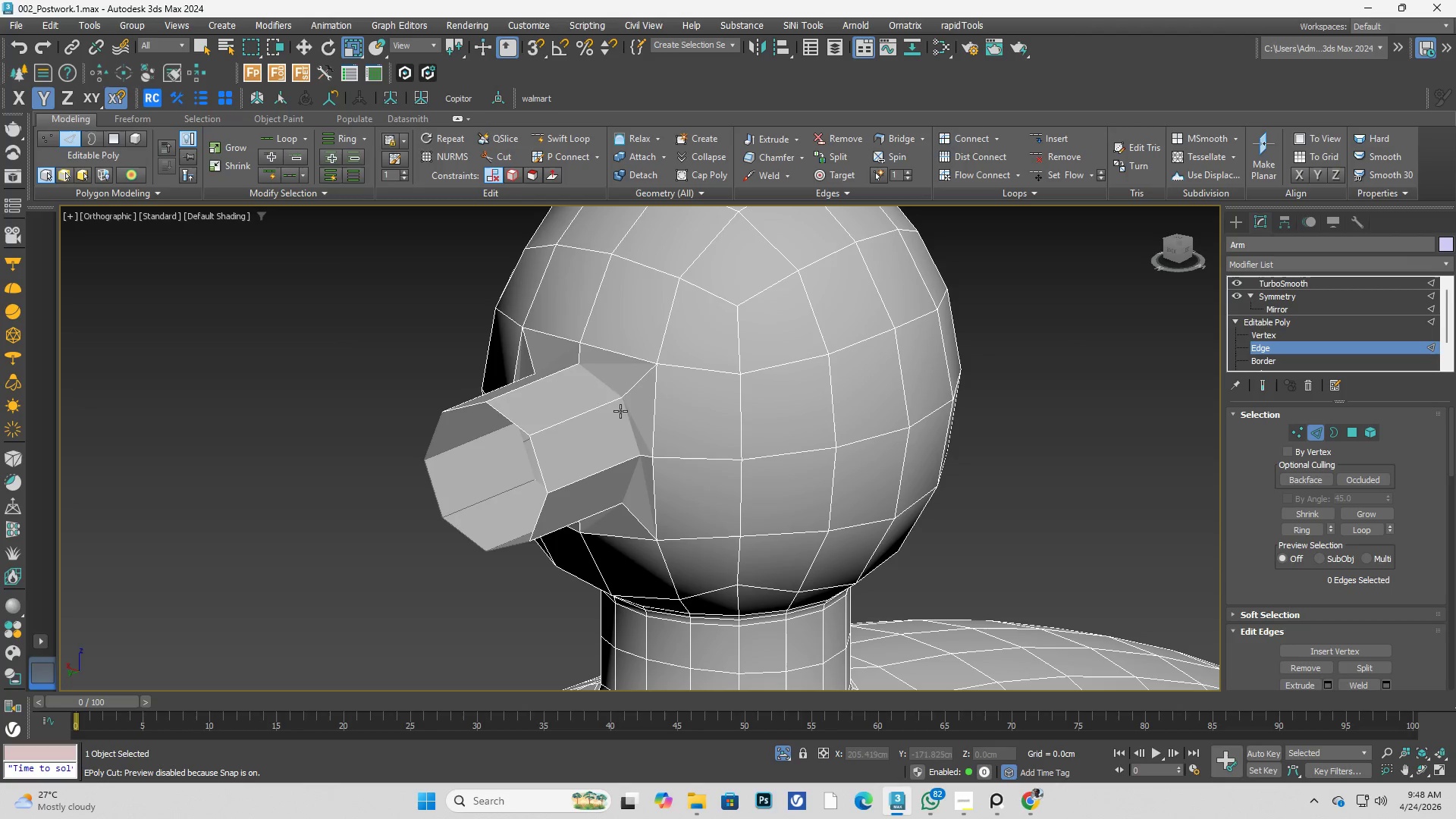 
key(Control+Z)
 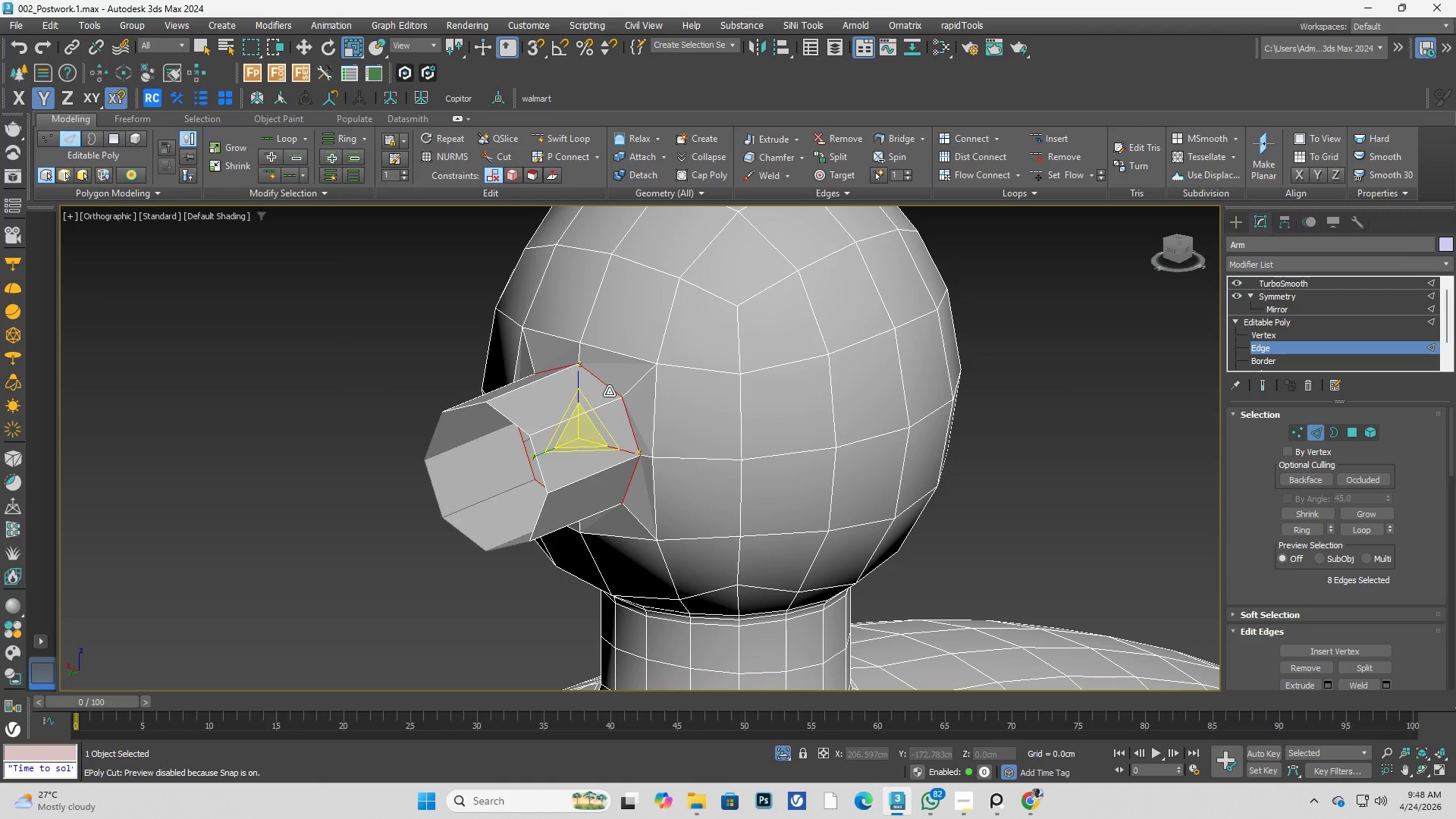 
right_click([604, 381])
 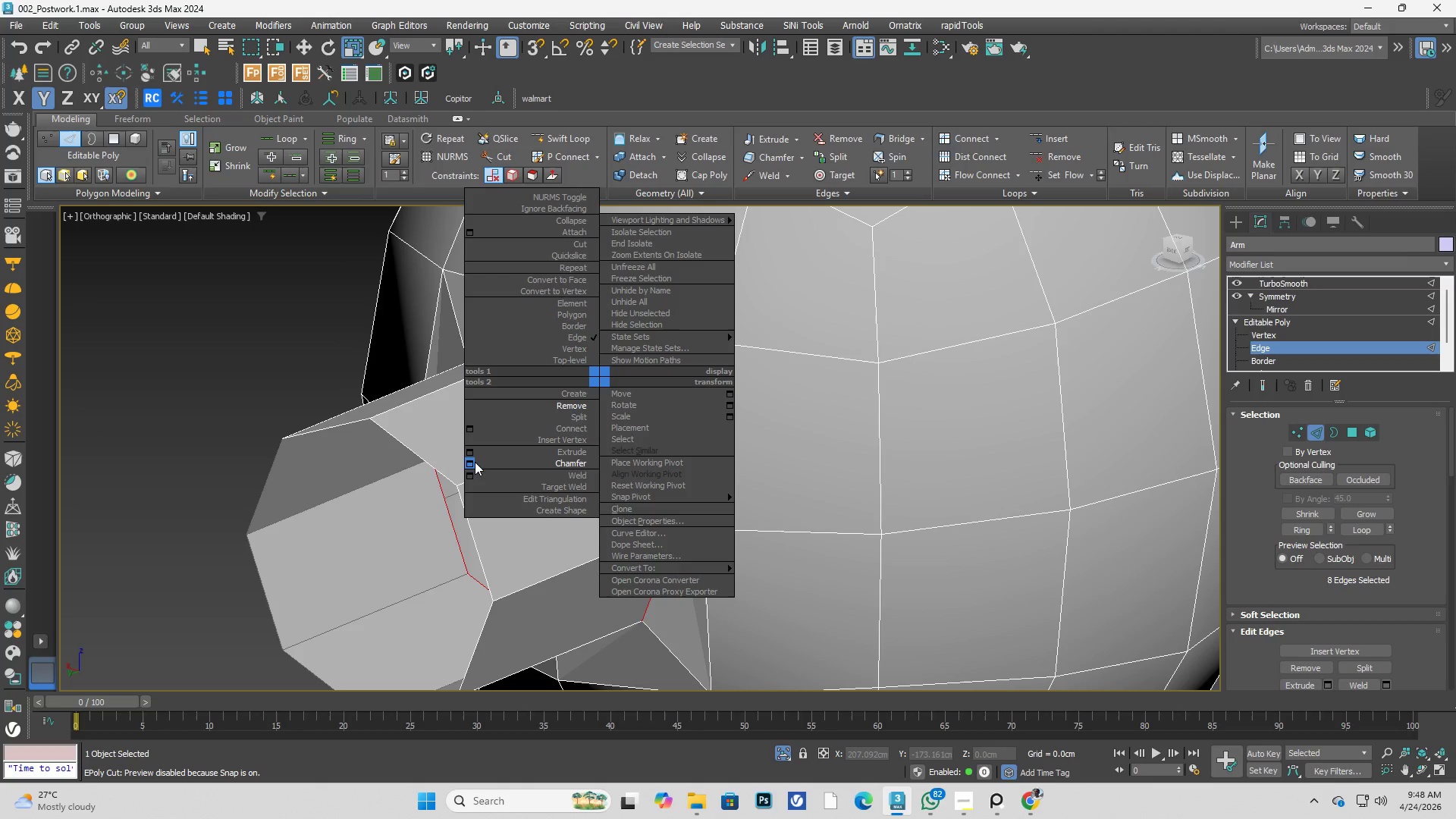 
scroll: coordinate [602, 385], scroll_direction: up, amount: 2.0
 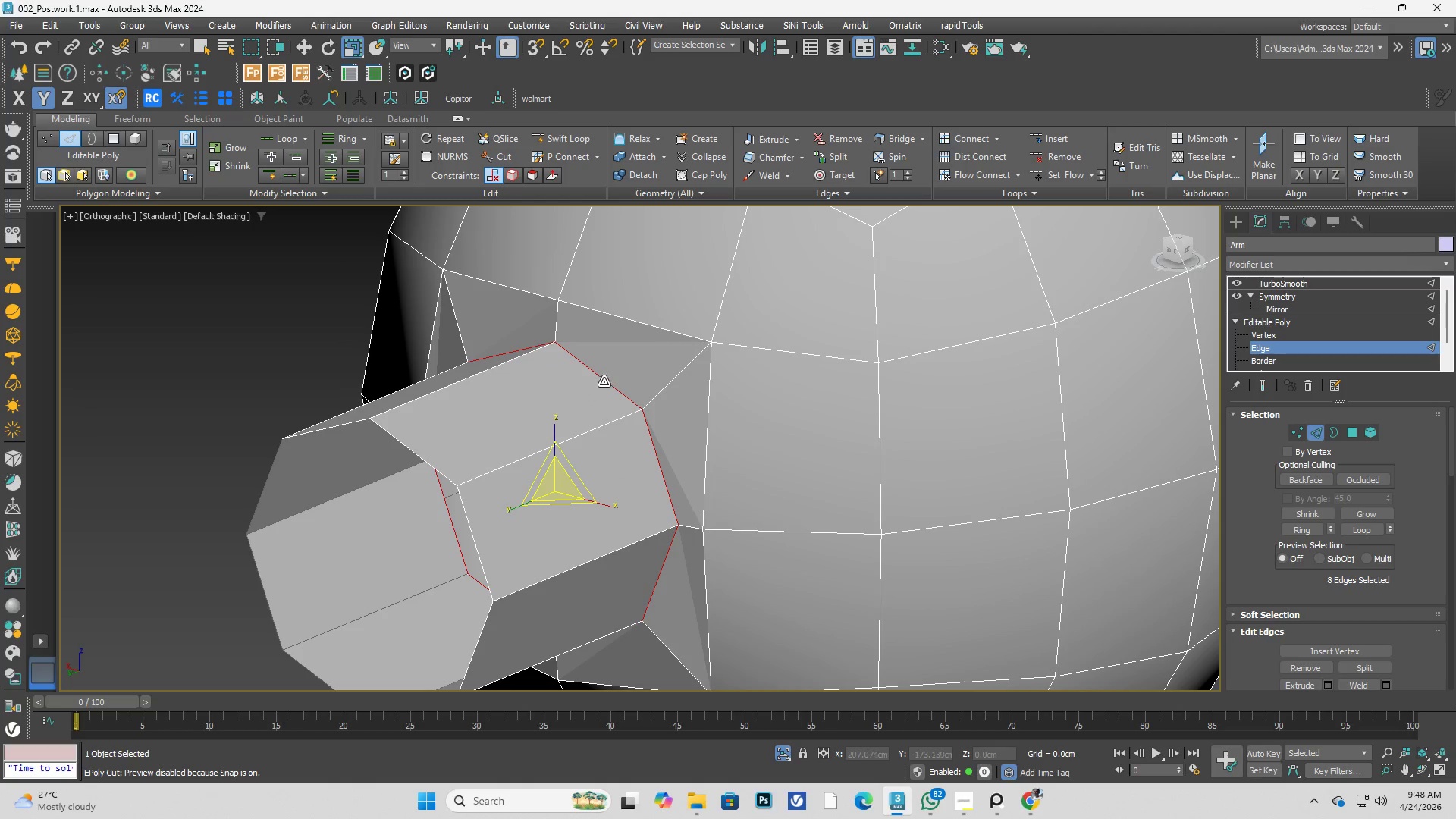 
left_click([473, 460])
 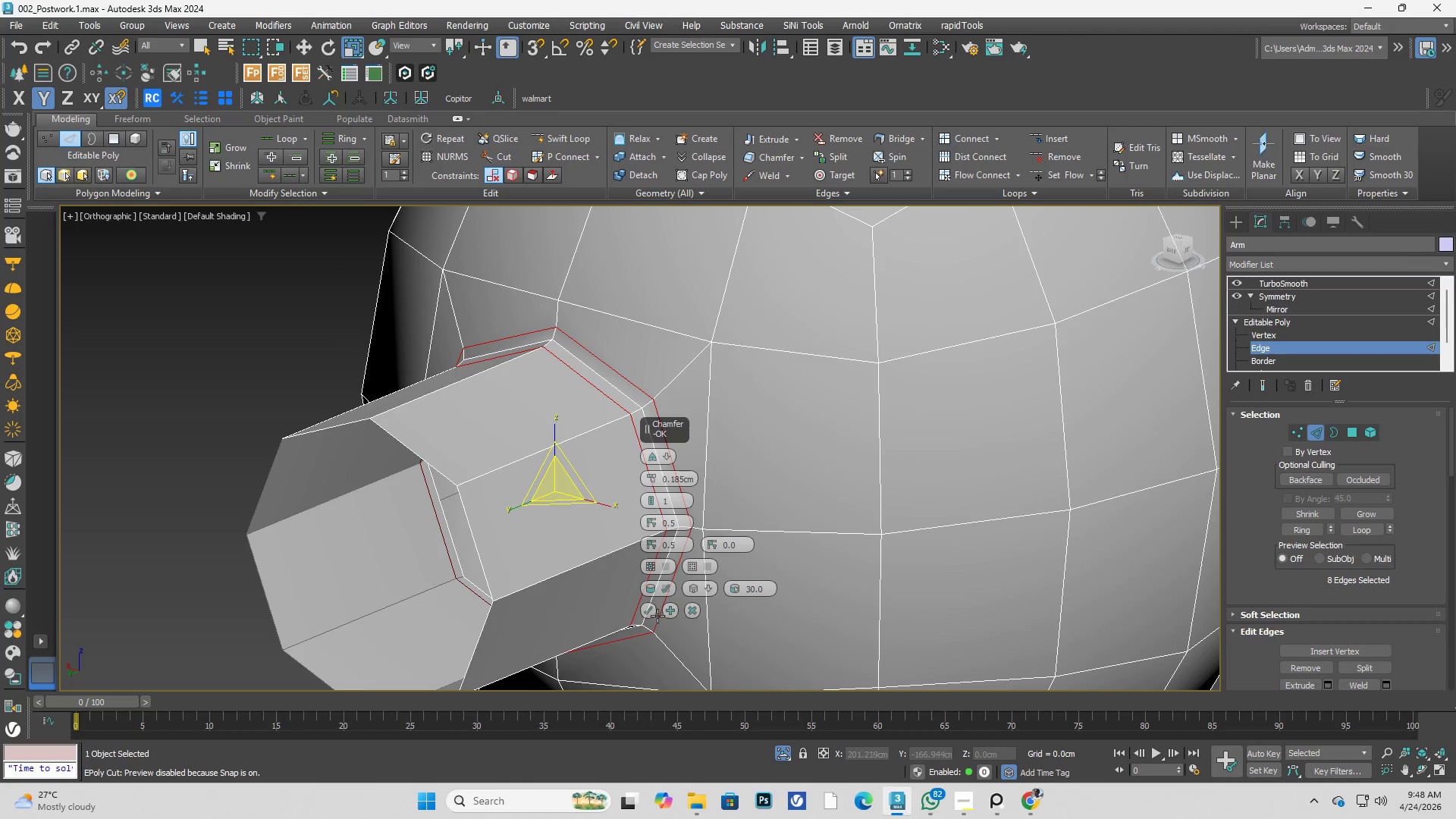 
left_click([652, 616])
 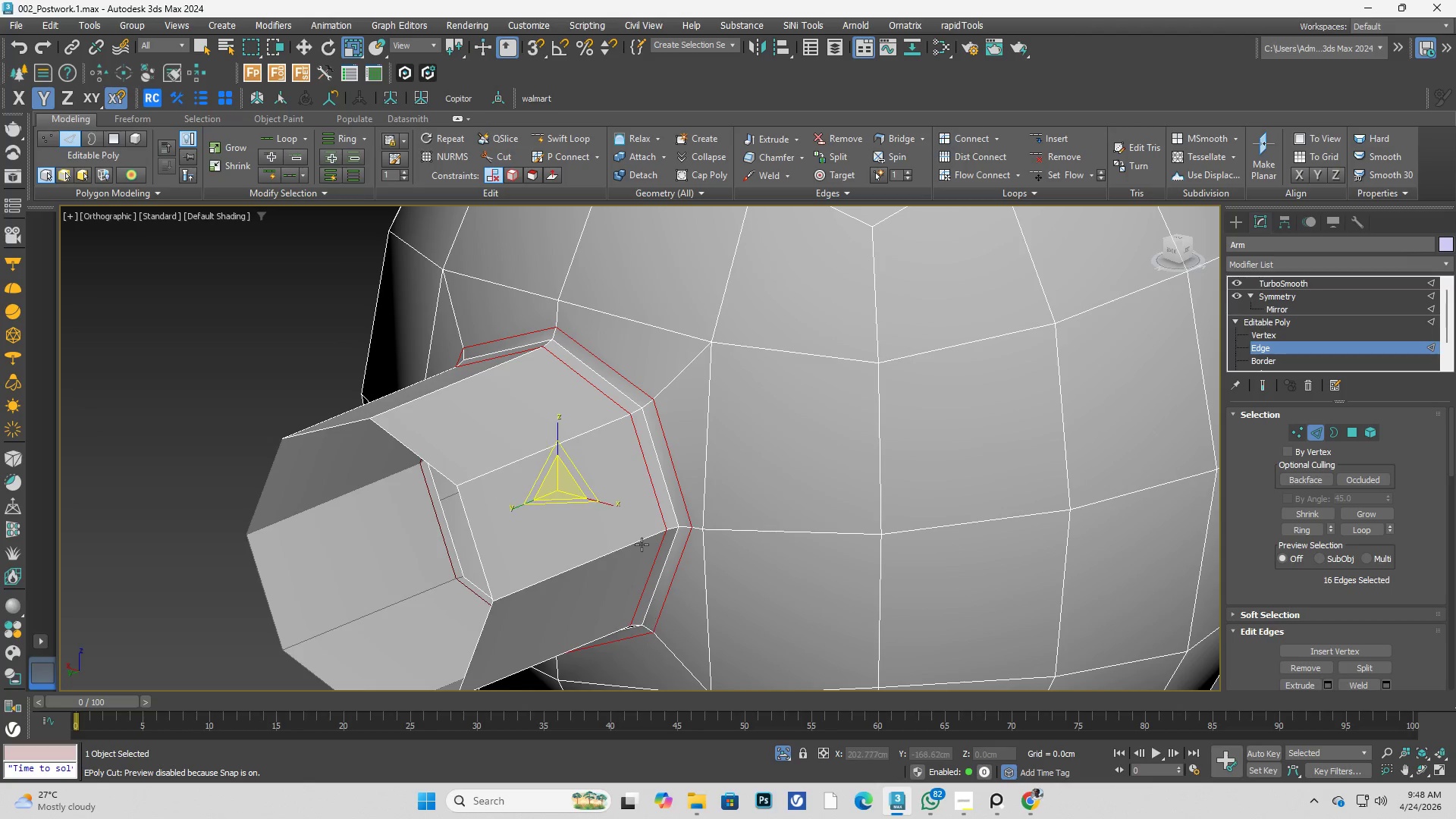 
hold_key(key=AltLeft, duration=0.72)
 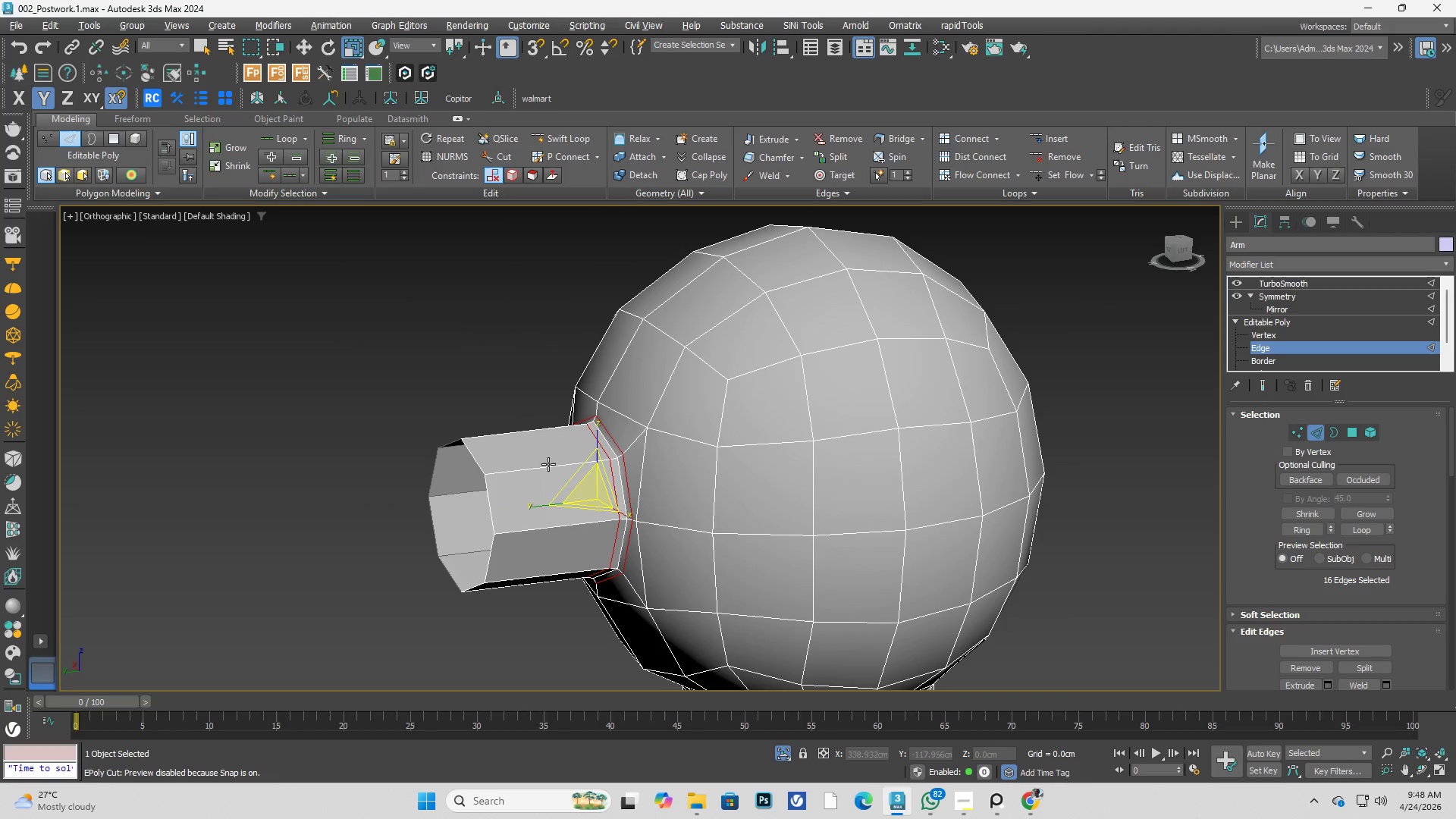 
scroll: coordinate [640, 504], scroll_direction: down, amount: 3.0
 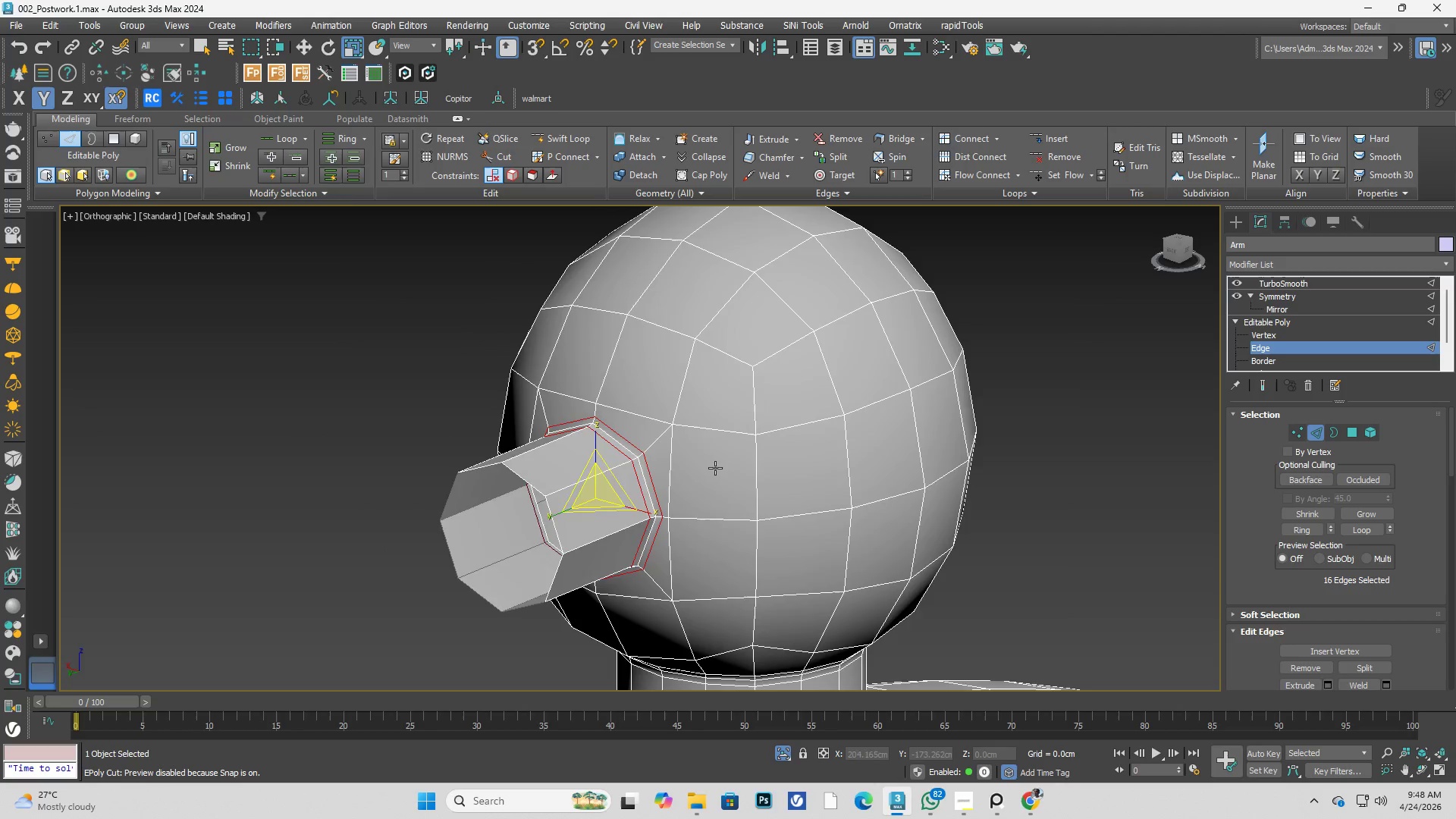 
left_click([547, 468])
 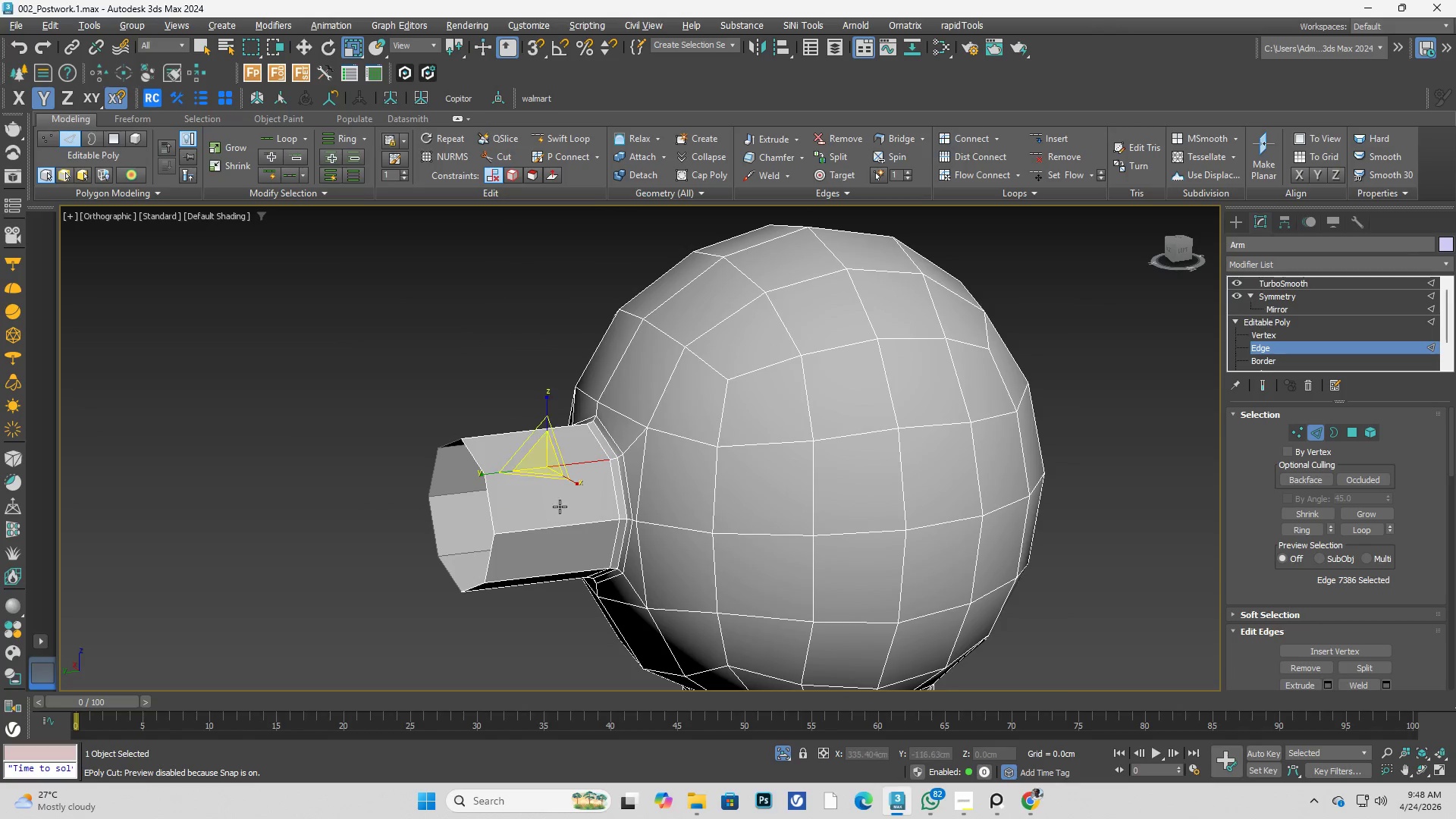 
hold_key(key=ControlLeft, duration=0.73)
double_click([560, 529])
 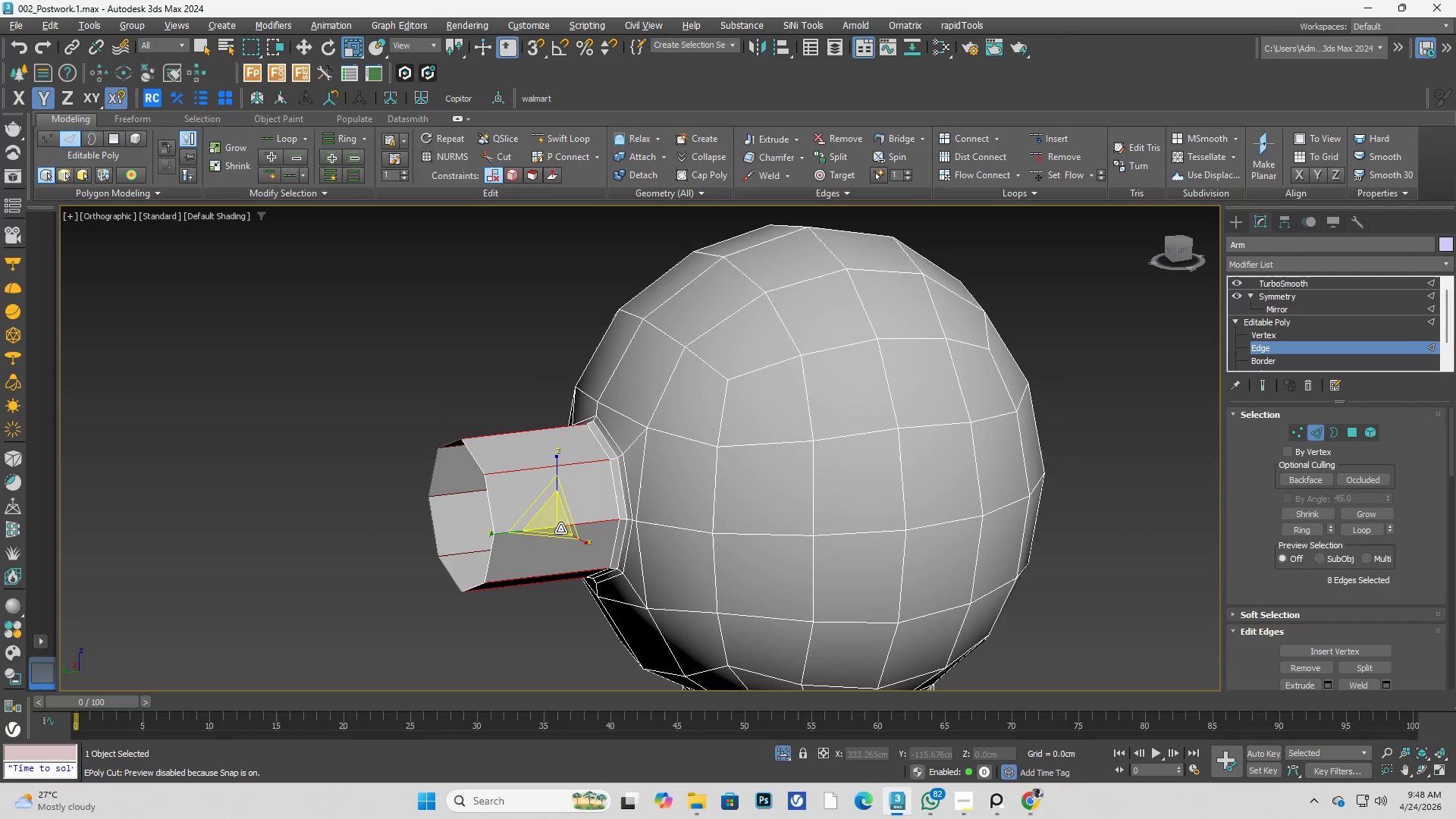 
key(Control+Shift+E)
 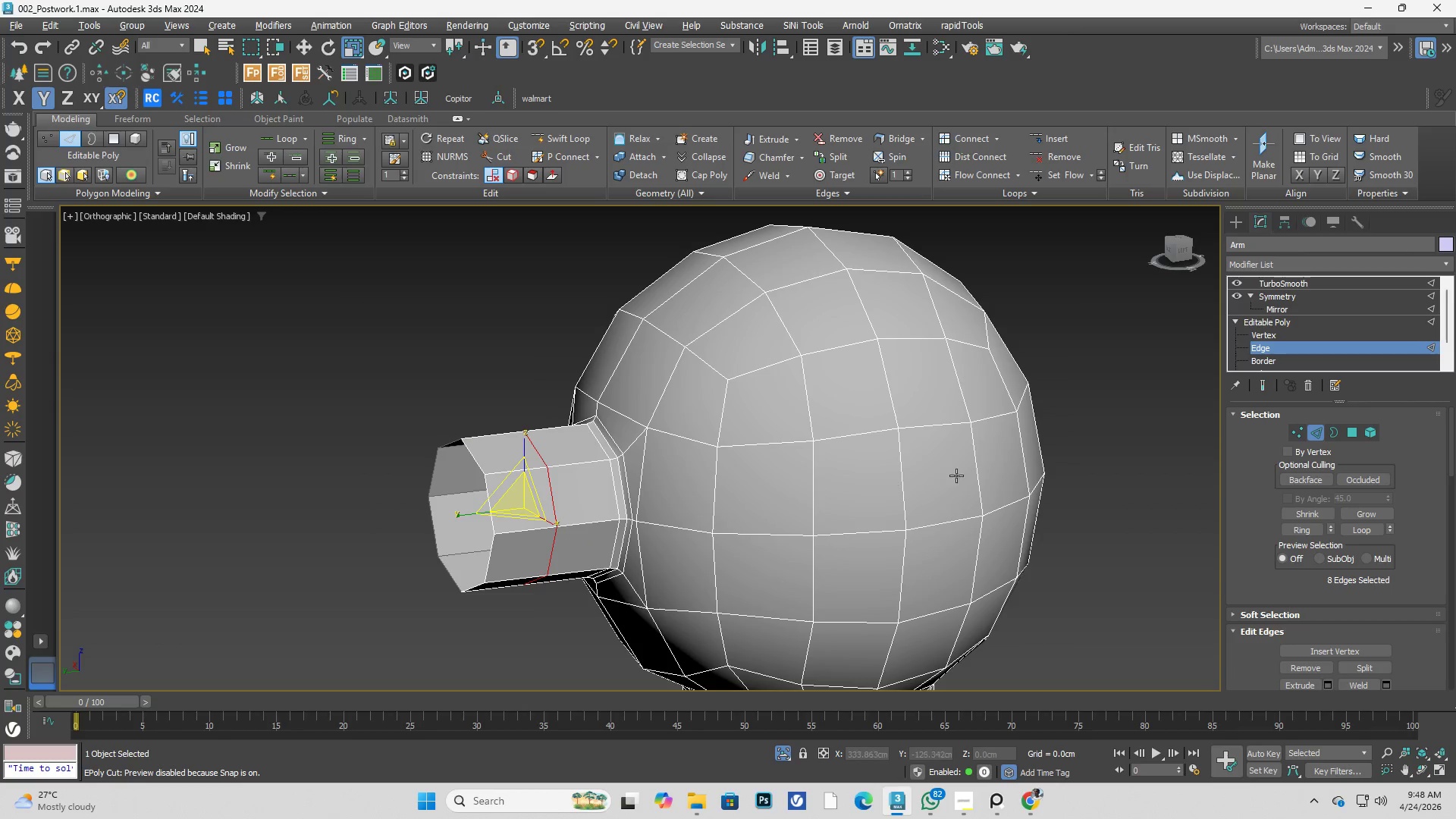 
key(Alt+AltLeft)
 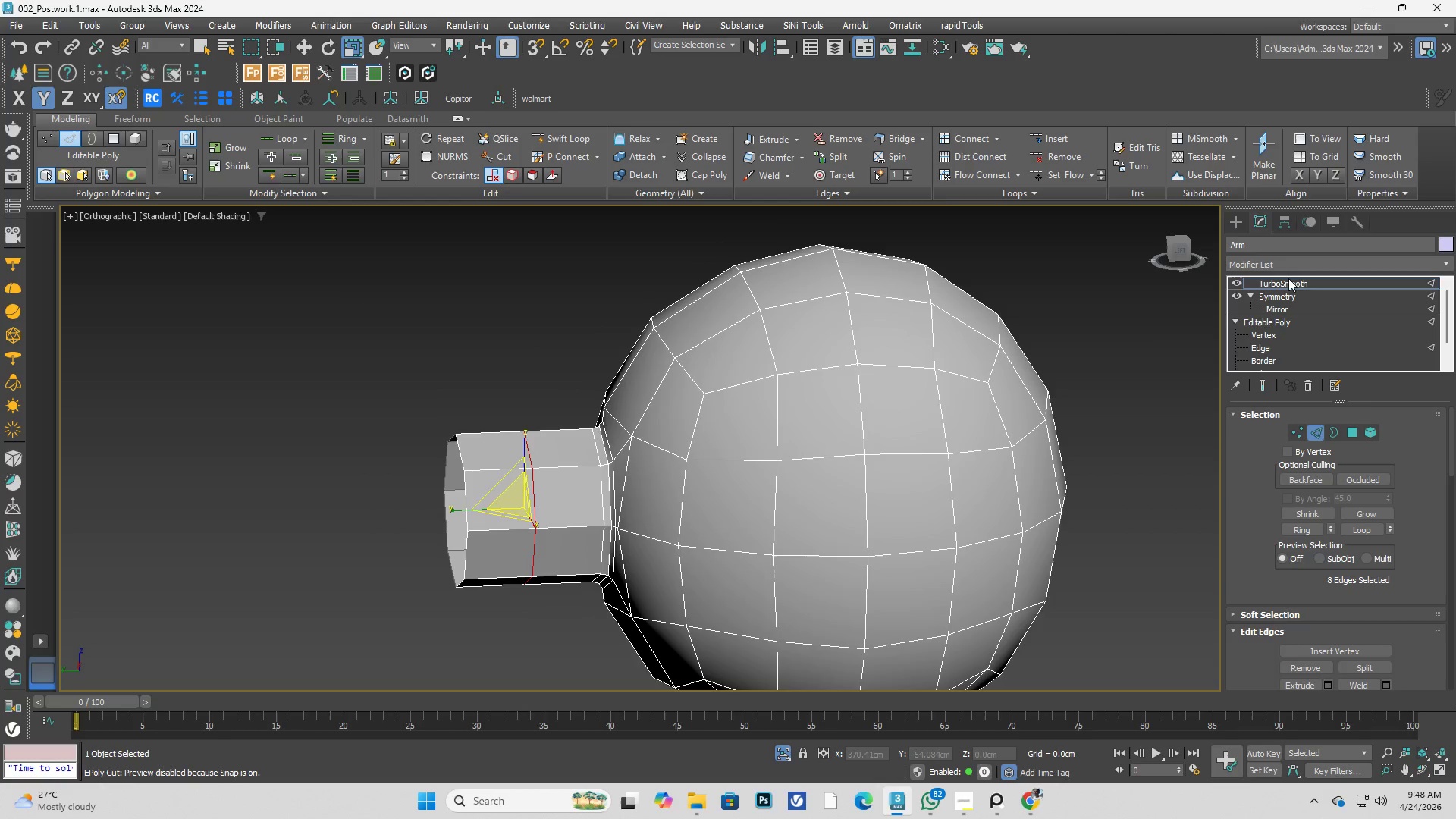 
double_click([1094, 434])
 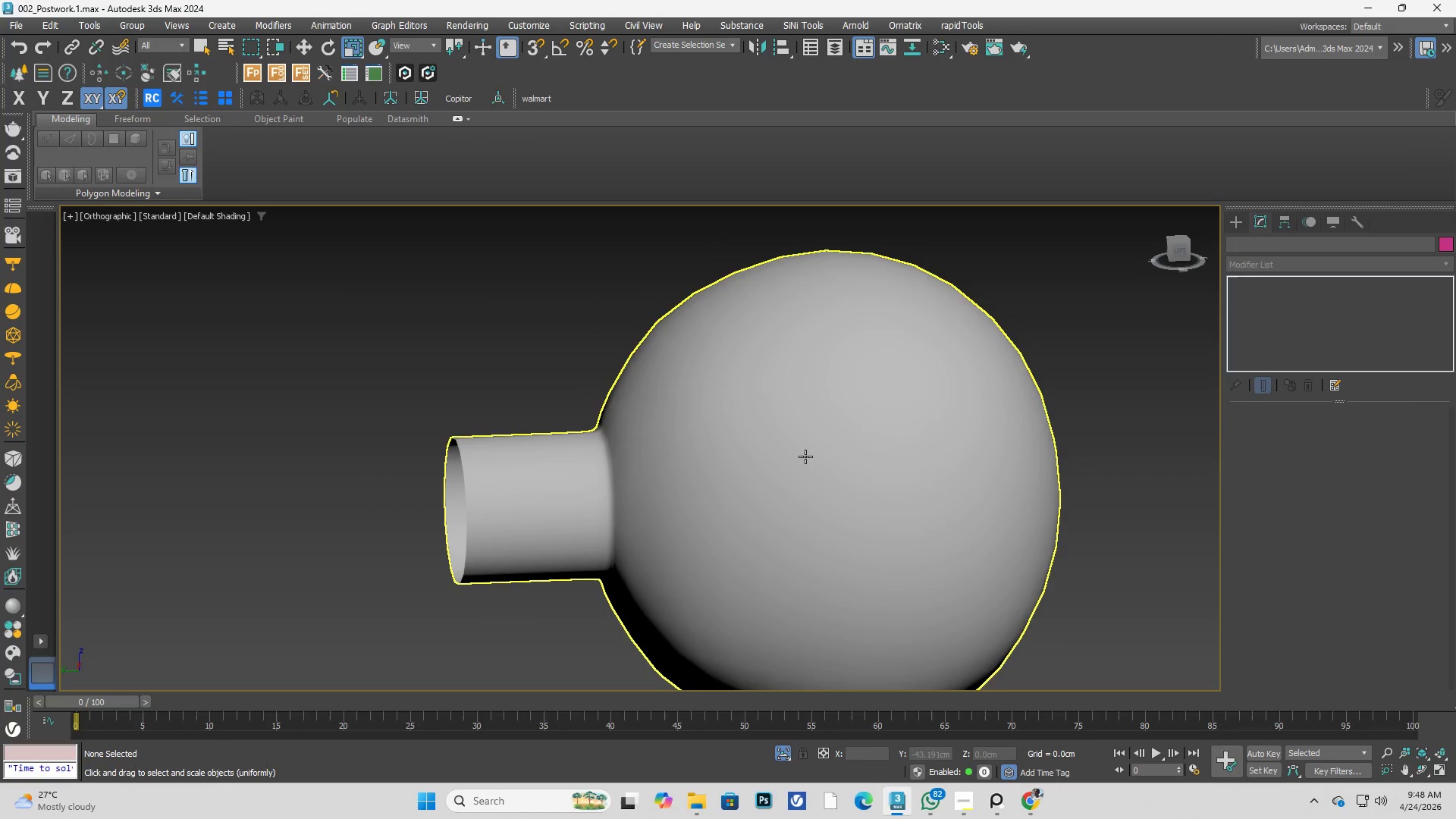 
scroll: coordinate [769, 426], scroll_direction: down, amount: 3.0
 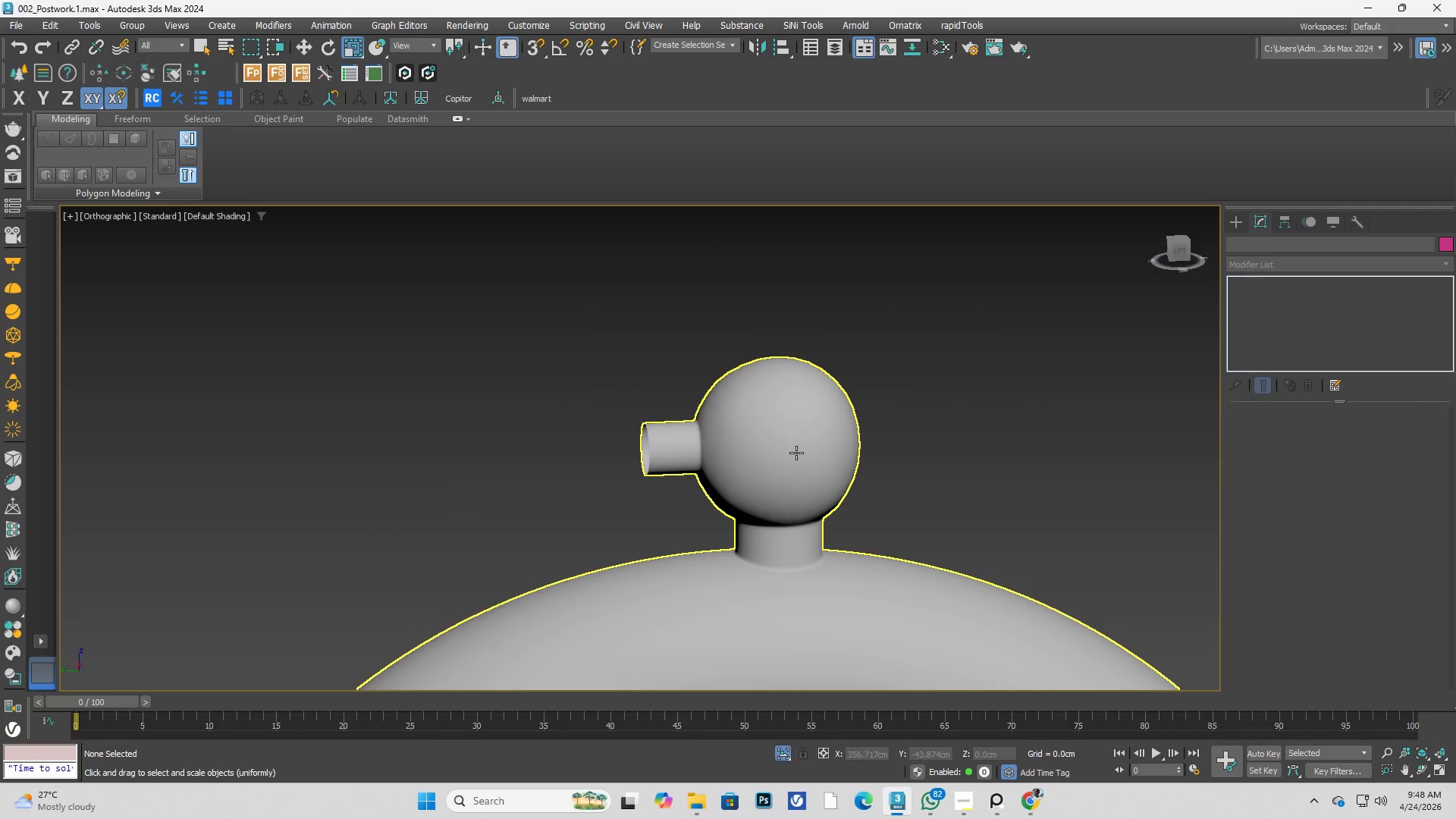 
left_click([796, 453])
 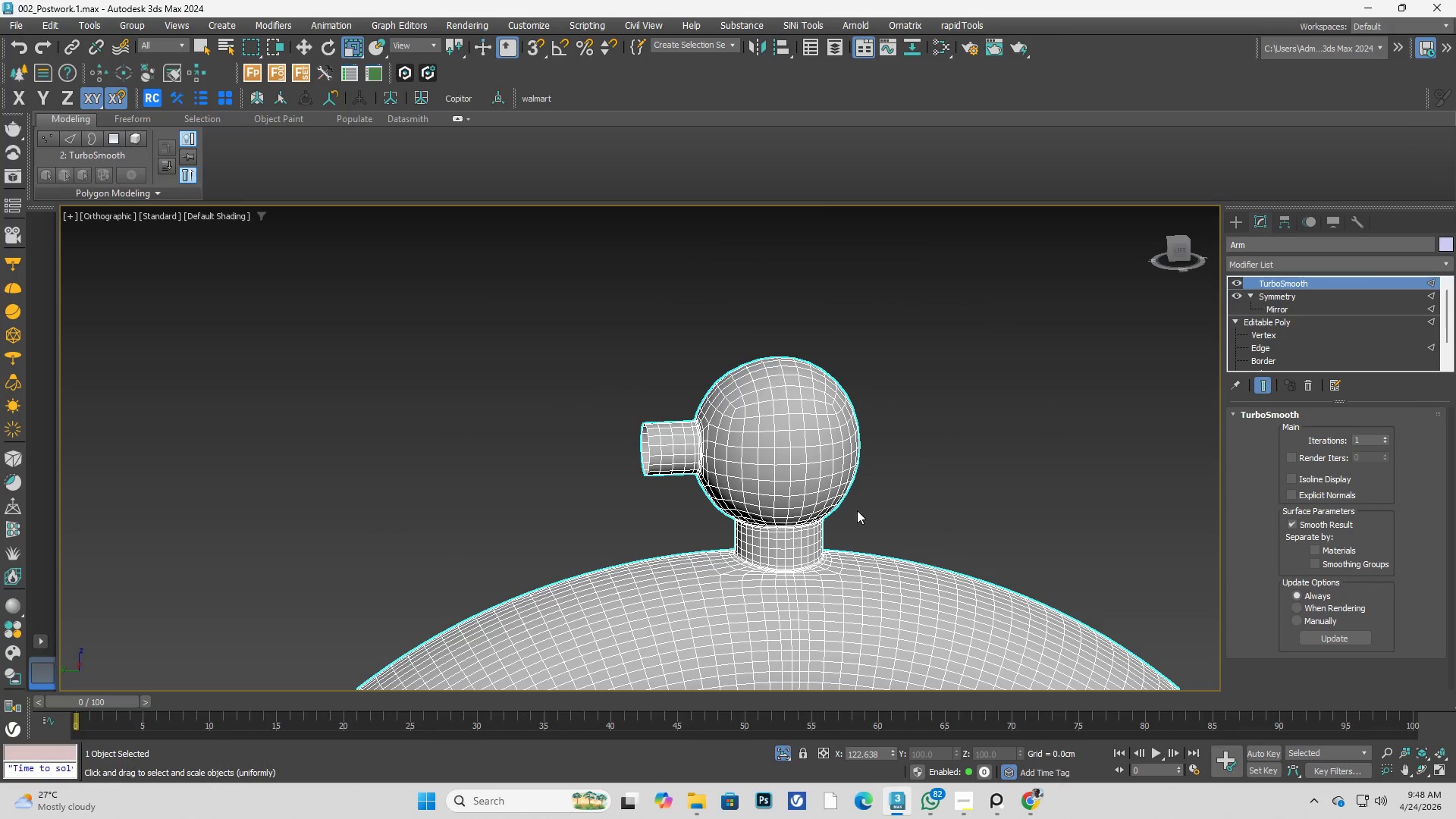 
hold_key(key=AltLeft, duration=0.42)
 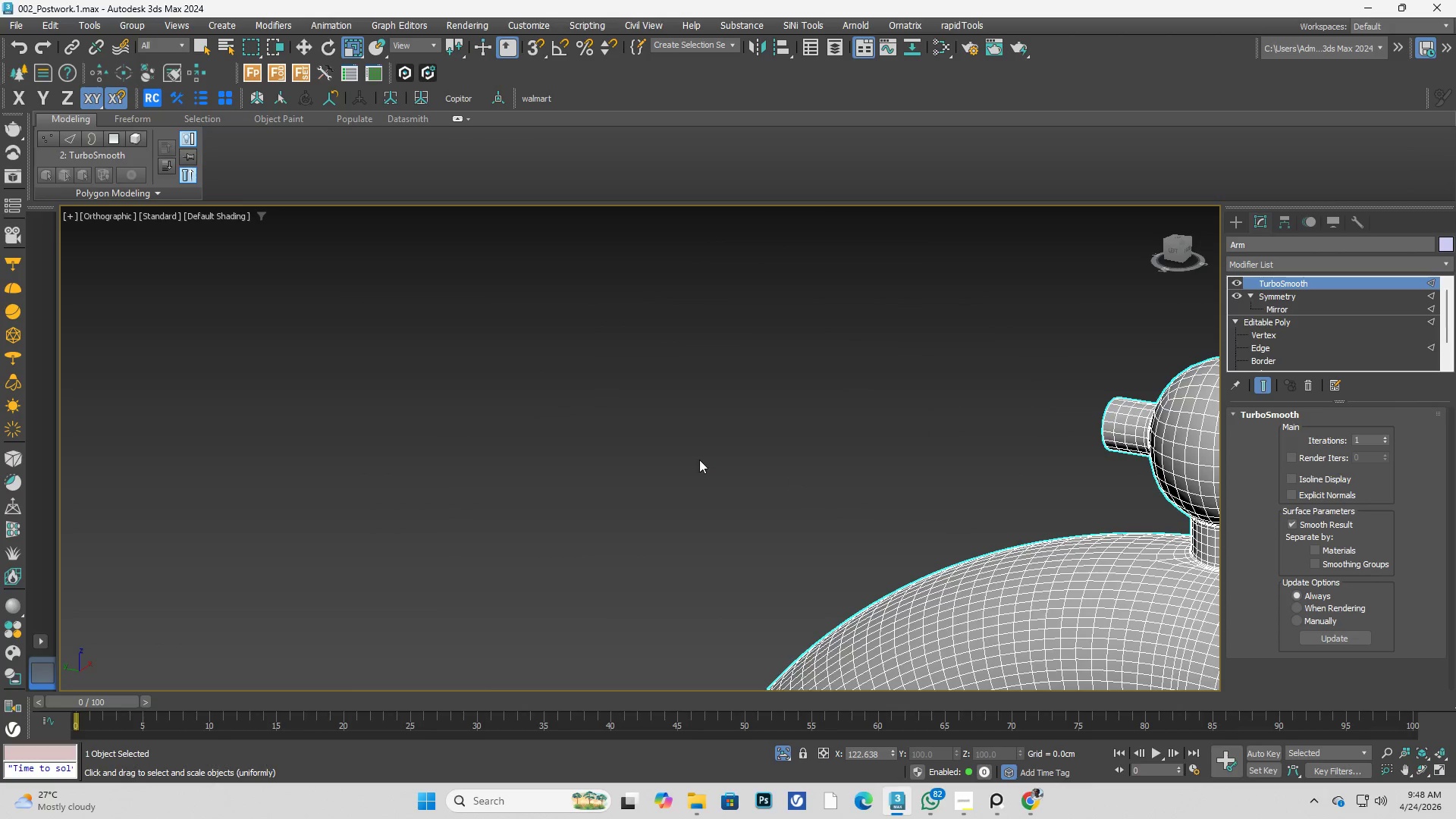 
left_click([969, 451])
 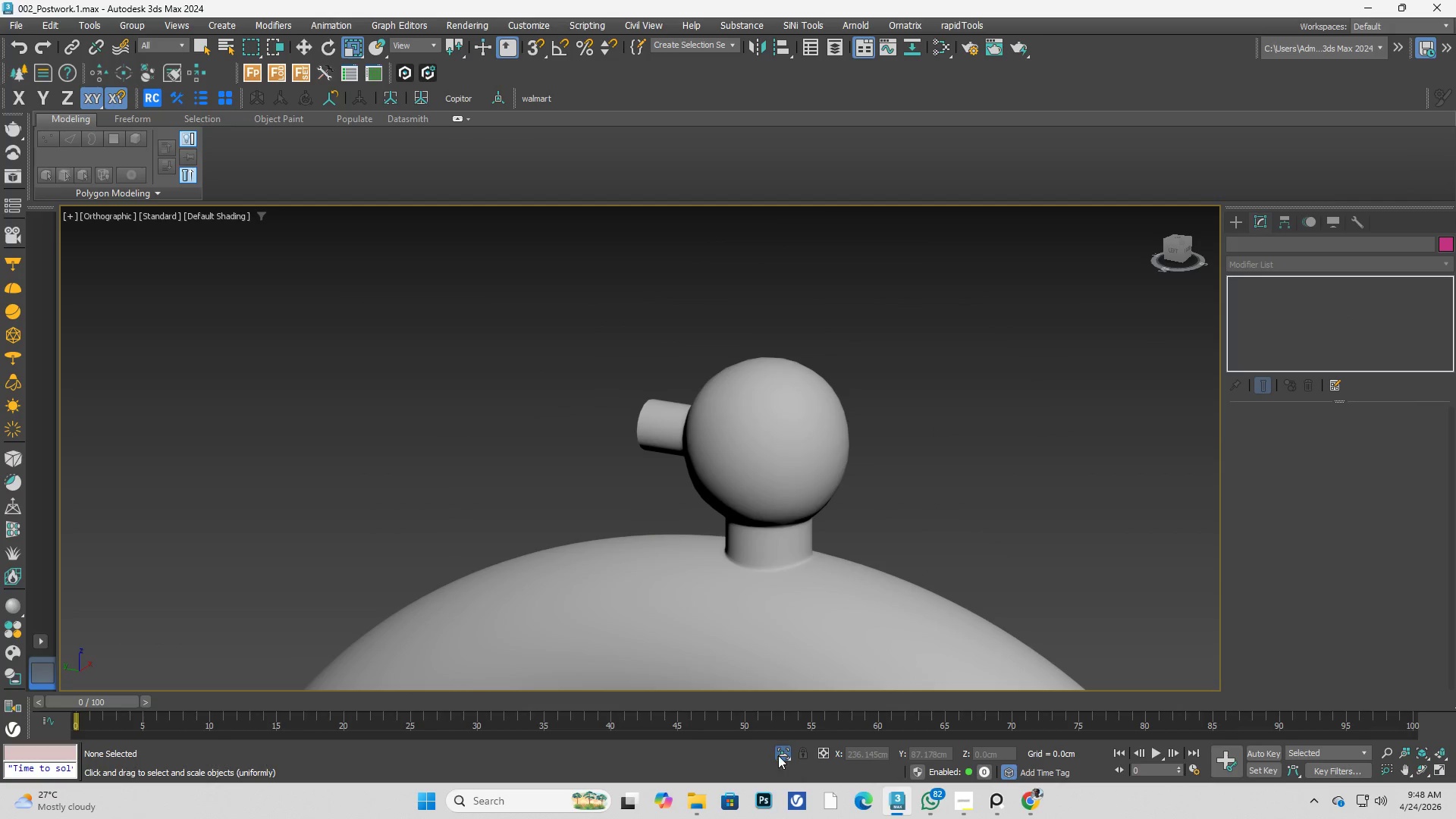 
scroll: coordinate [855, 477], scroll_direction: none, amount: 0.0
 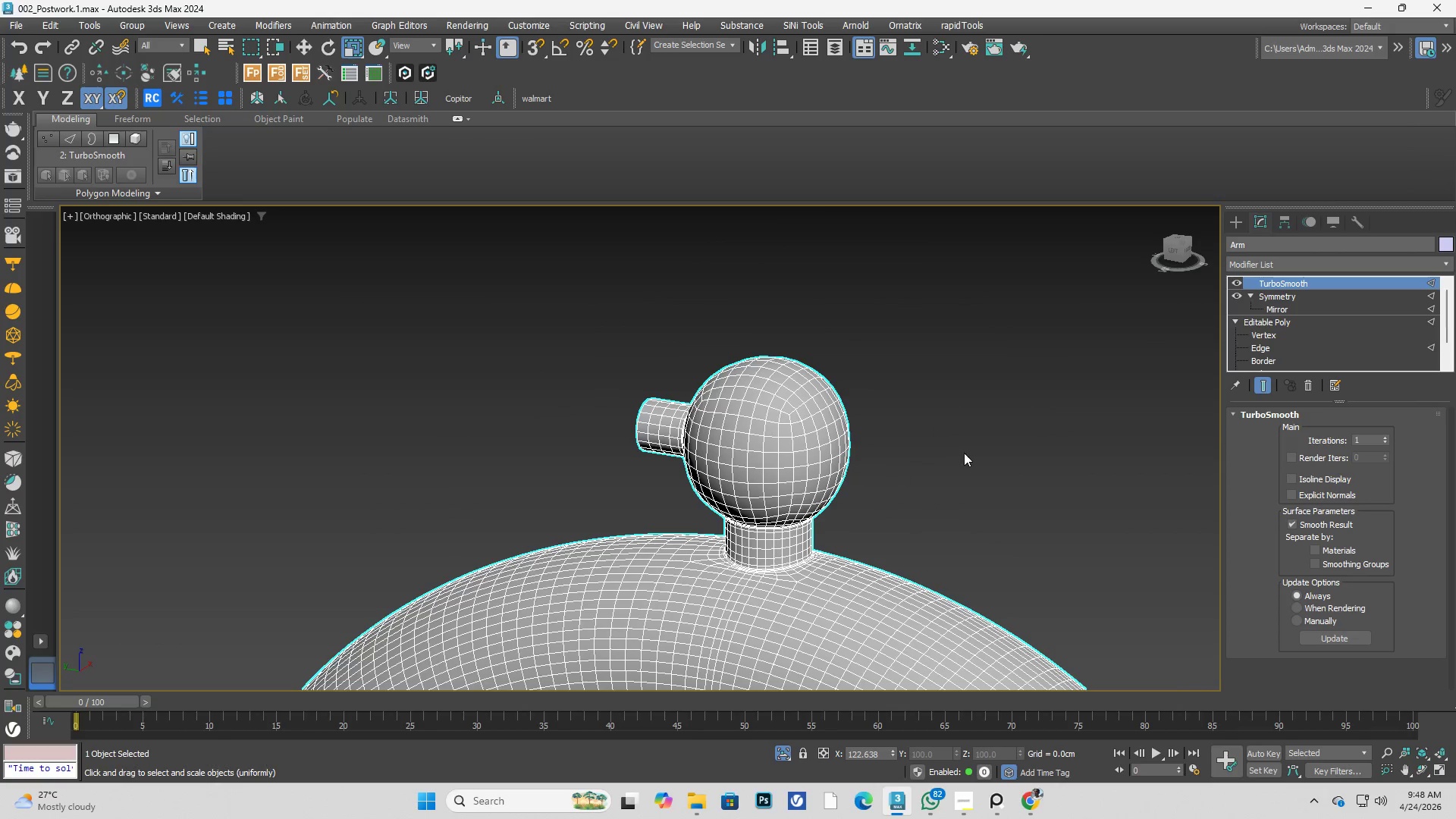 
left_click([781, 754])
 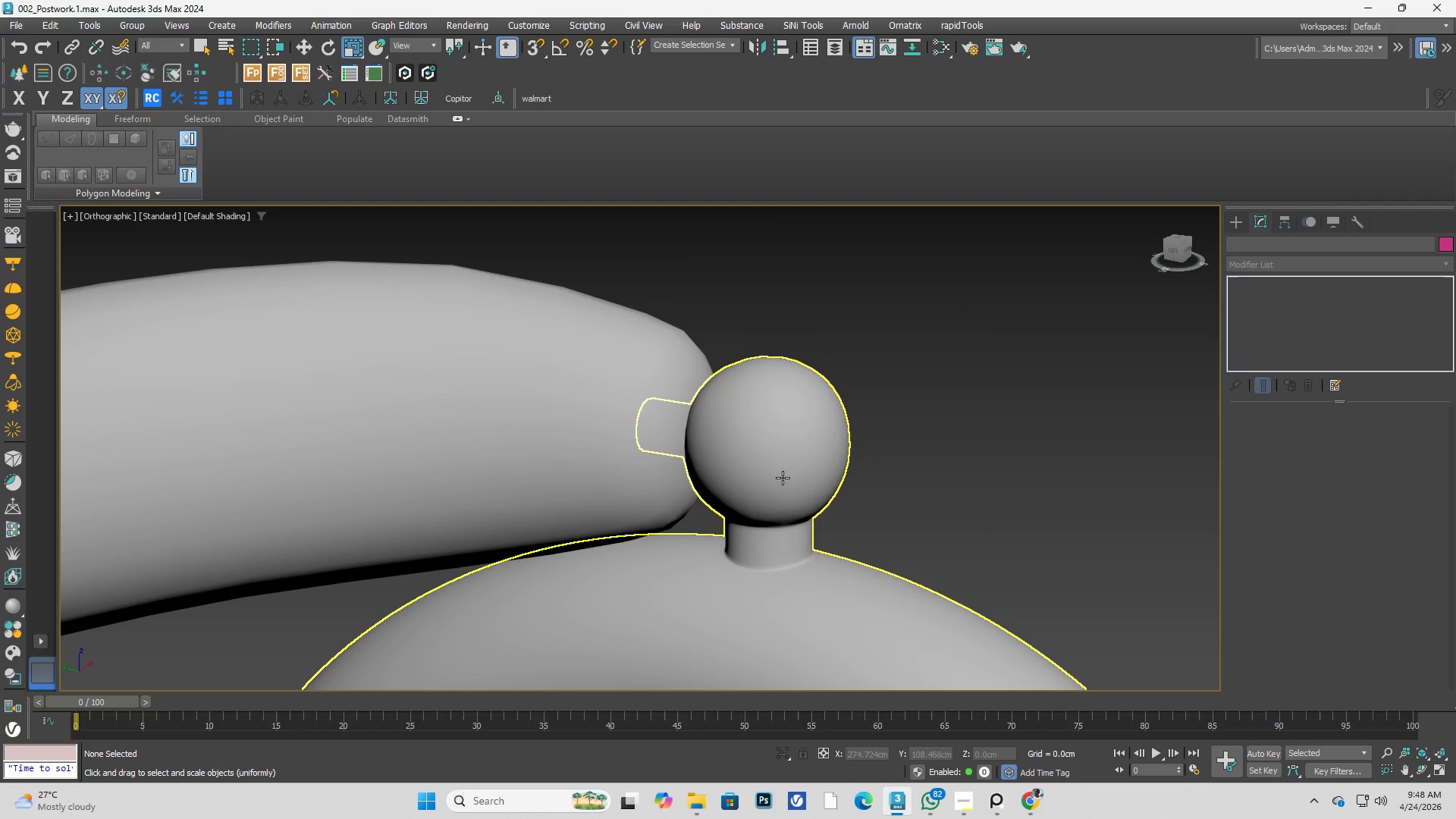 
left_click([632, 426])
 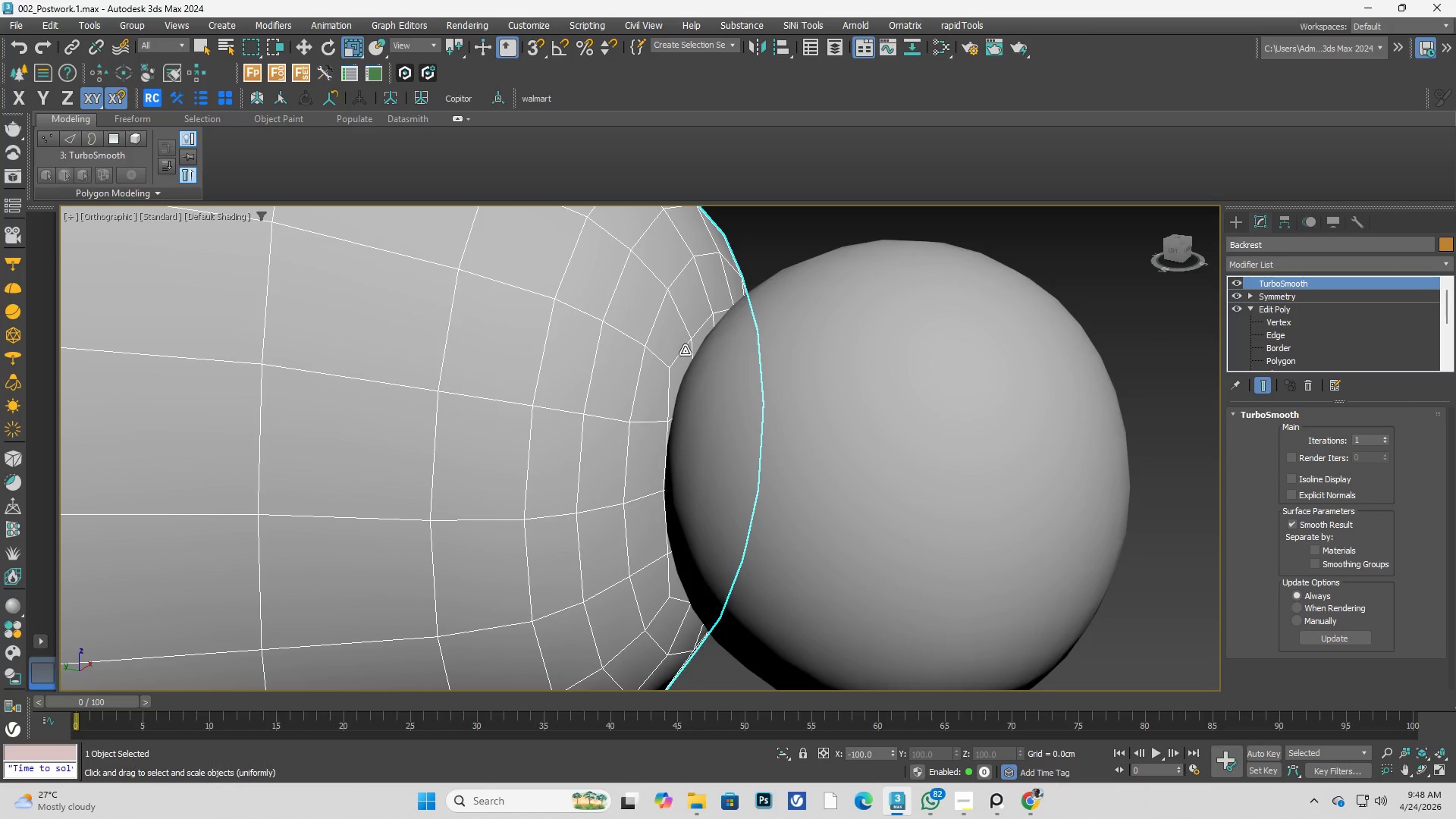 
scroll: coordinate [695, 422], scroll_direction: up, amount: 3.0
 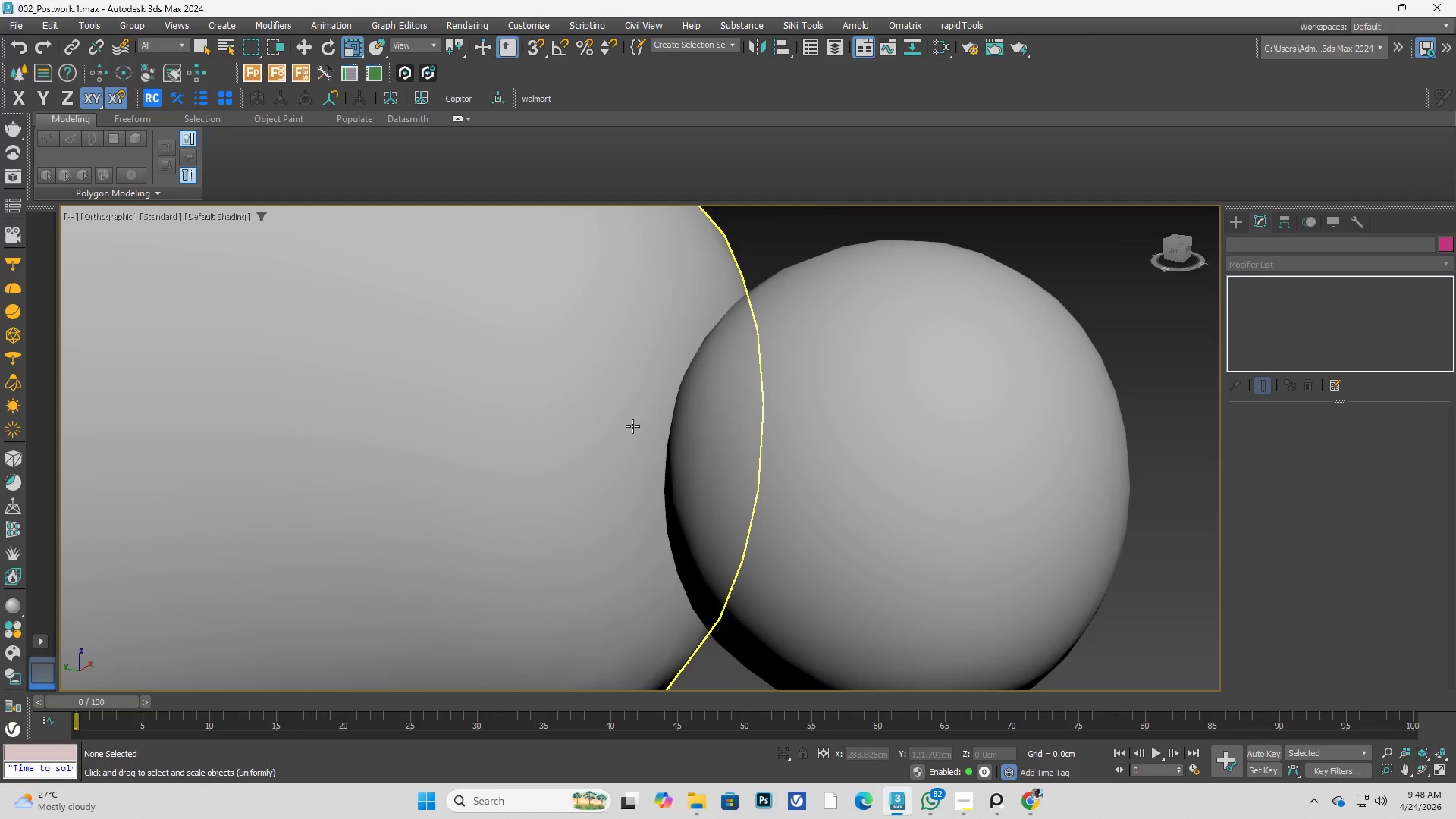 
hold_key(key=AltLeft, duration=0.67)
 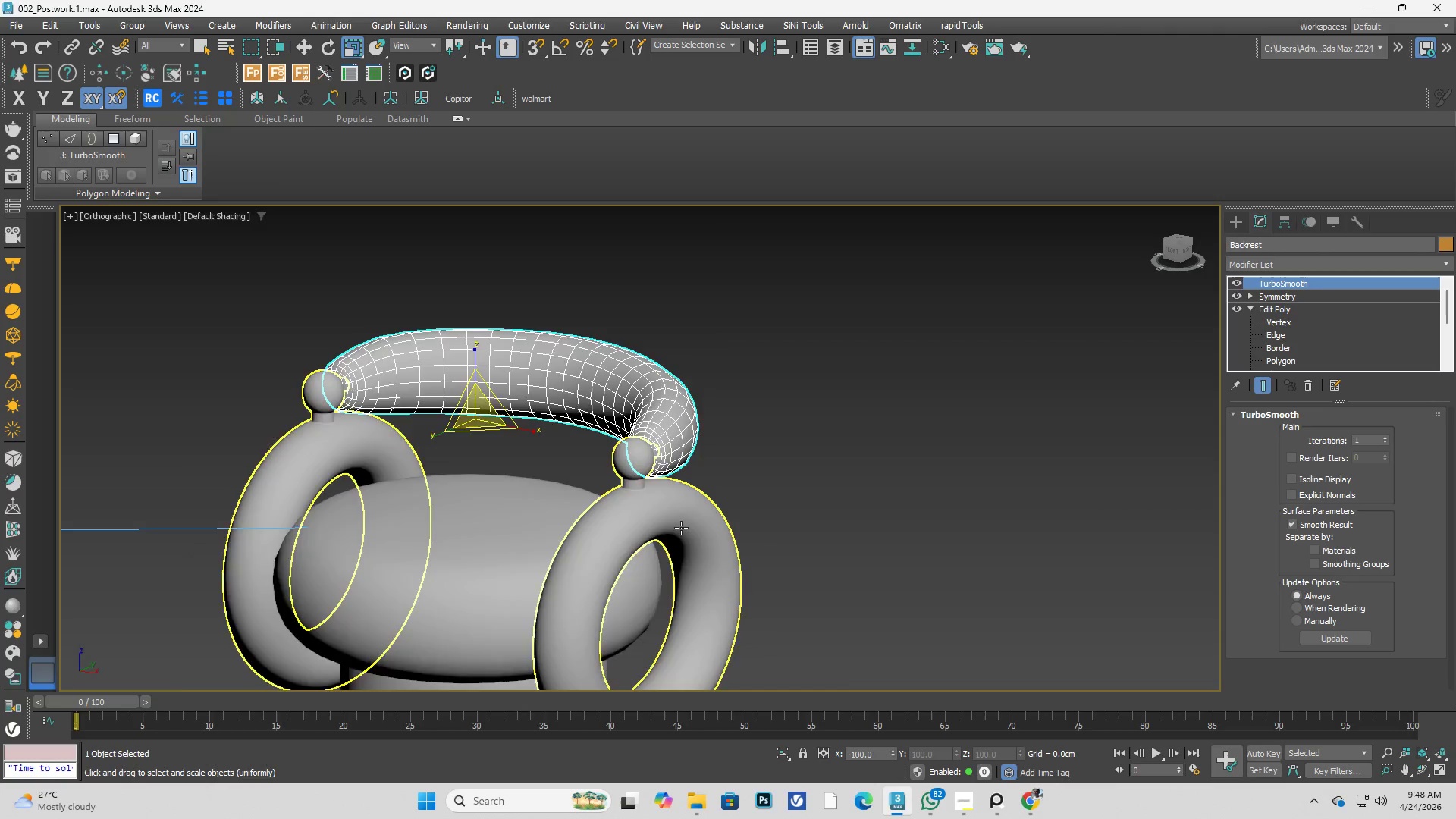 
scroll: coordinate [739, 356], scroll_direction: down, amount: 7.0
 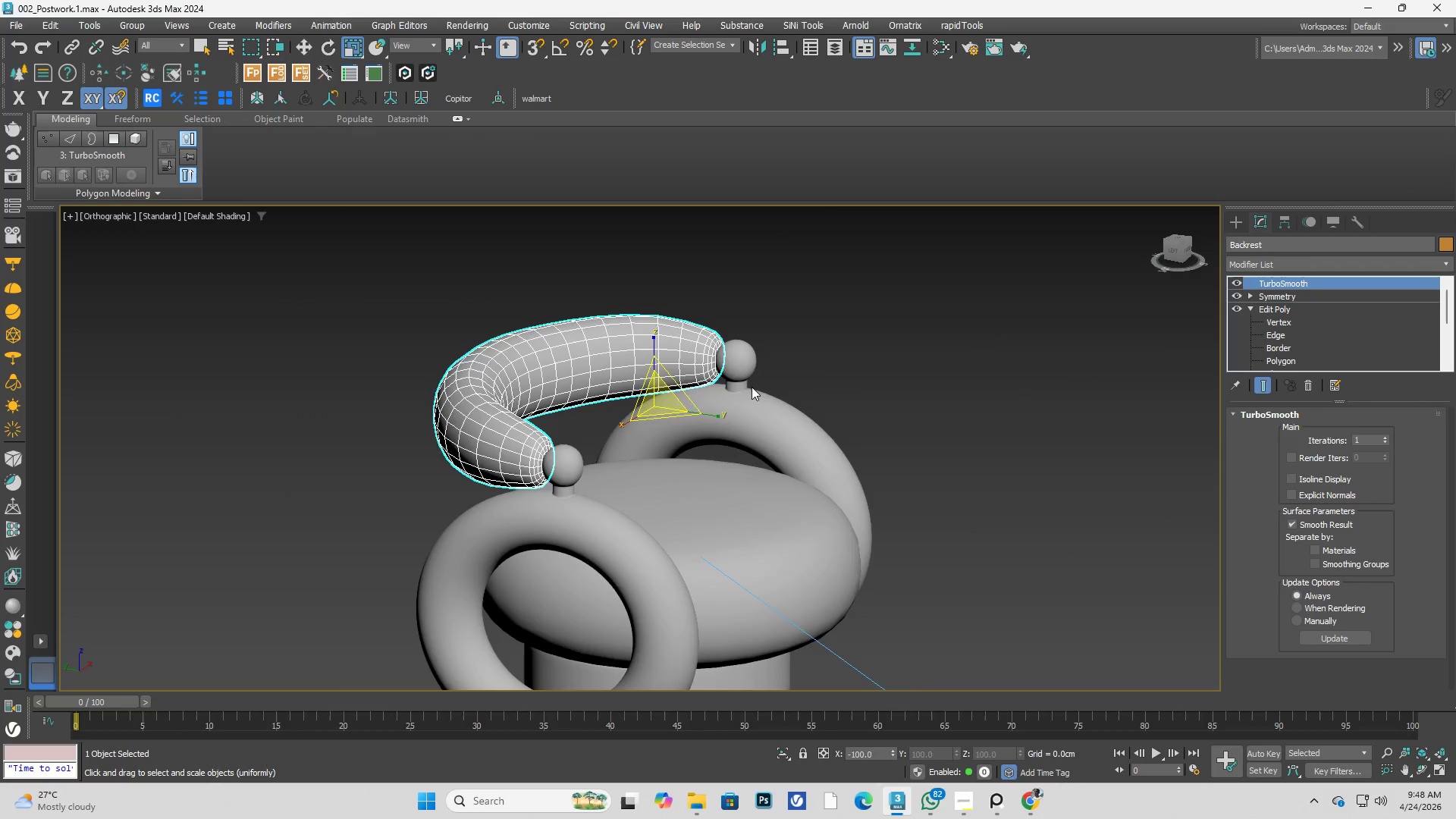 
left_click([940, 406])
 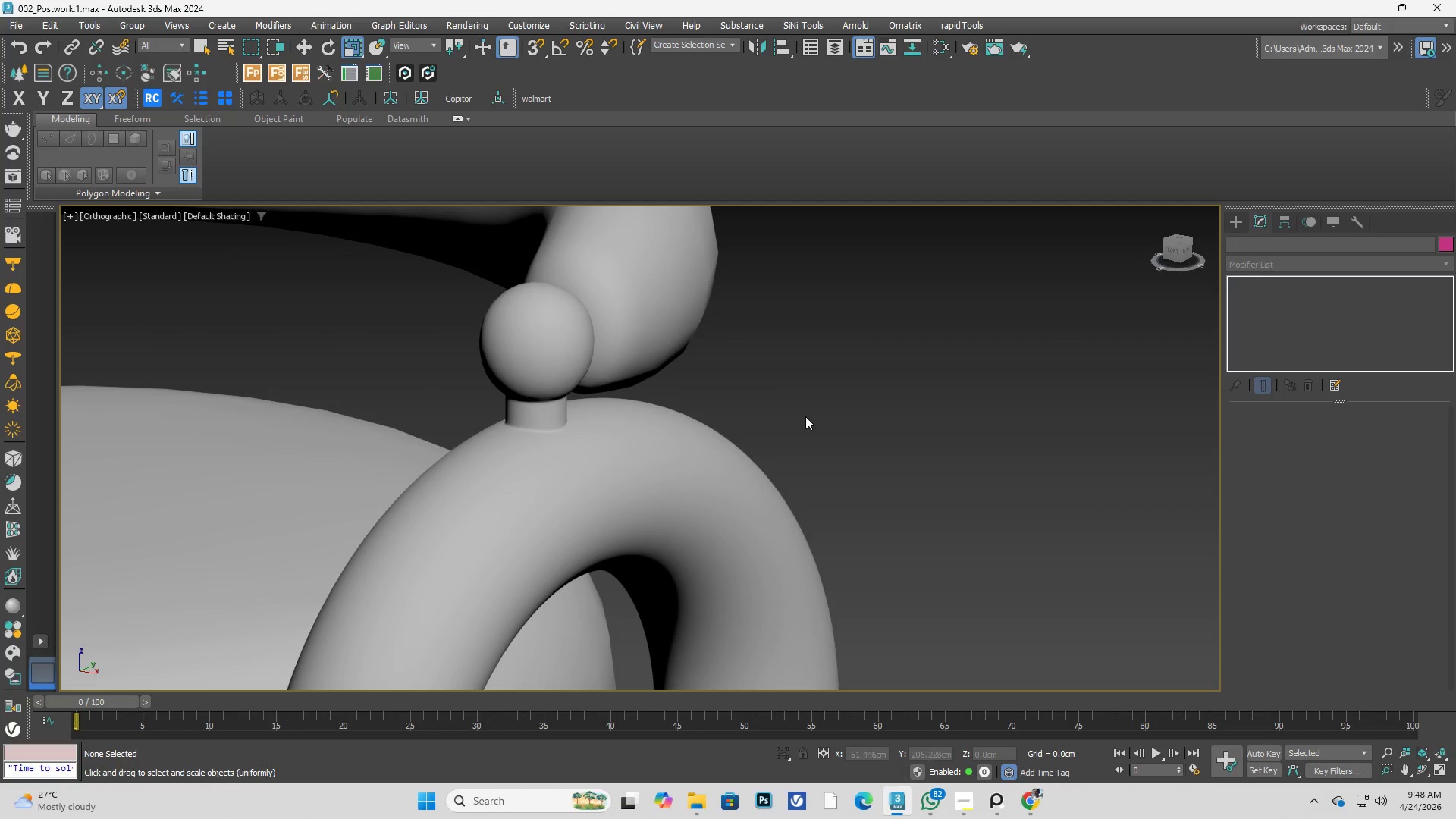 
scroll: coordinate [702, 504], scroll_direction: up, amount: 3.0
 